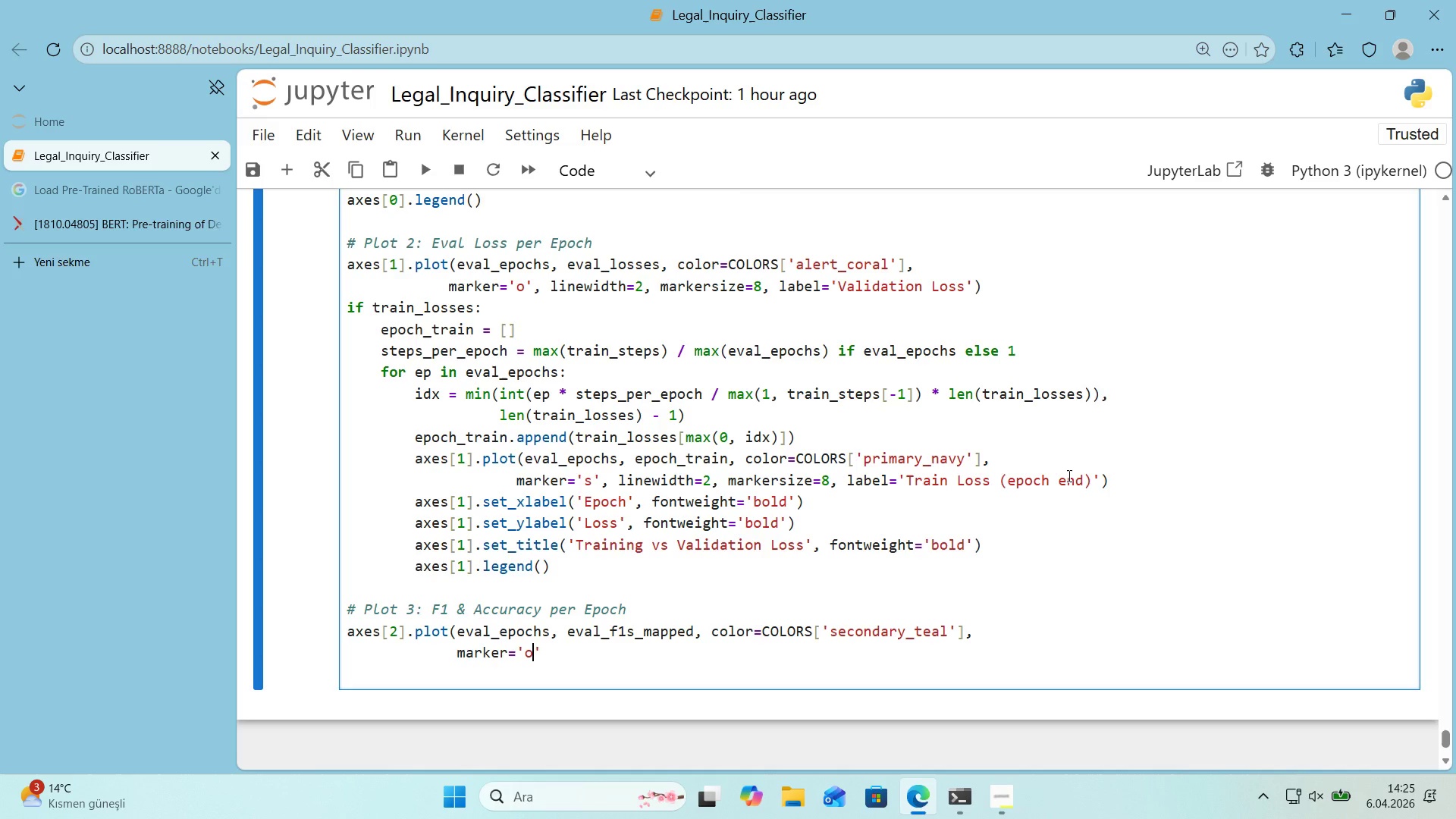 
 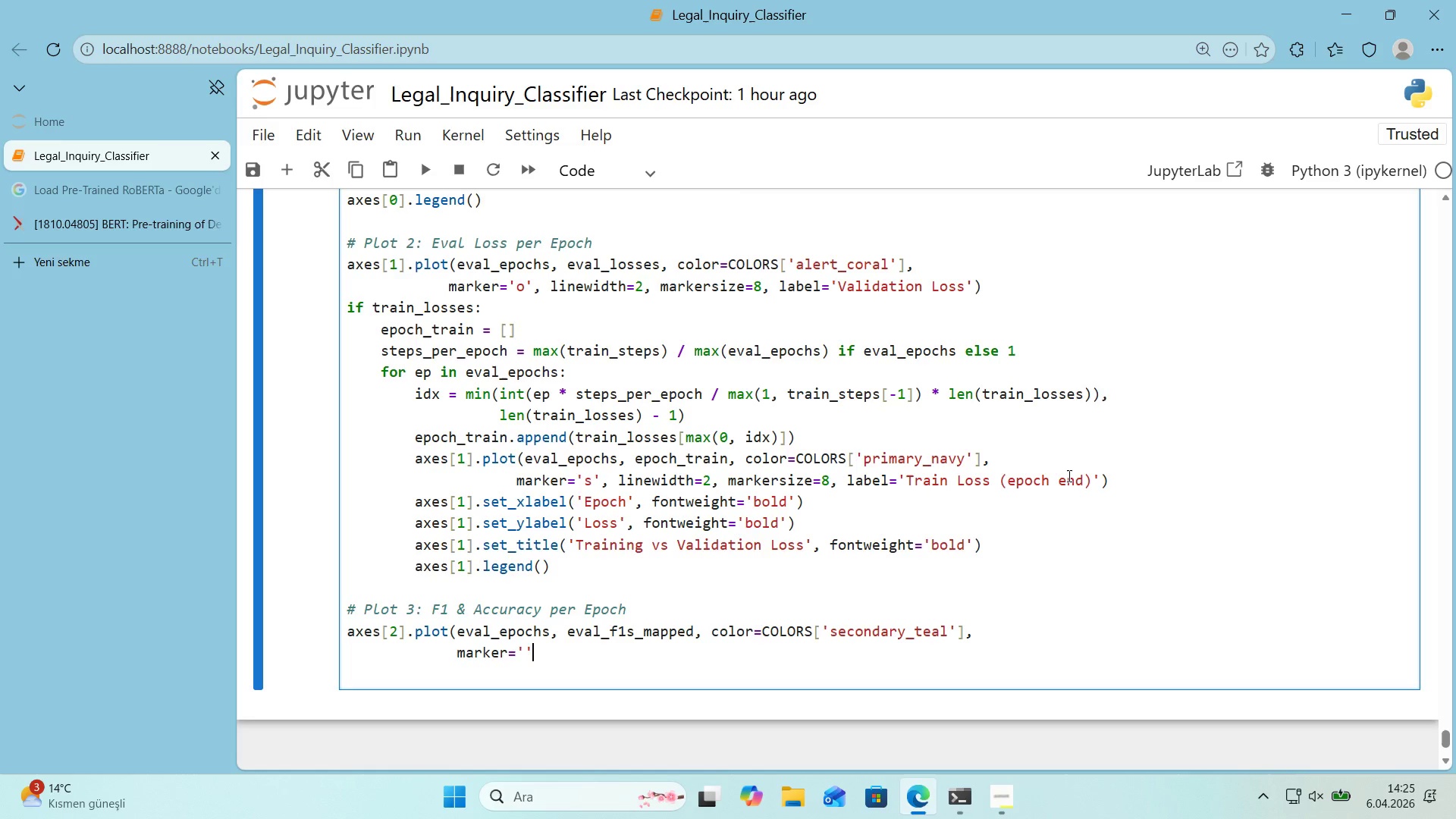 
key(ArrowLeft)
 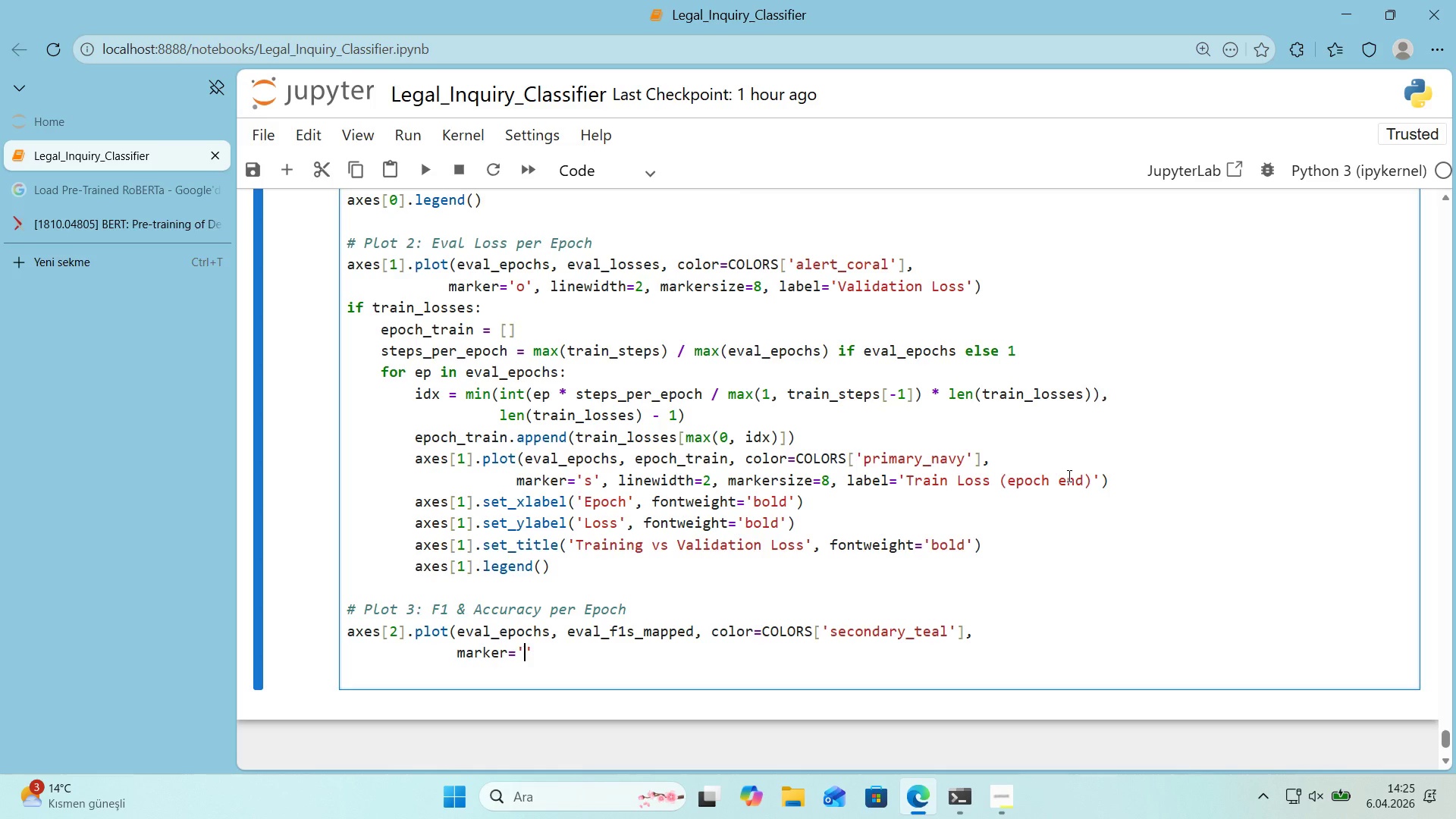 
key(O)
 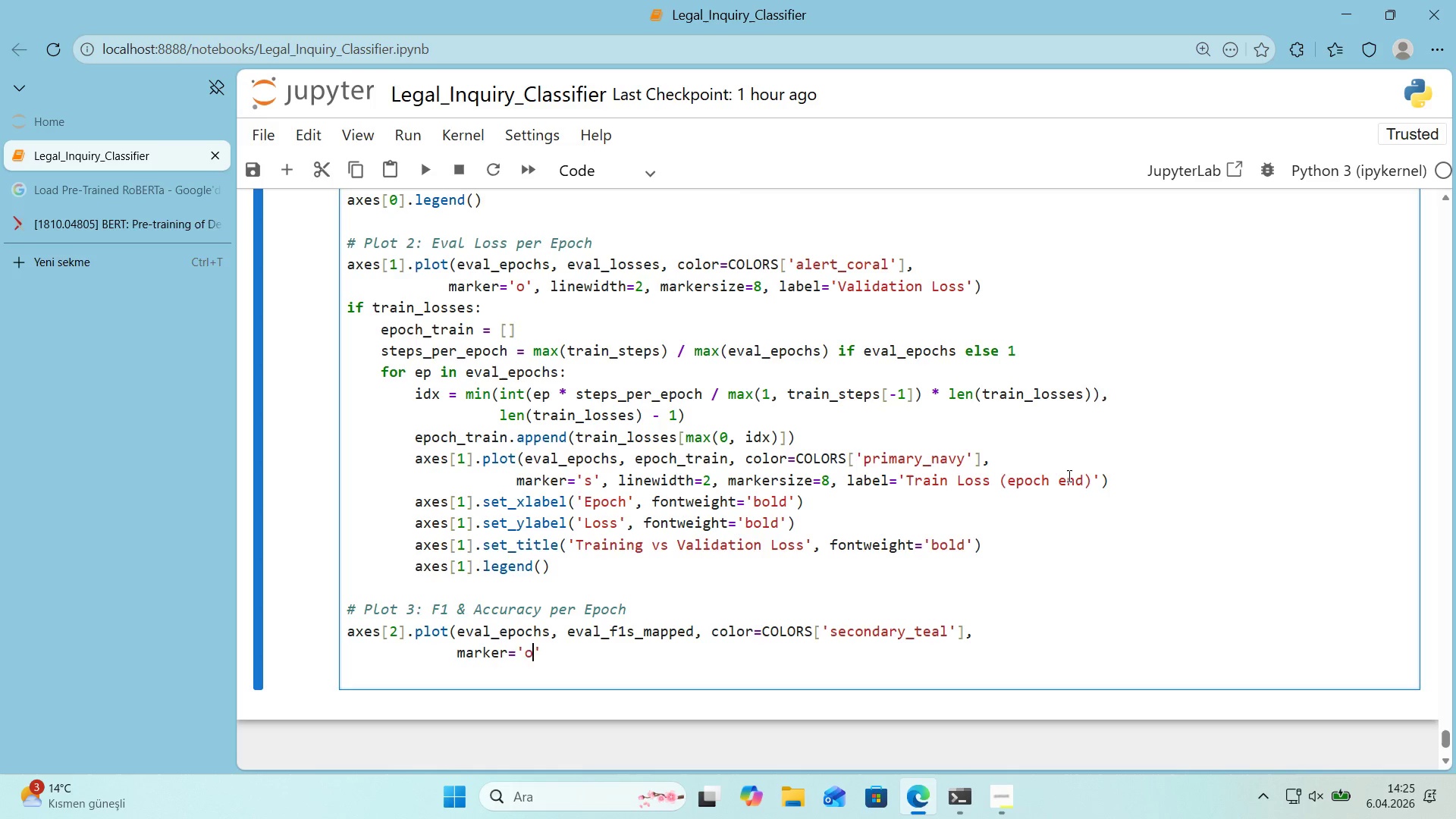 
key(ArrowRight)
 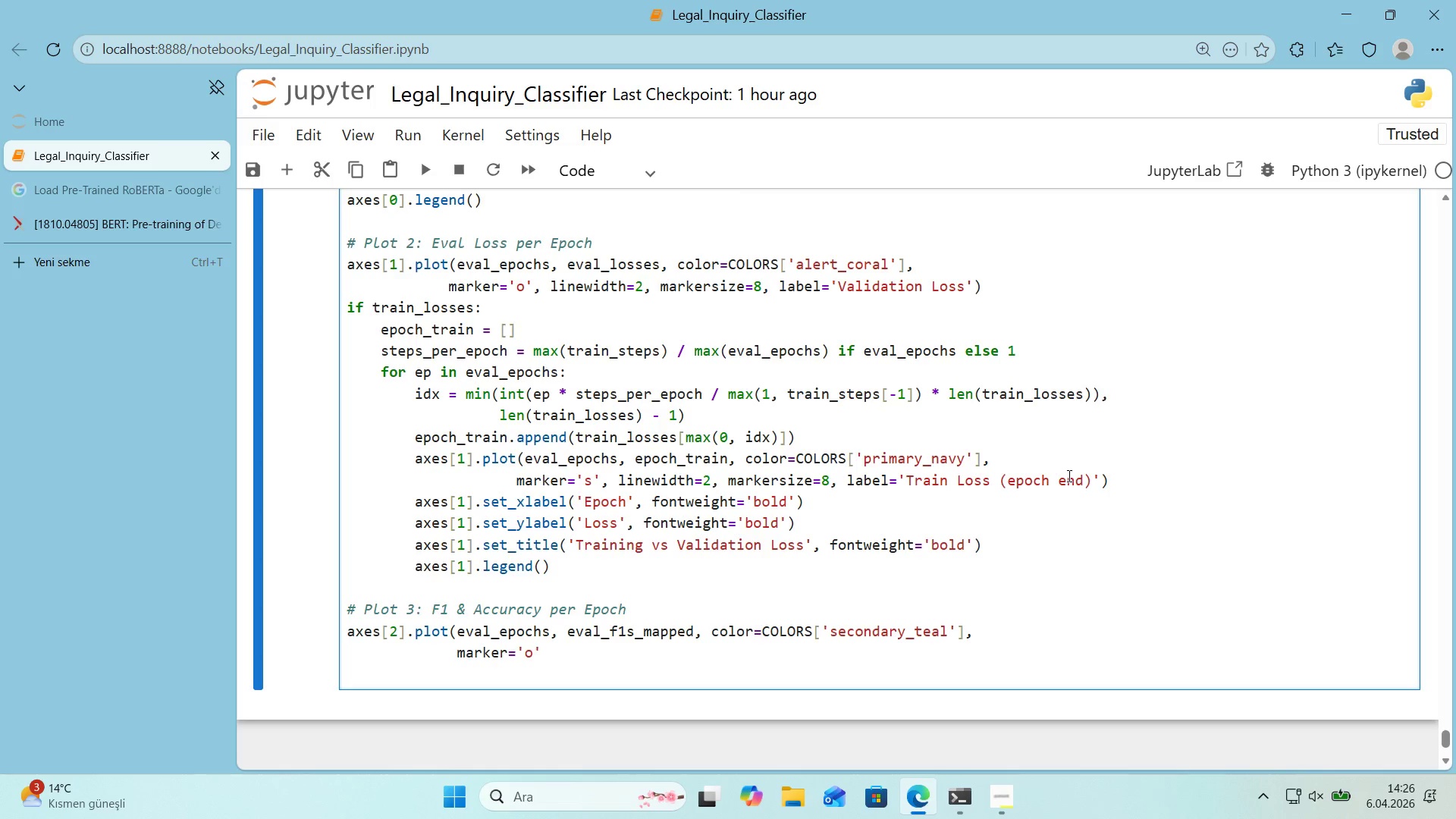 
type(, l'new'dth)2, markers'ze)8, label)@@)
 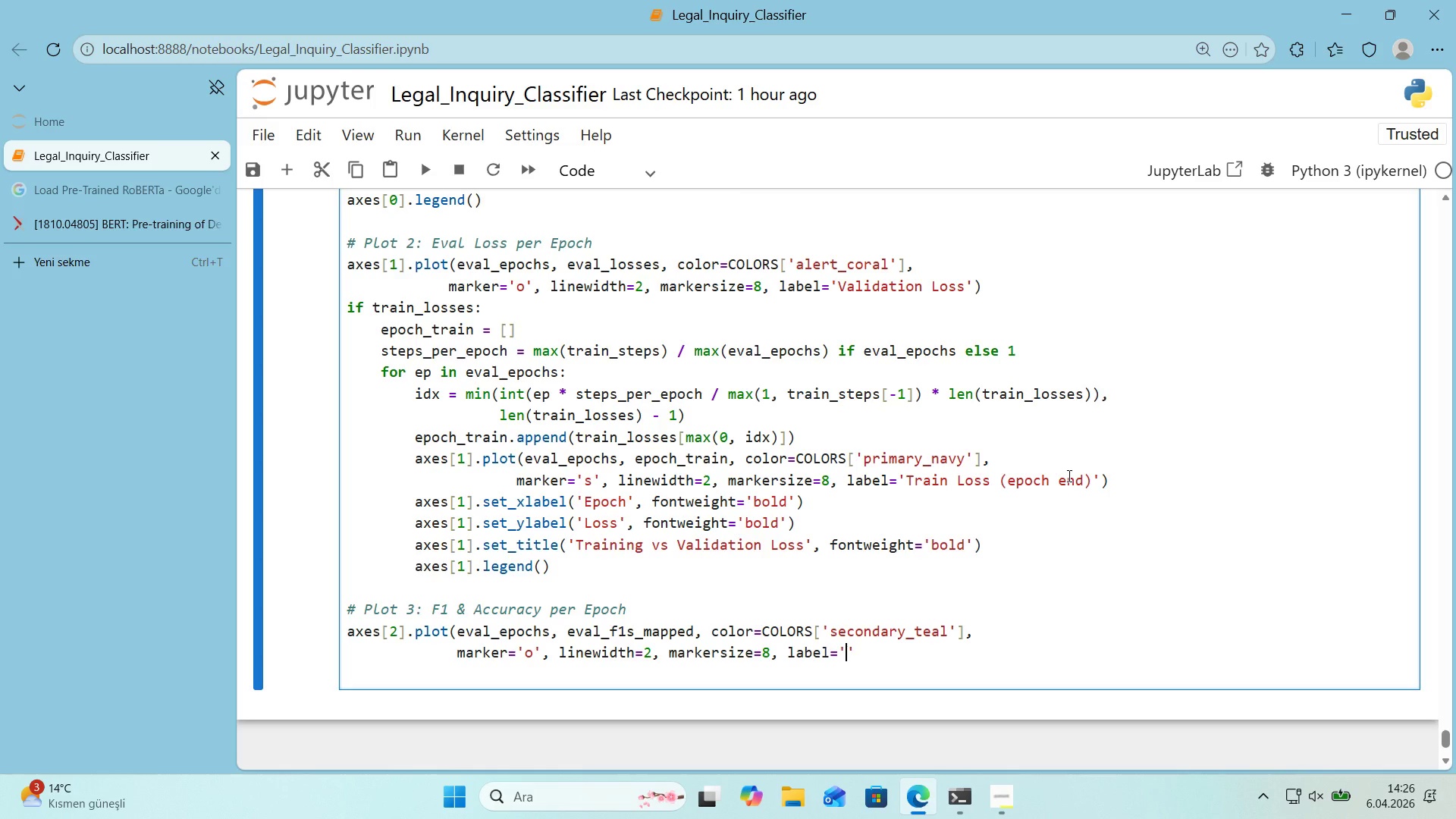 
 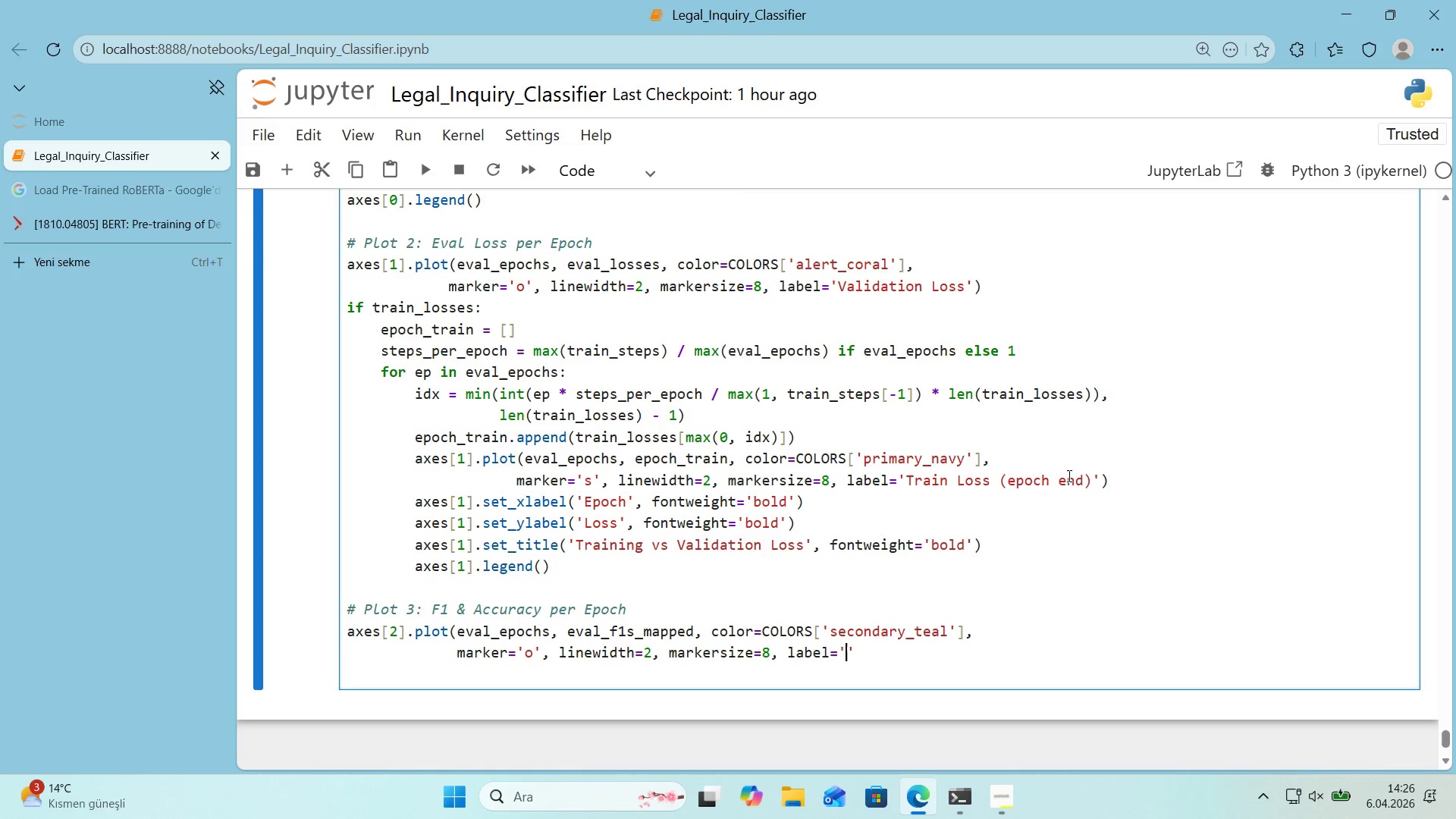 
key(ArrowLeft)
 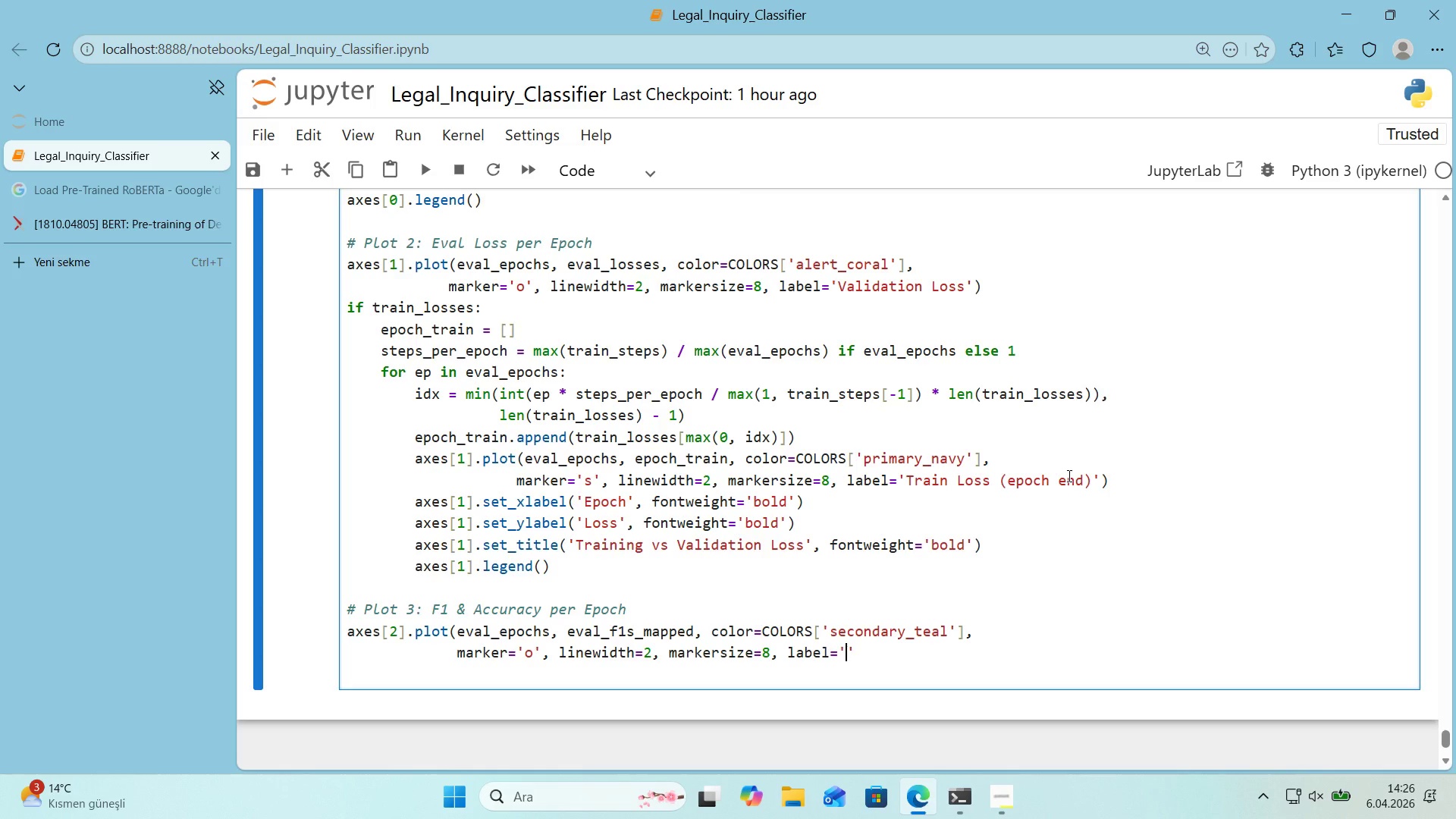 
type(Mapped F1 *()
 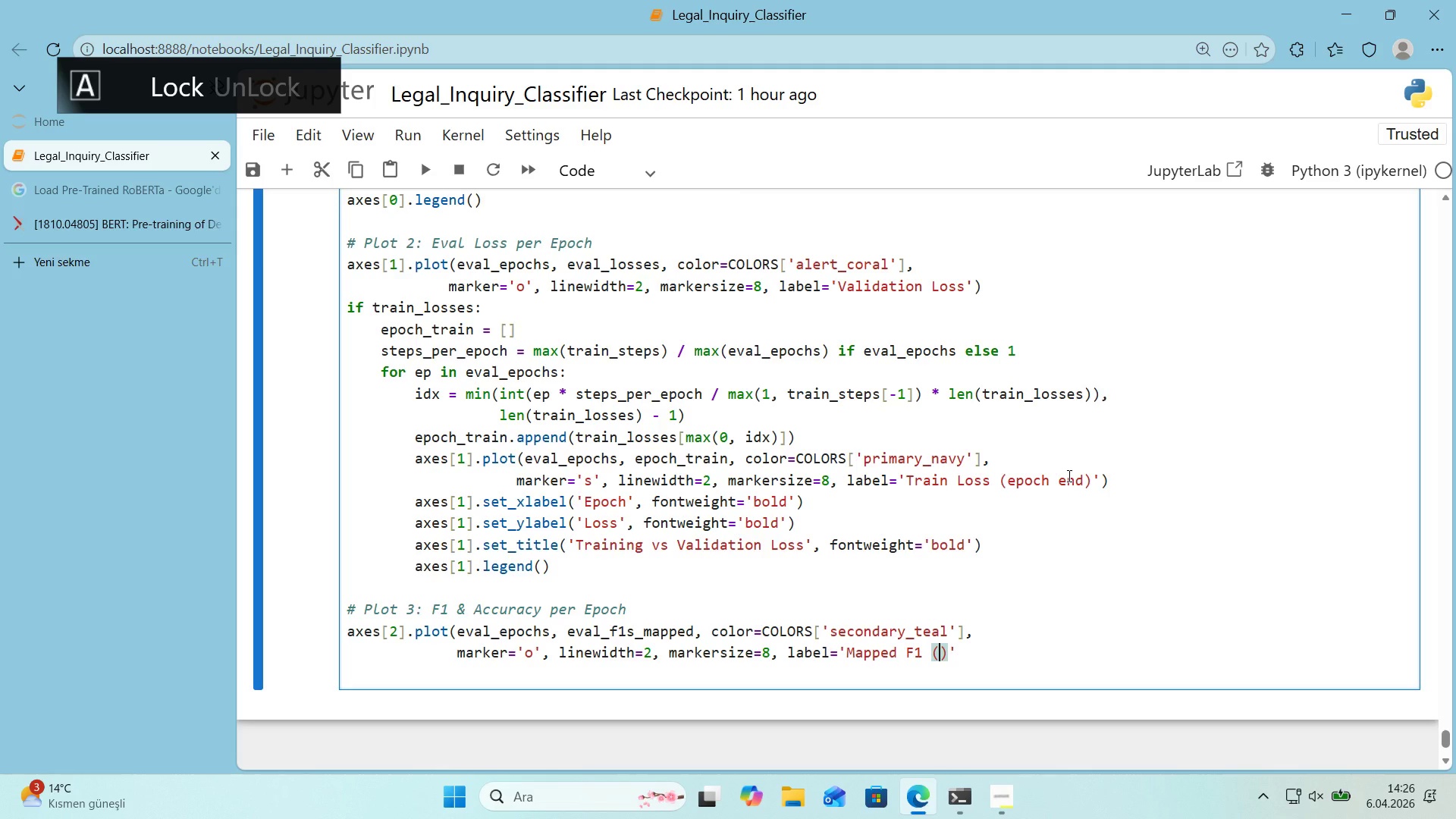 
 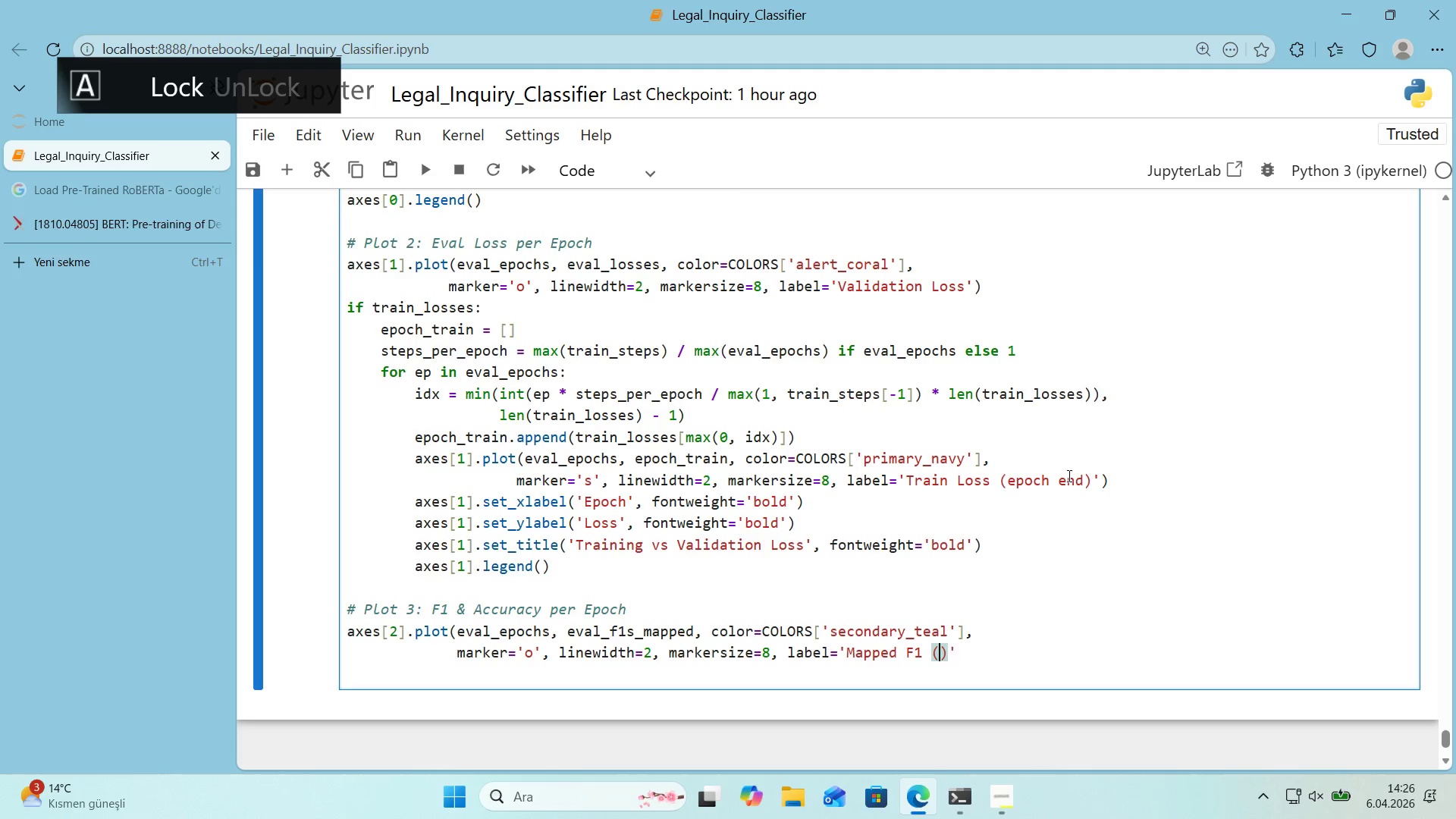 
key(ArrowLeft)
 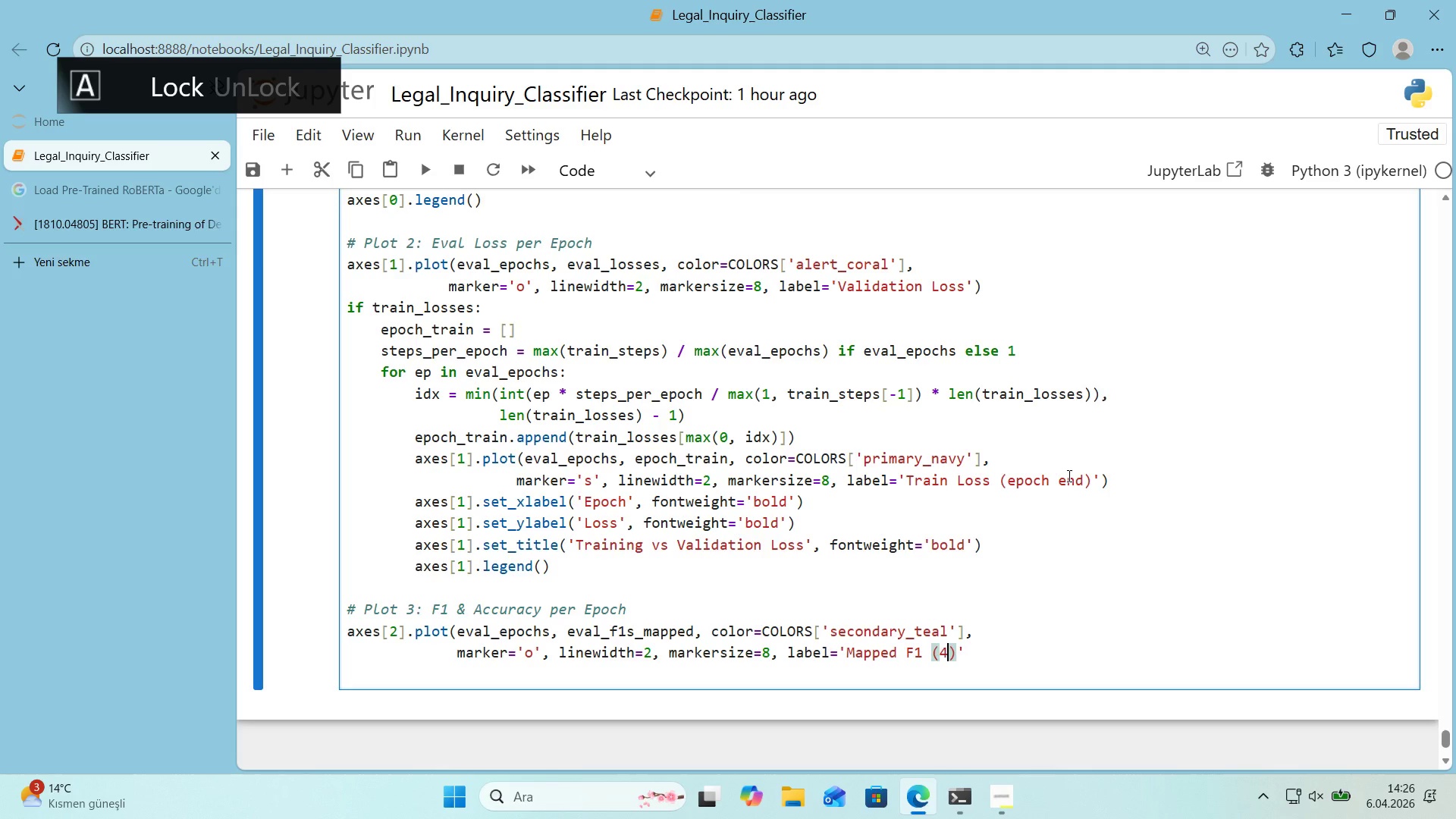 
type(4-CA)
key(Backspace)
key(Backspace)
type(cat)
 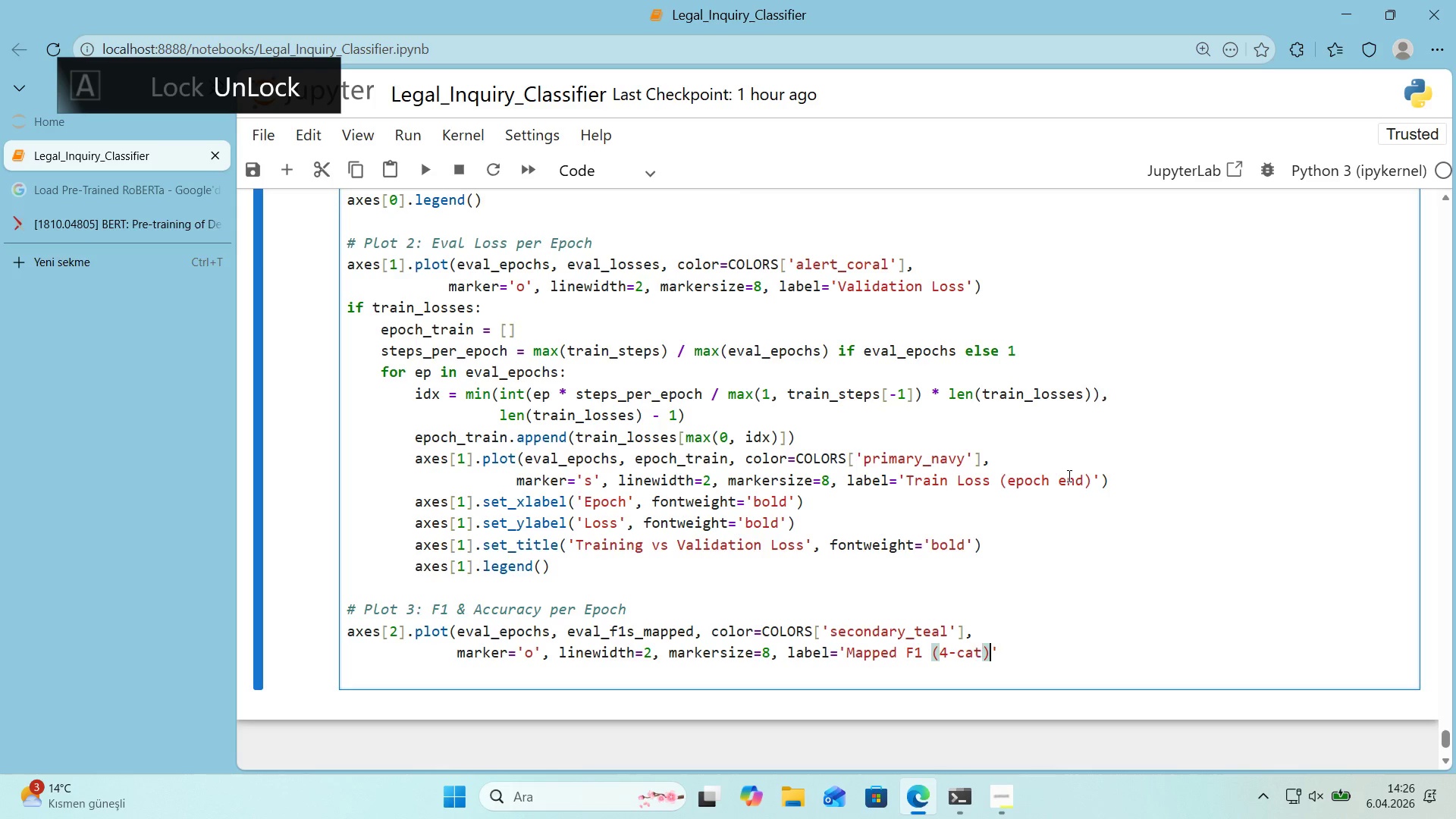 
key(ArrowRight)
 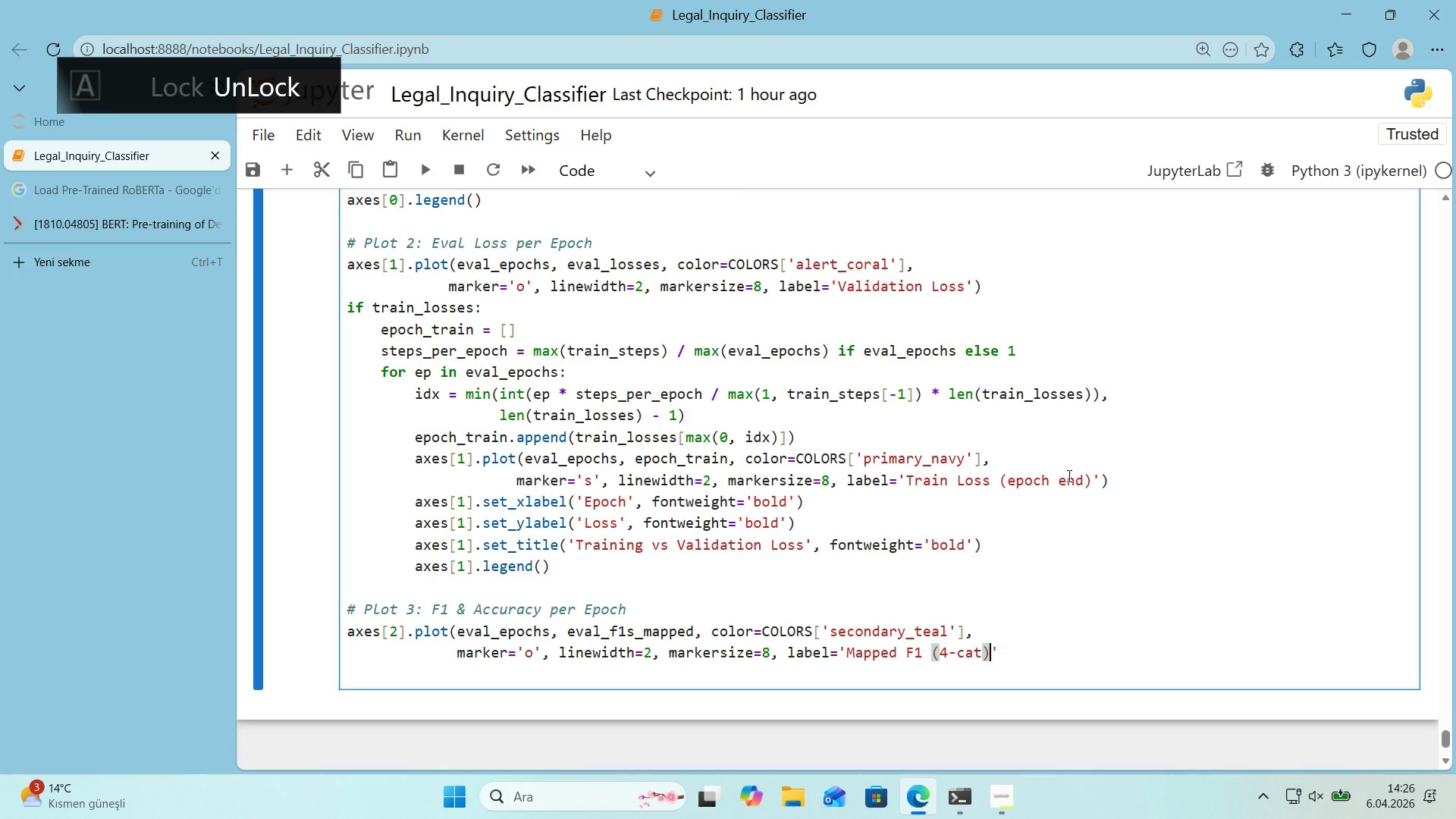 
key(ArrowRight)
 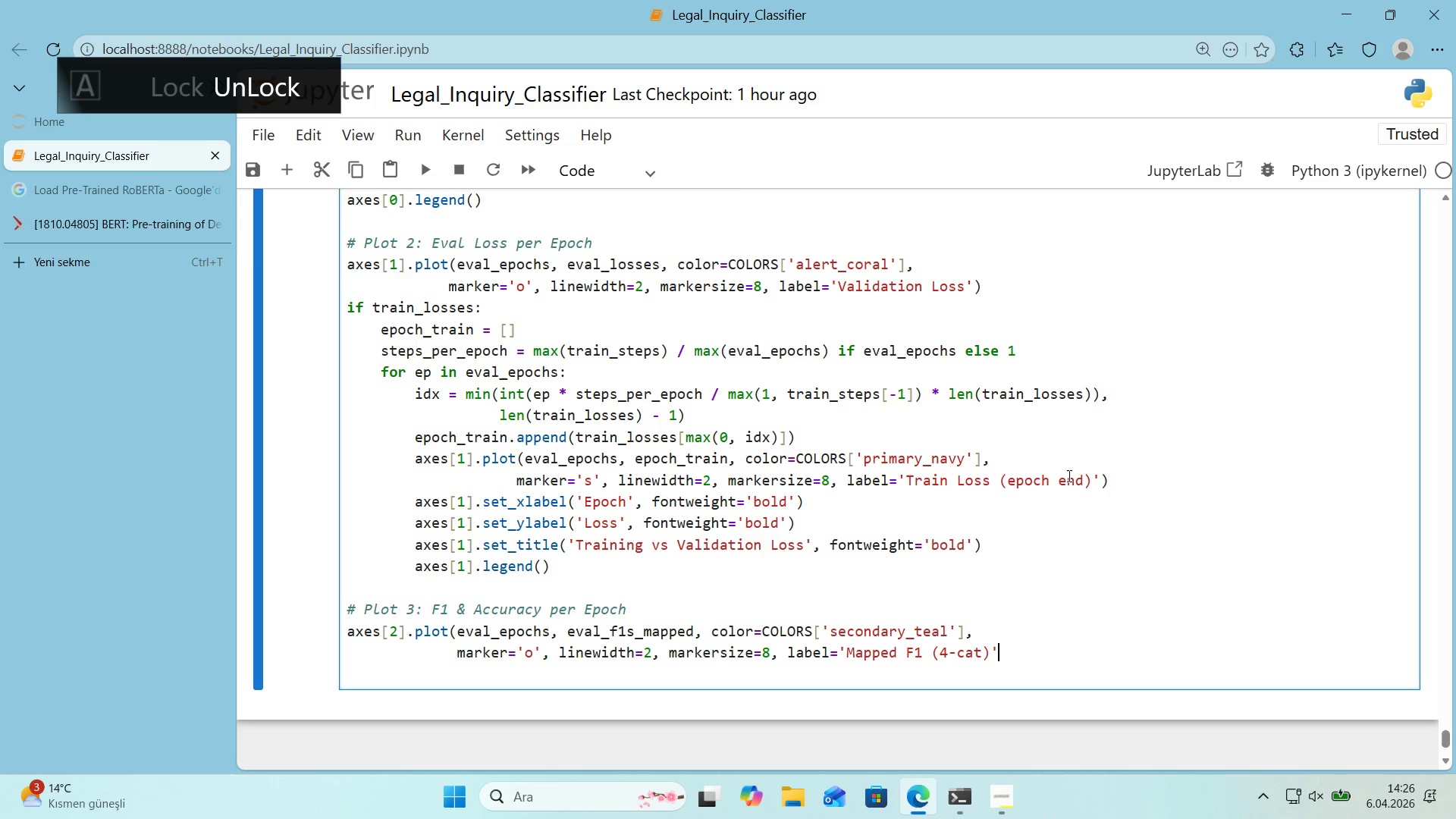 
key(Shift+9)
 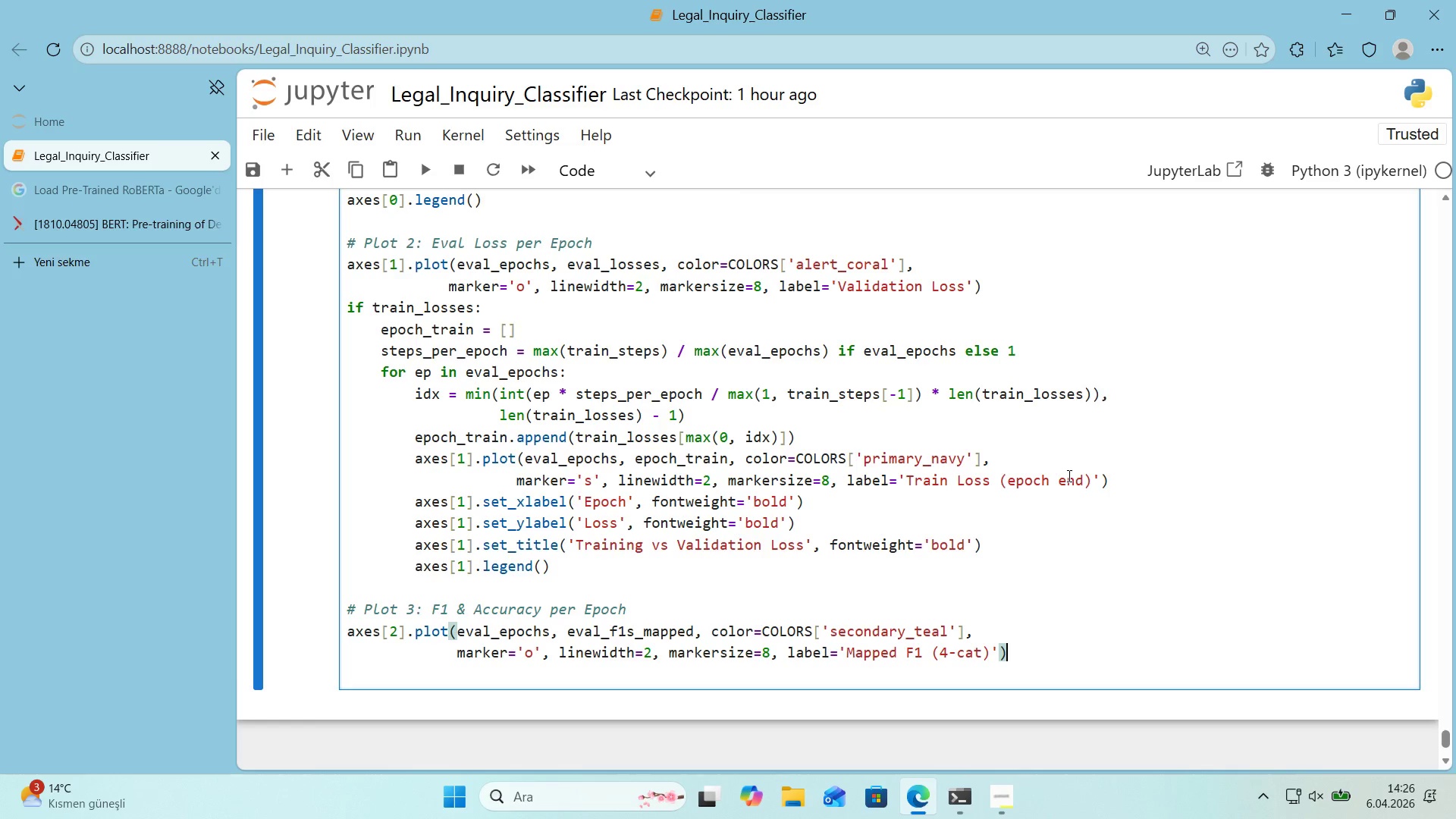 
key(Enter)
 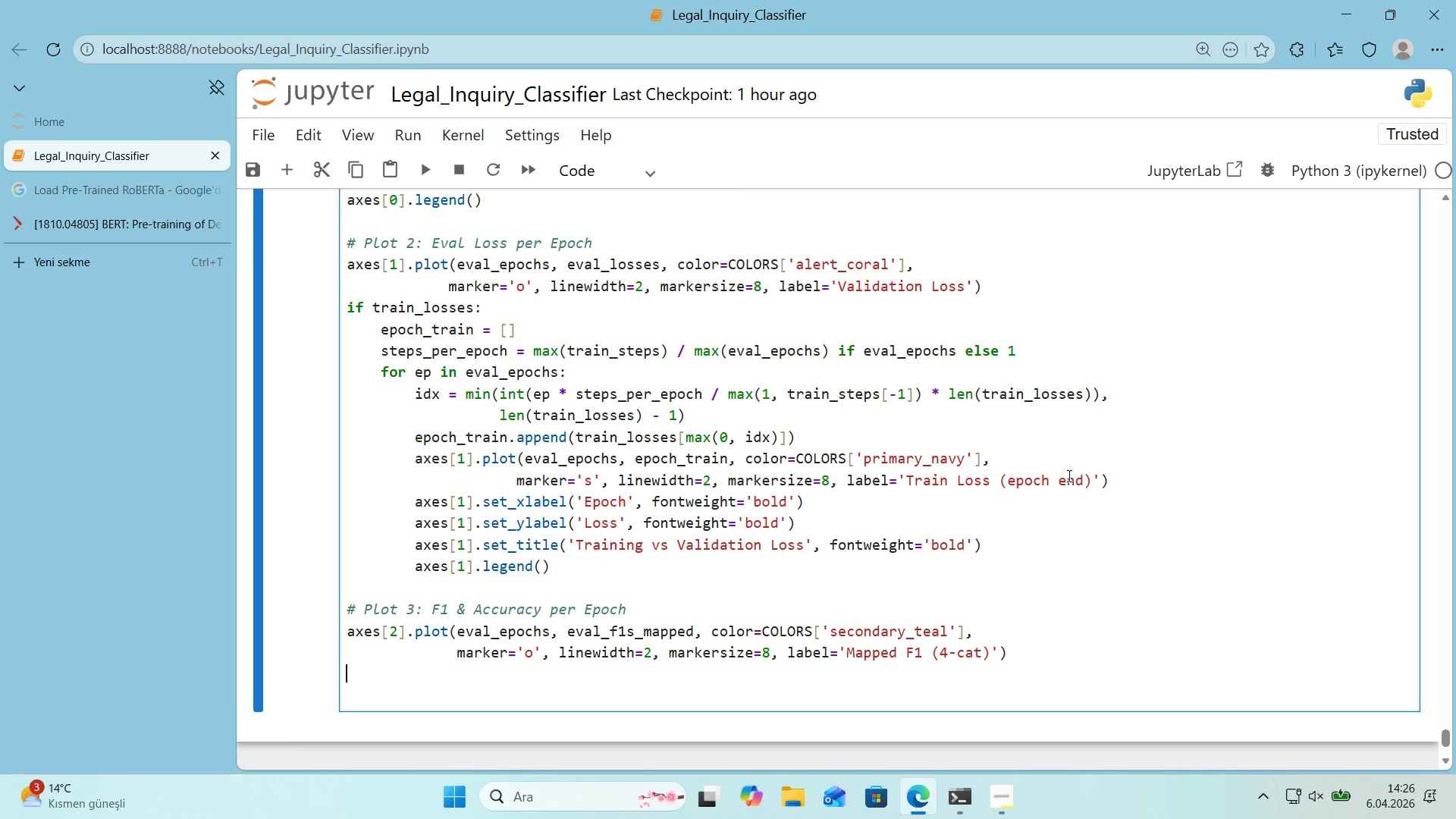 
type(axes)
 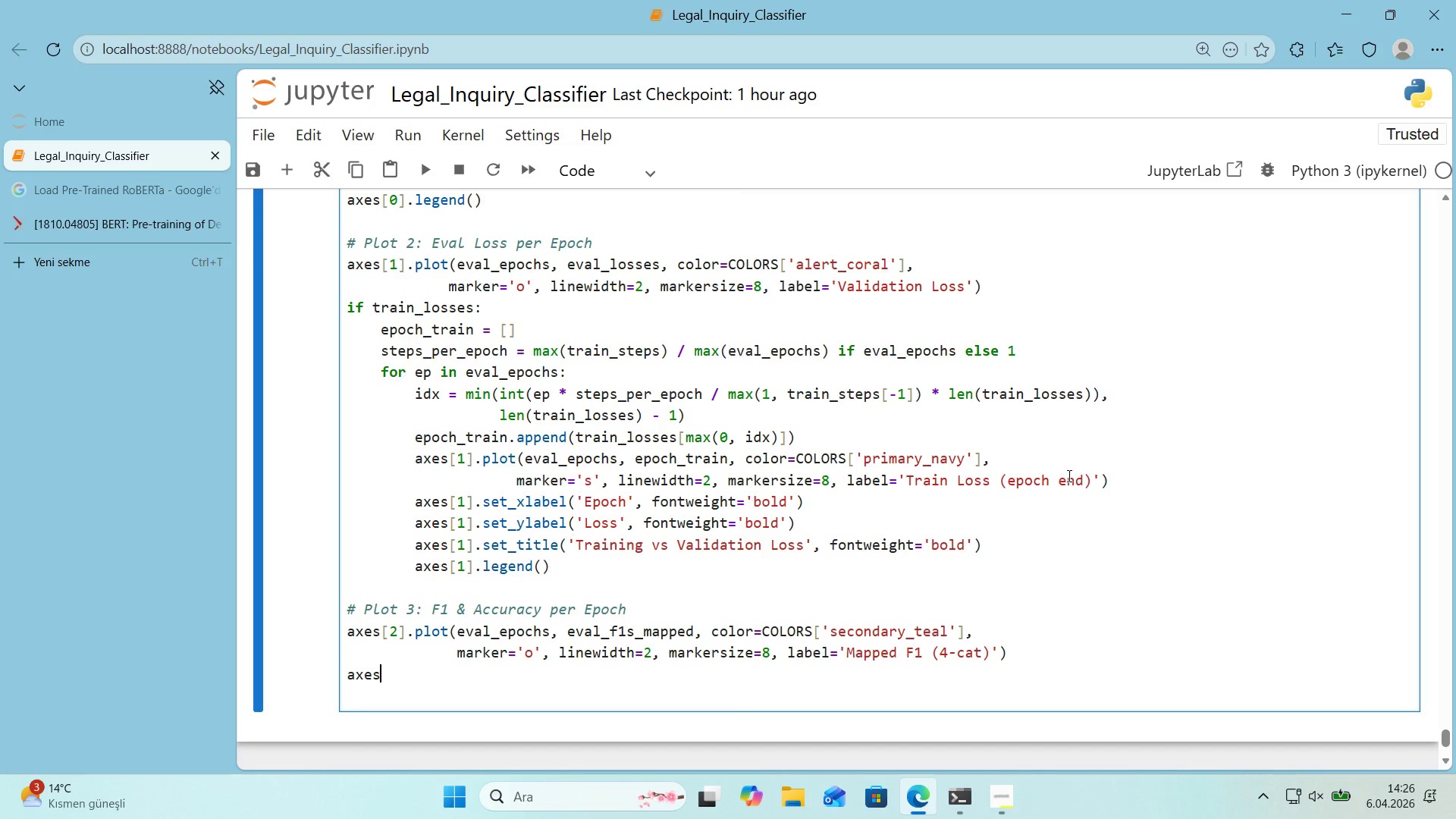 
key(Alt+Control+8)
 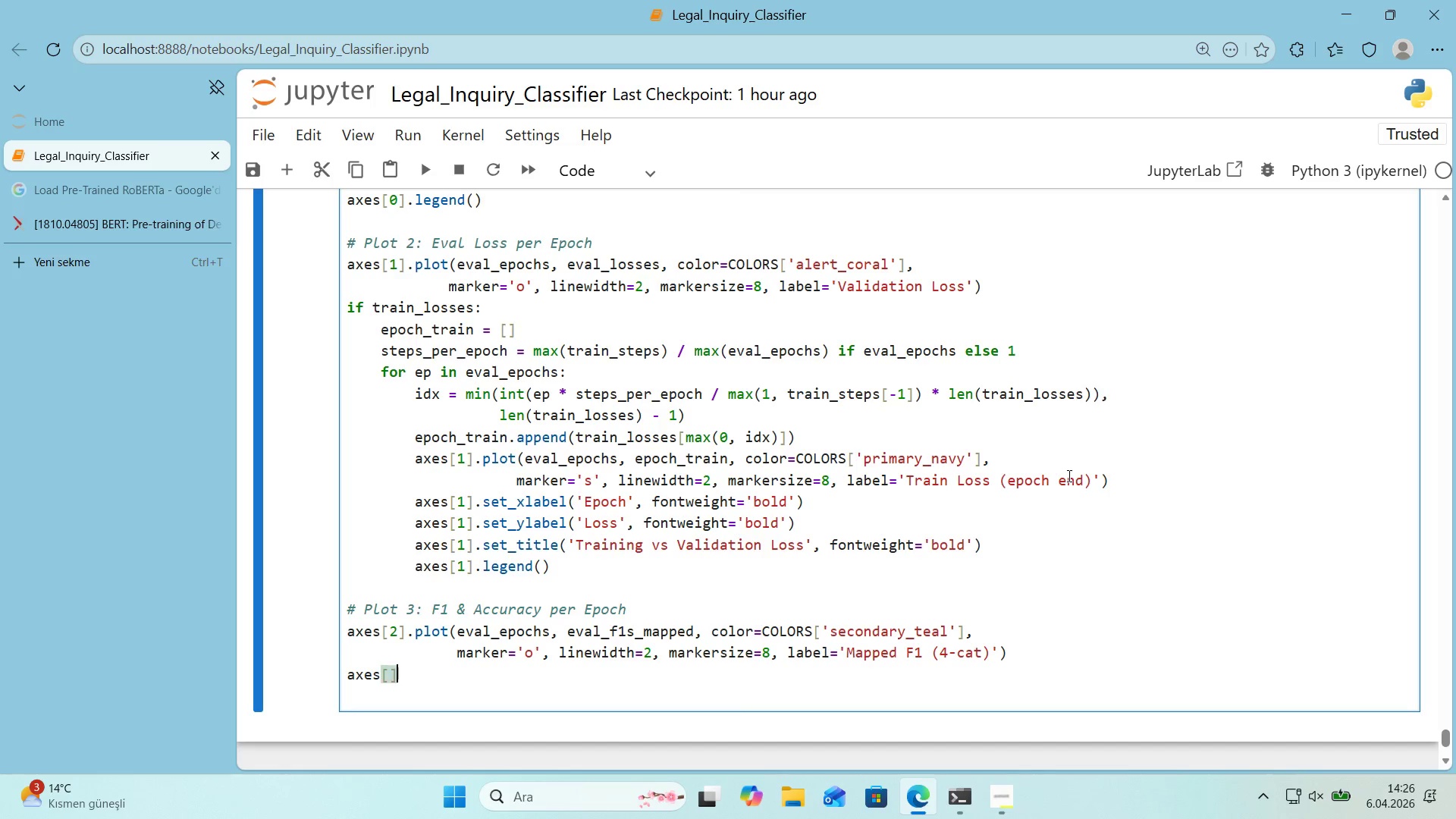 
key(Alt+Control+9)
 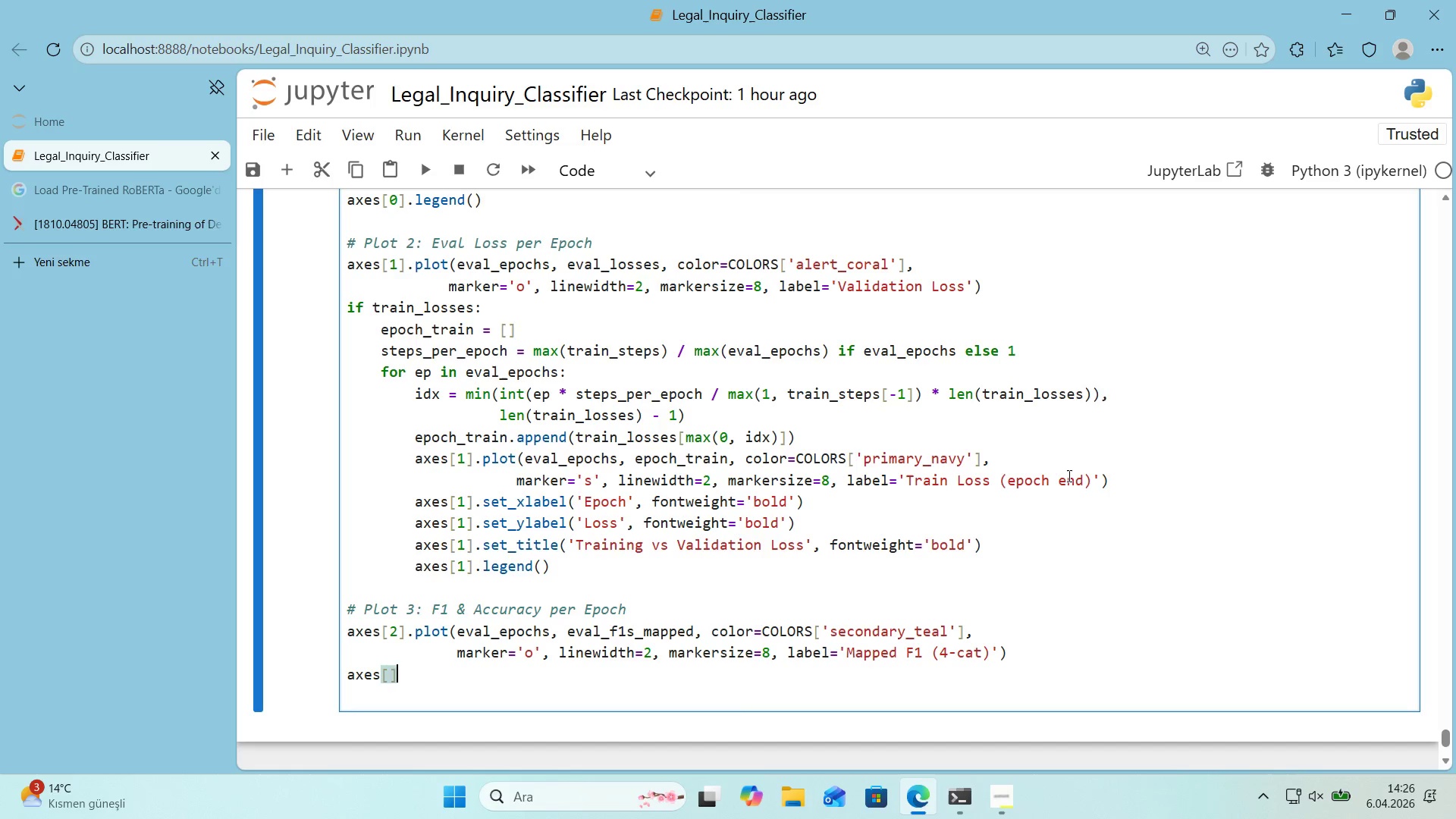 
key(ArrowLeft)
 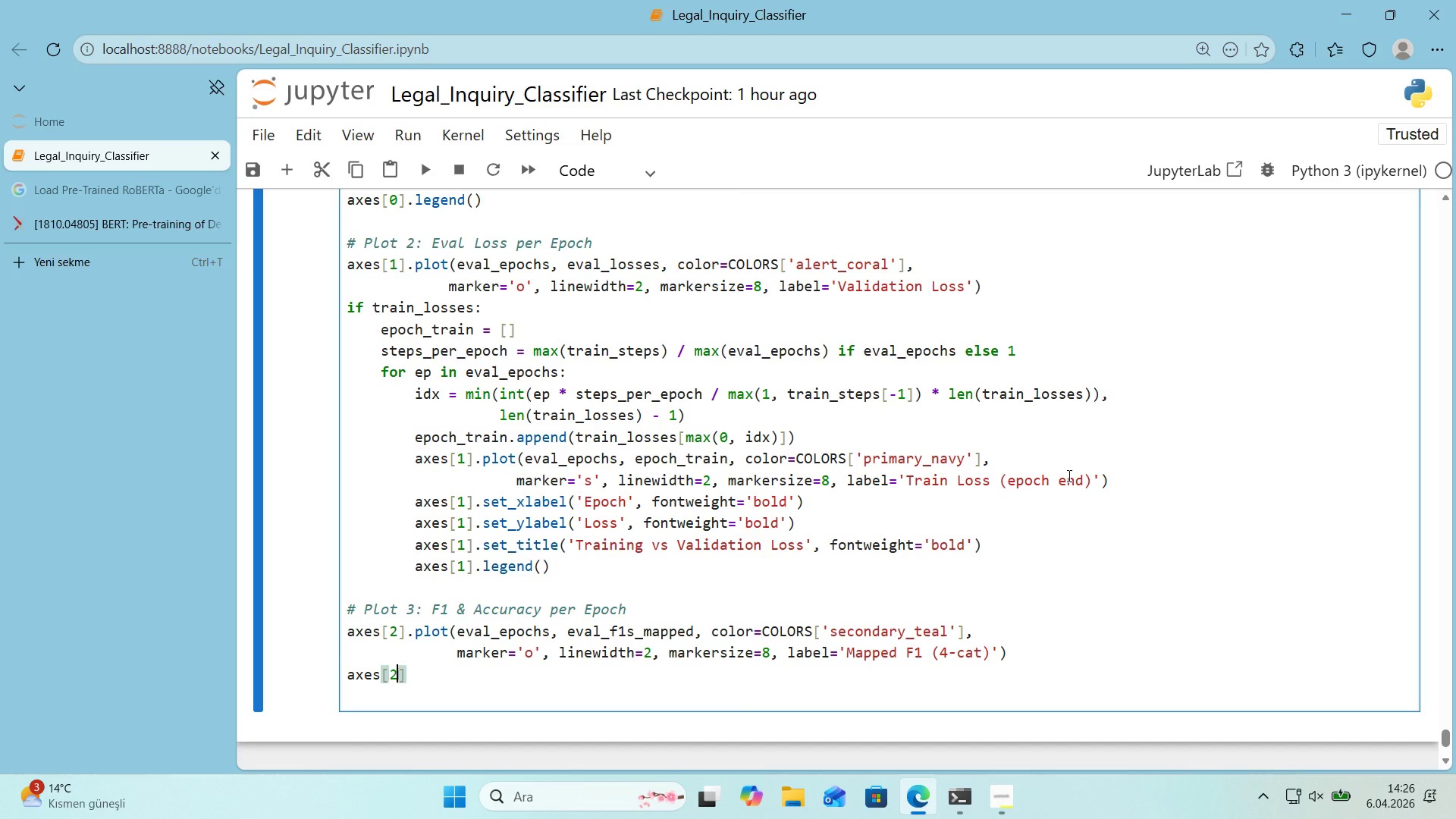 
key(2)
 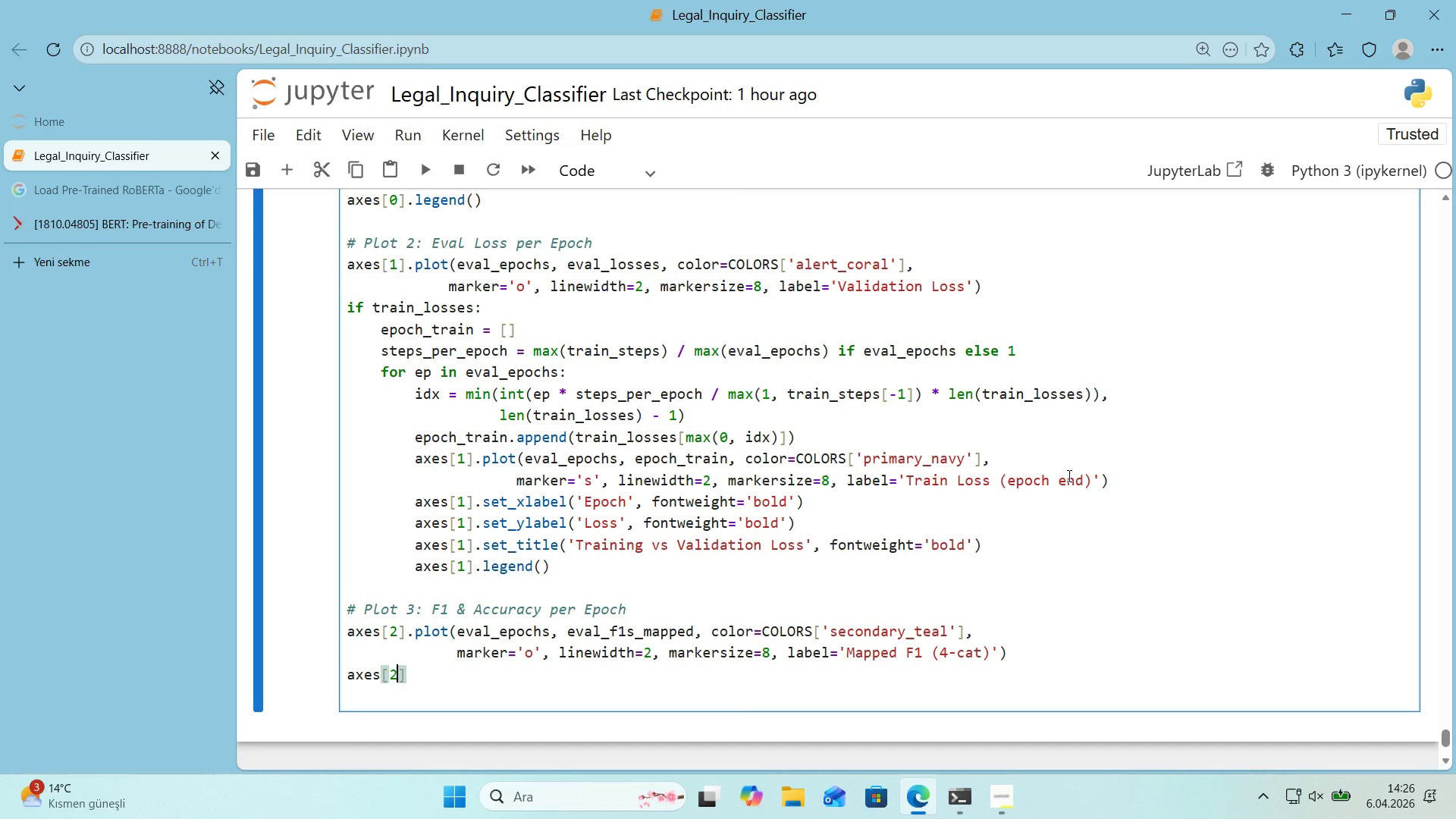 
key(ArrowRight)
 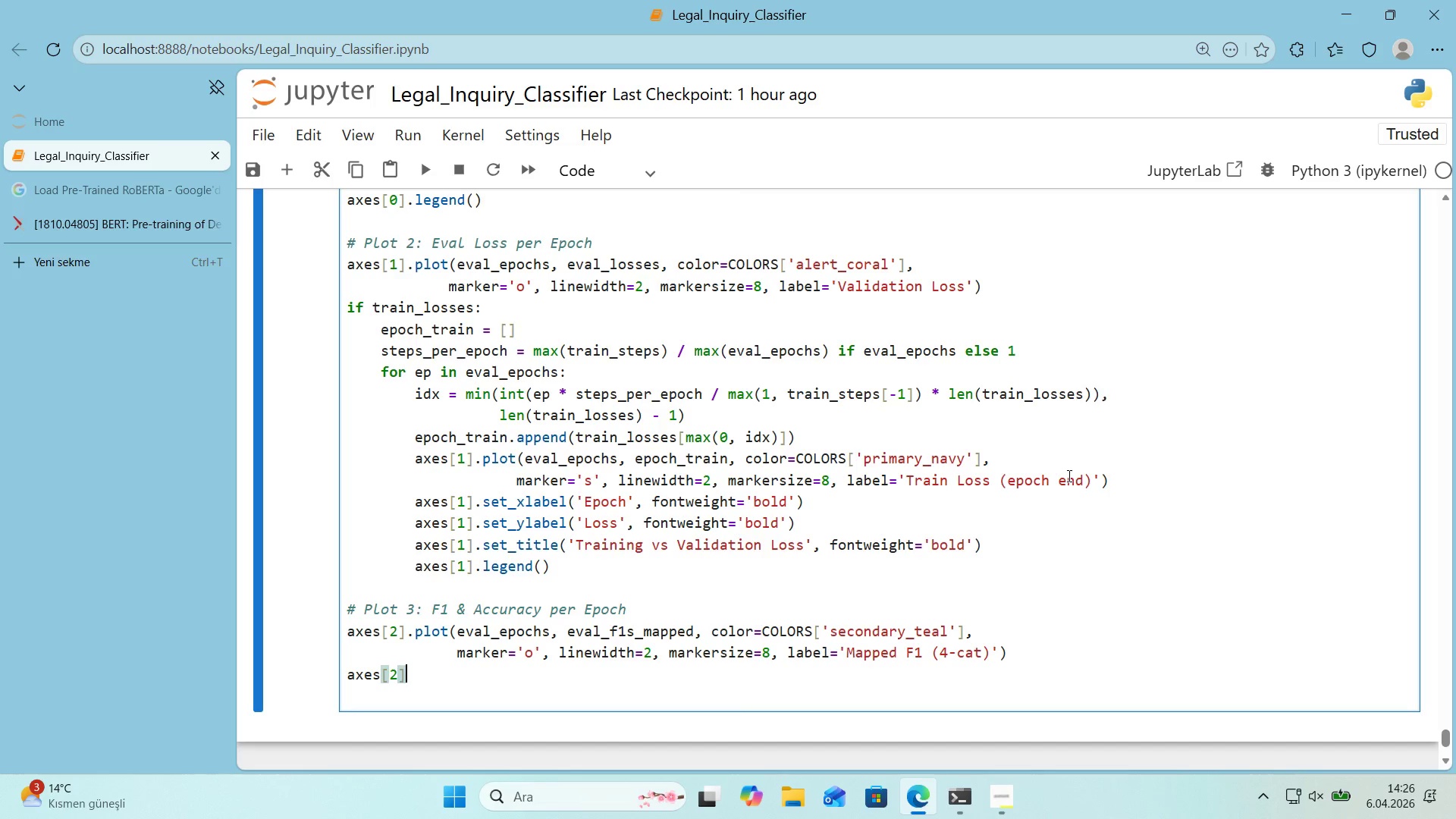 
type(.plot*()
 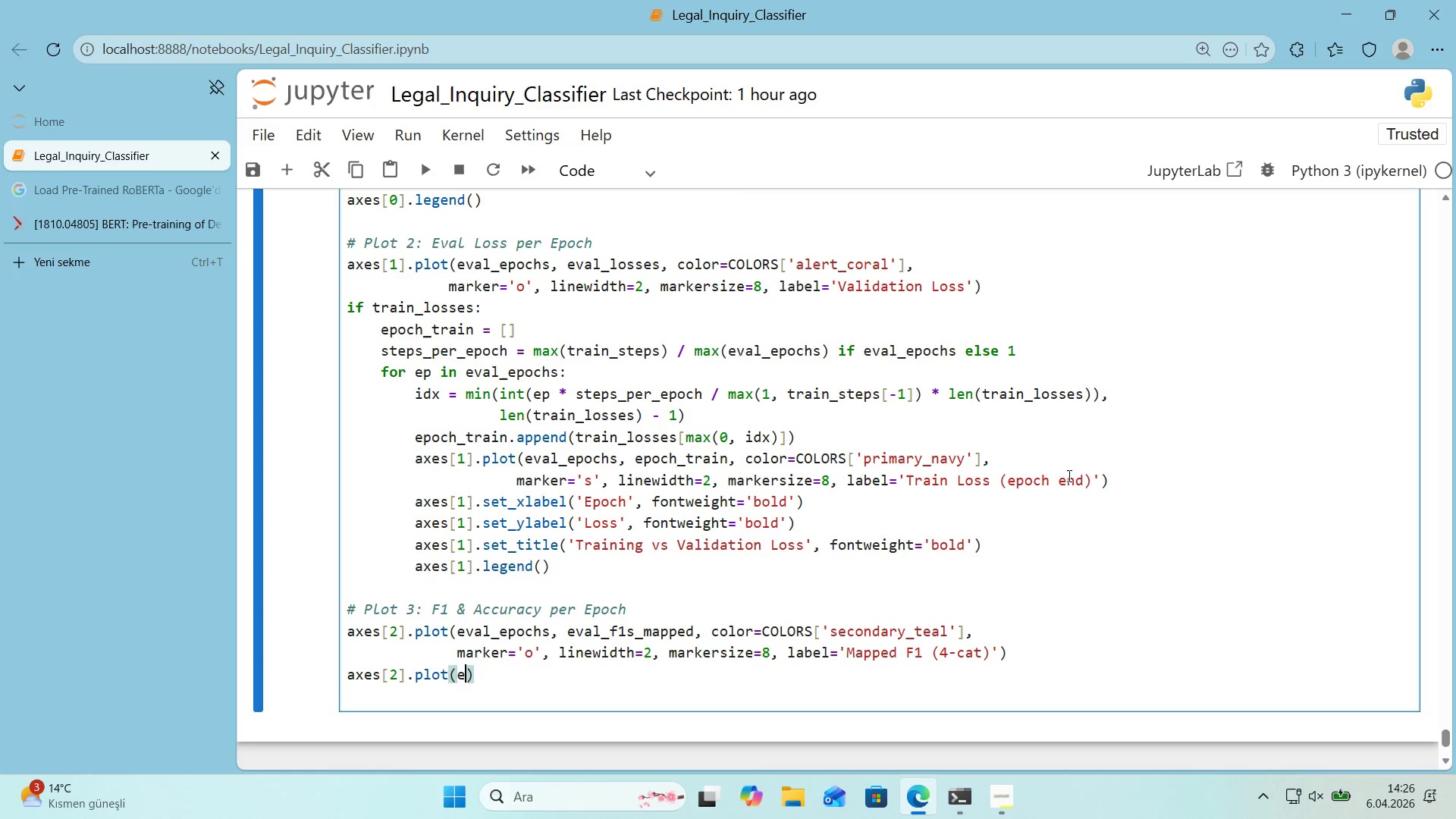 
 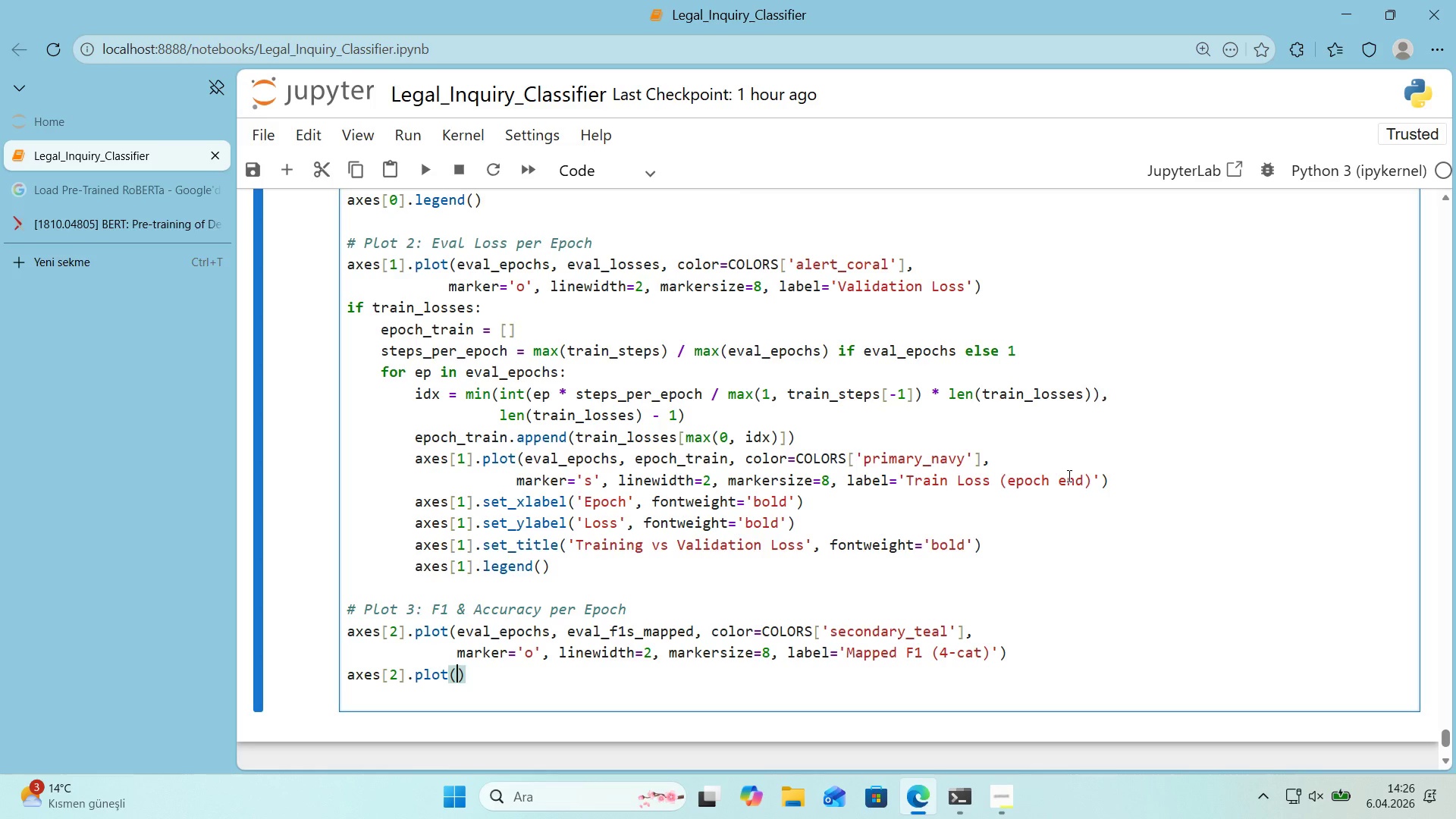 
key(ArrowLeft)
 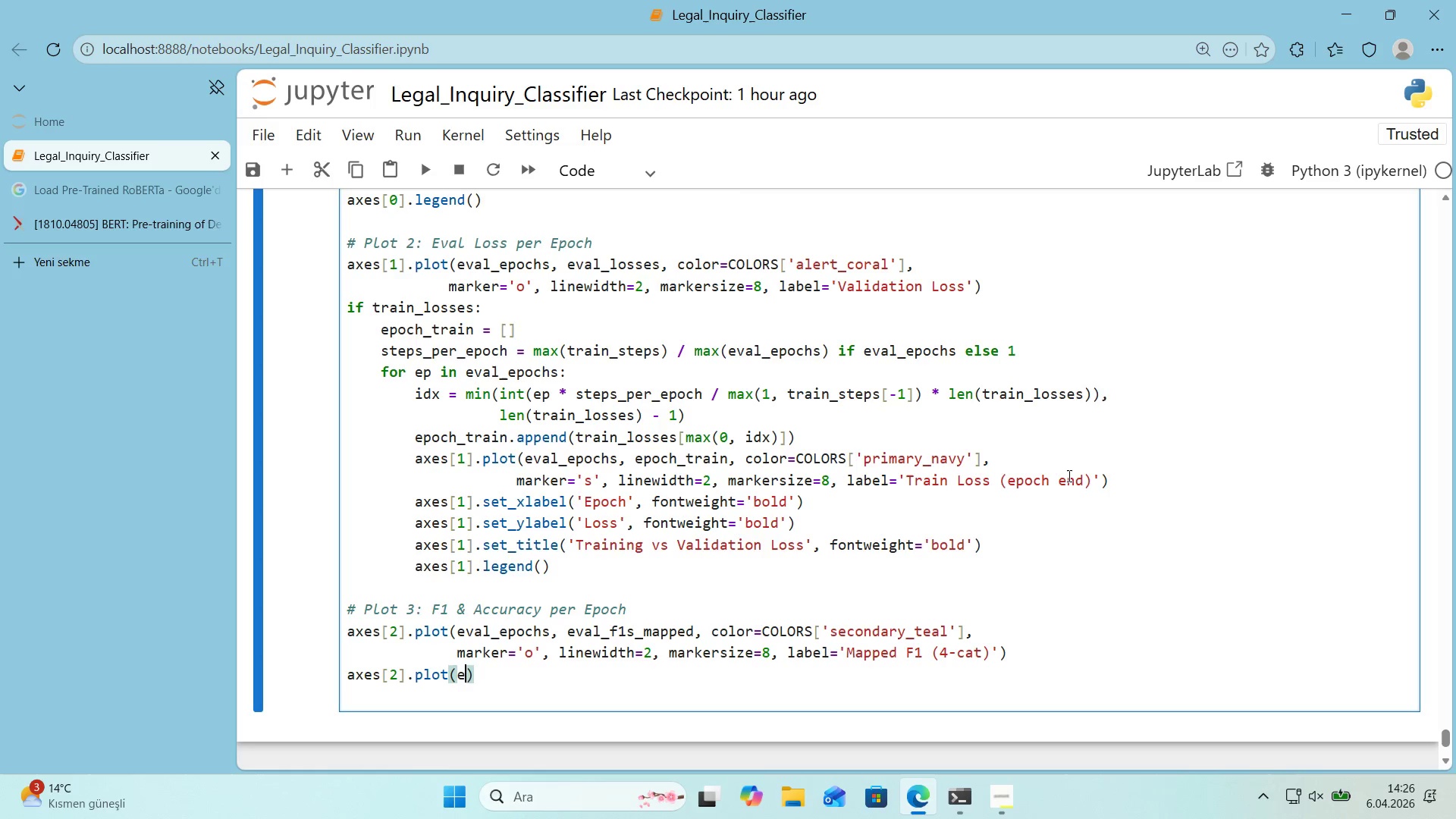 
type(eval_epochs, eval_f1s, color)COLORS)
 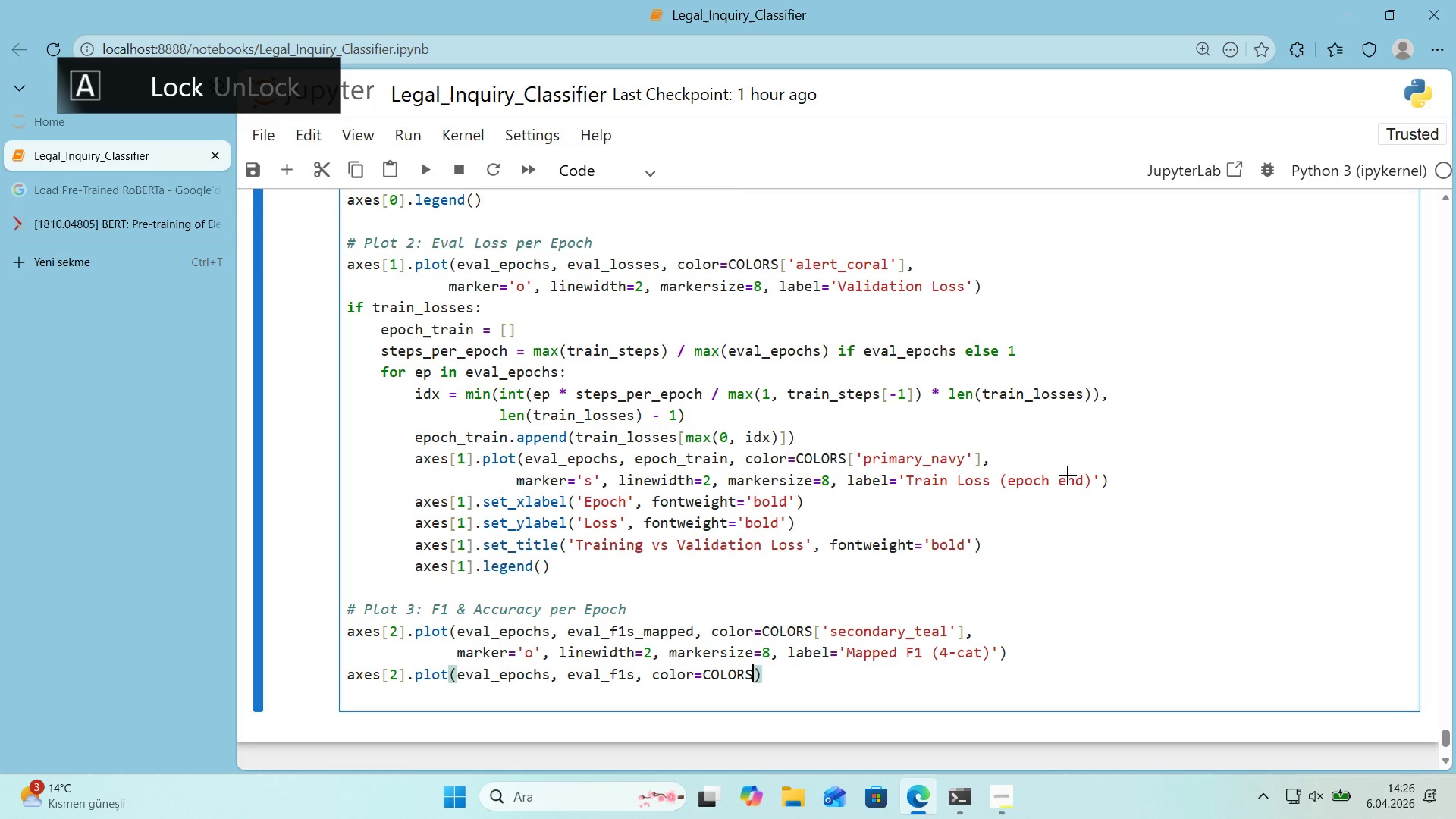 
key(Alt+Control+8)
 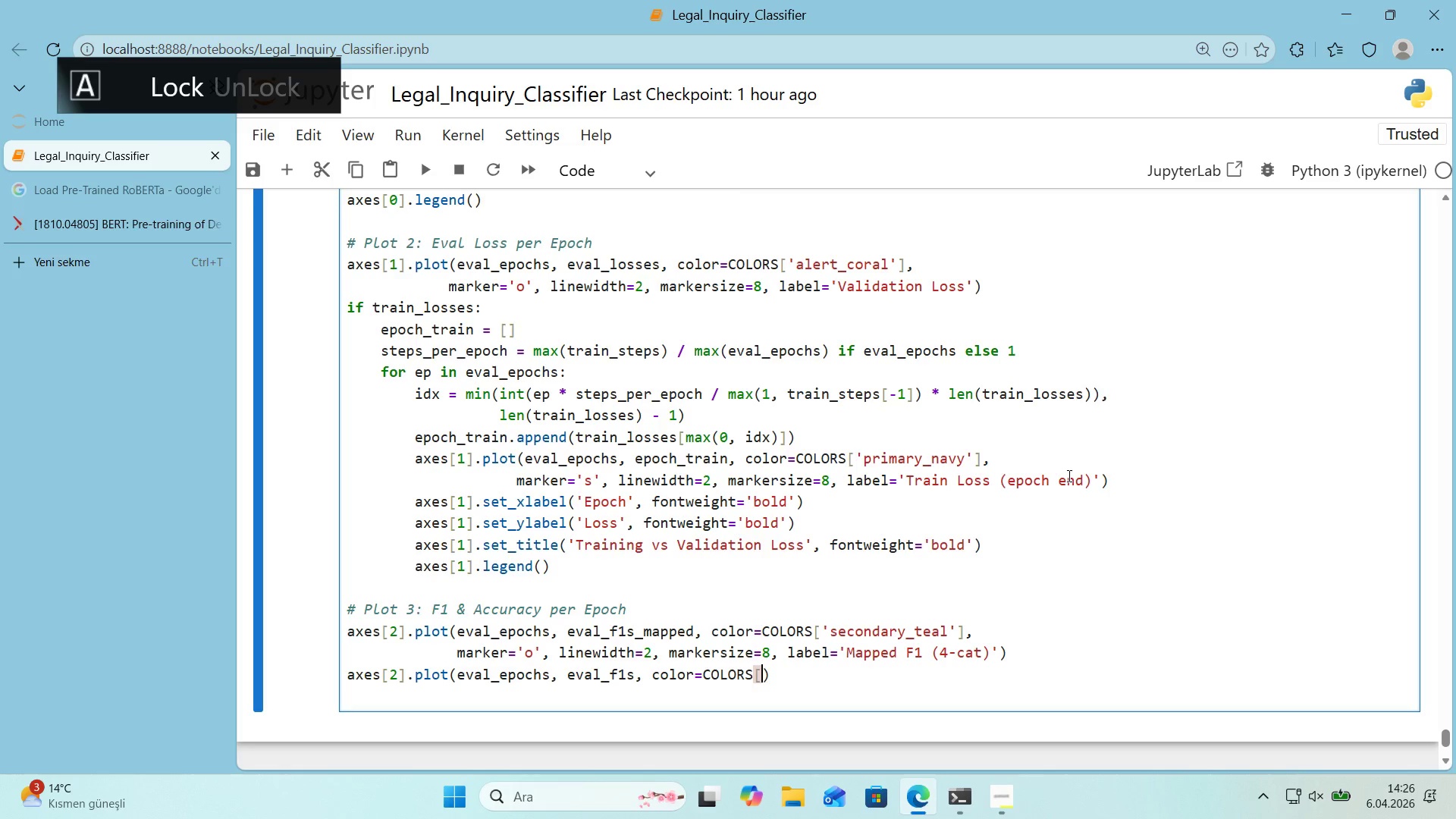 
key(Alt+Control+9)
 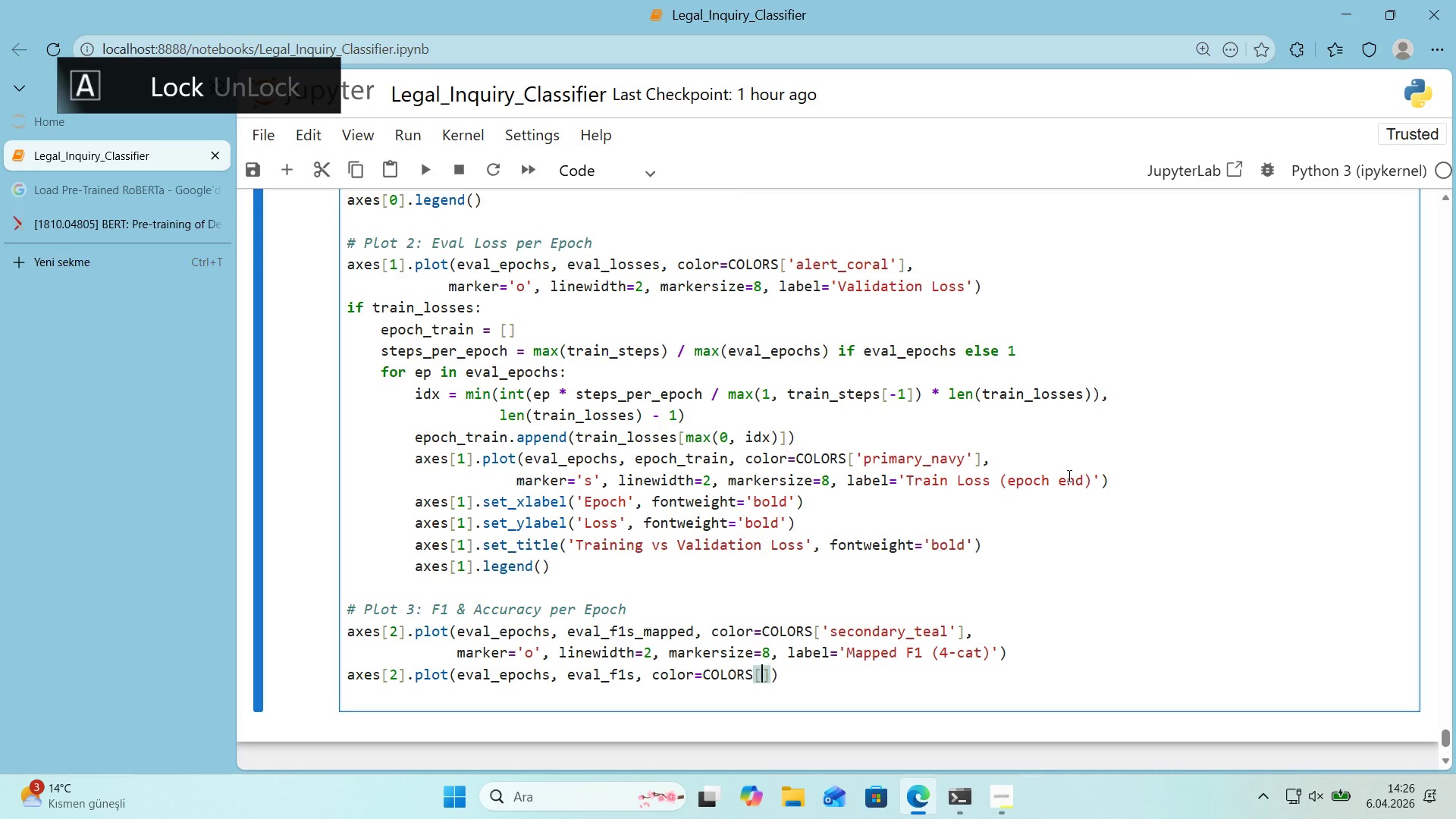 
key(ArrowLeft)
 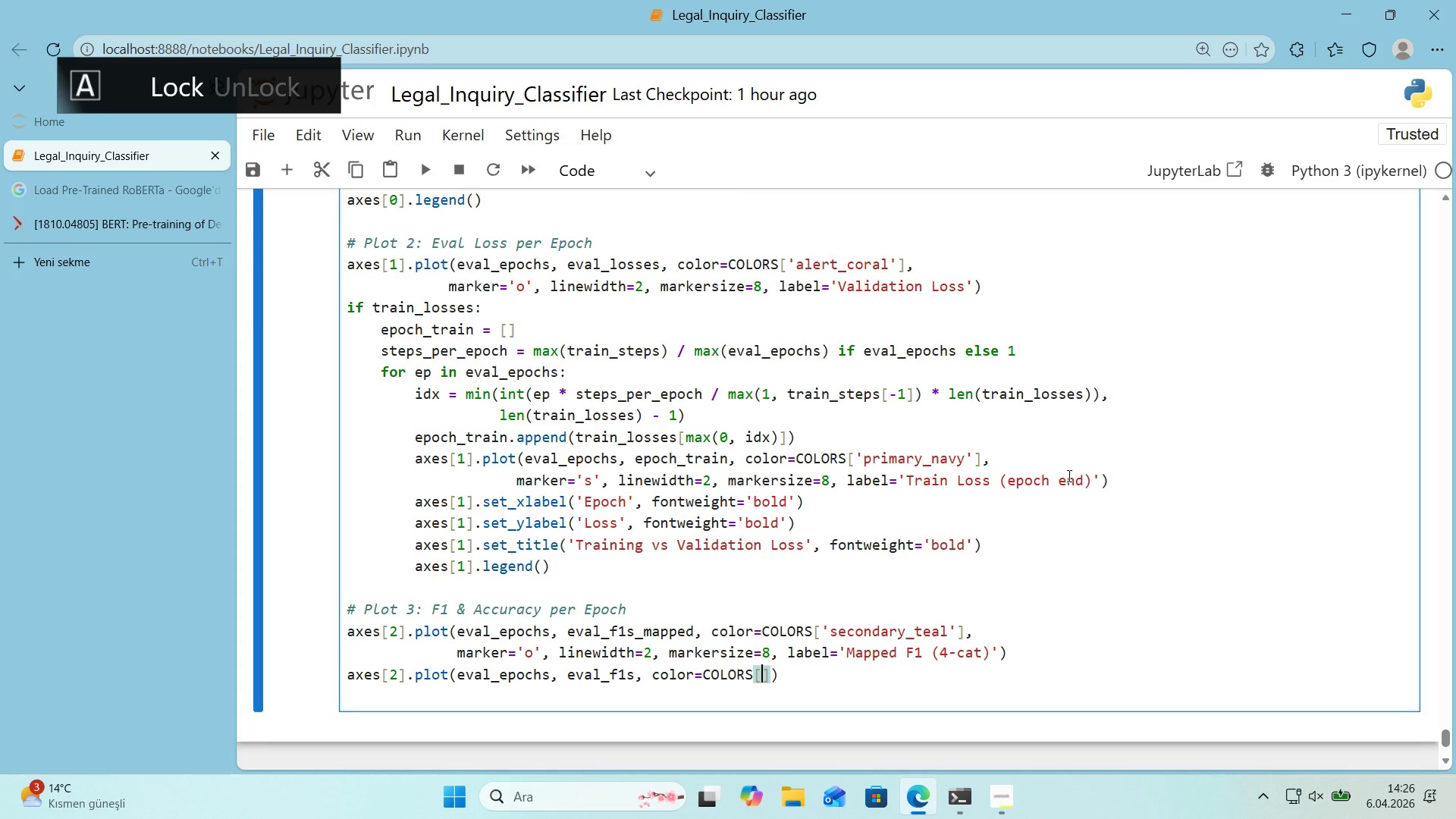 
type(@@)
 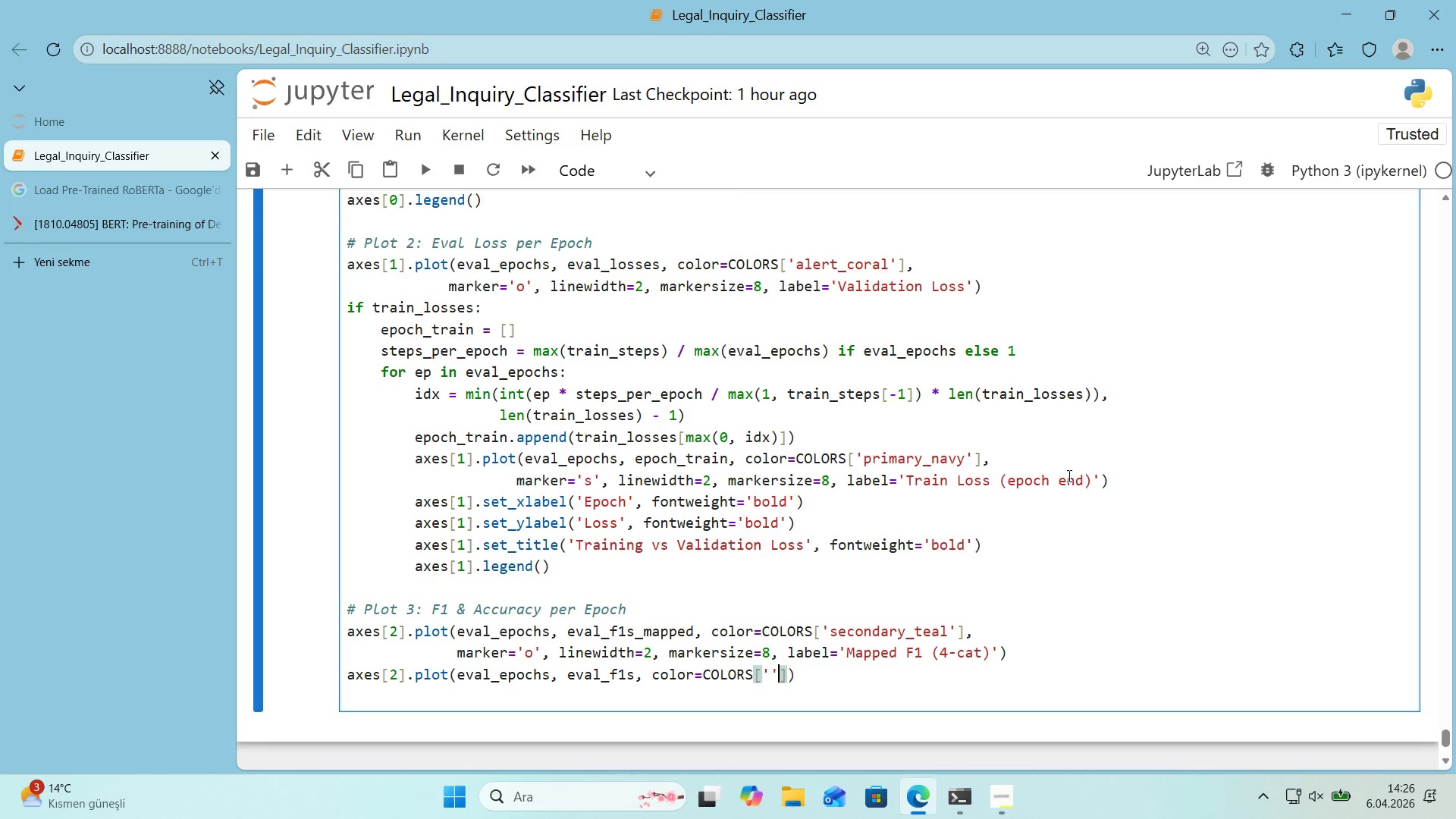 
key(ArrowLeft)
 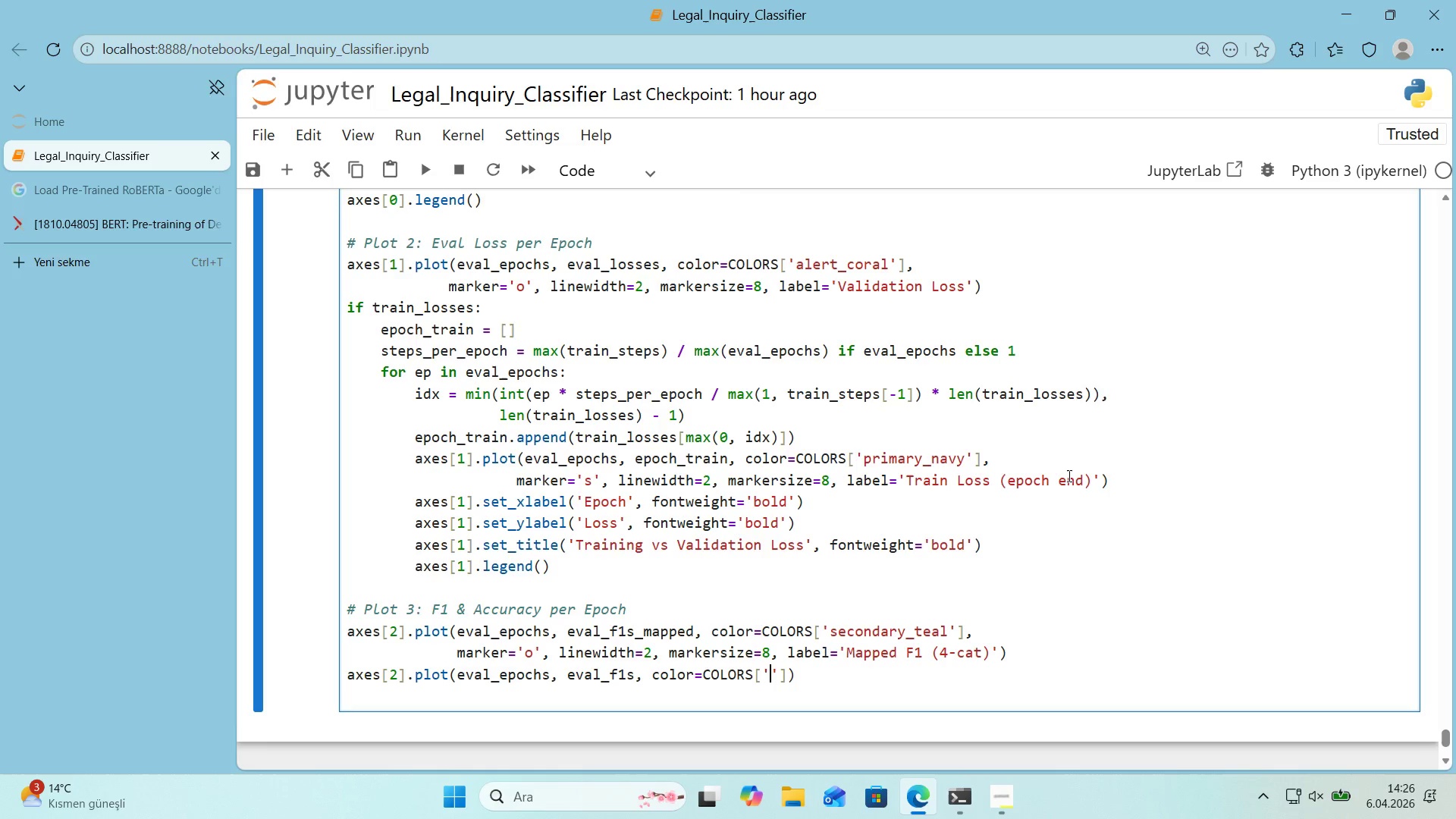 
type(pr'maru)
key(Backspace)
type(y_navy)
 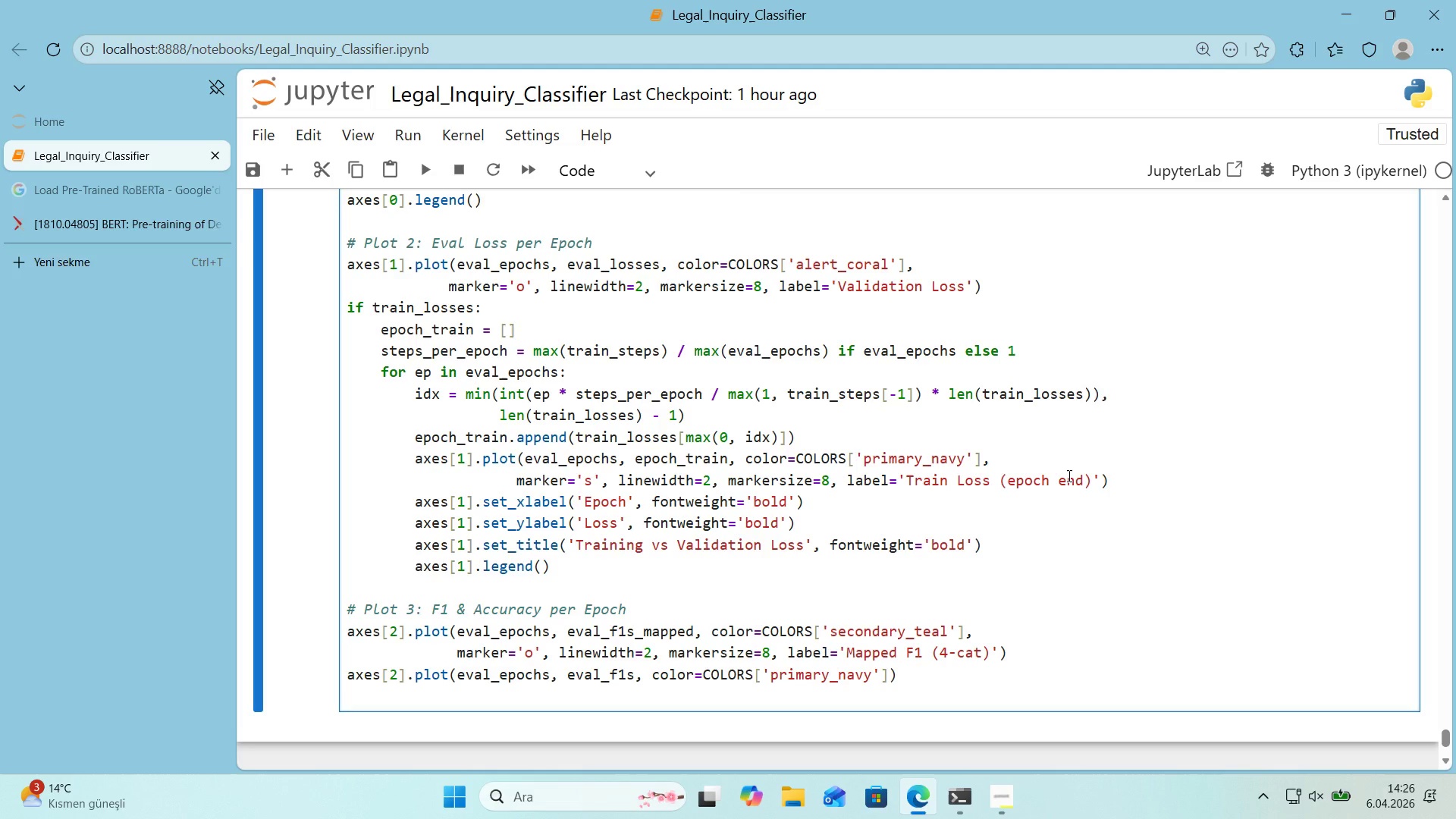 
key(ArrowRight)
 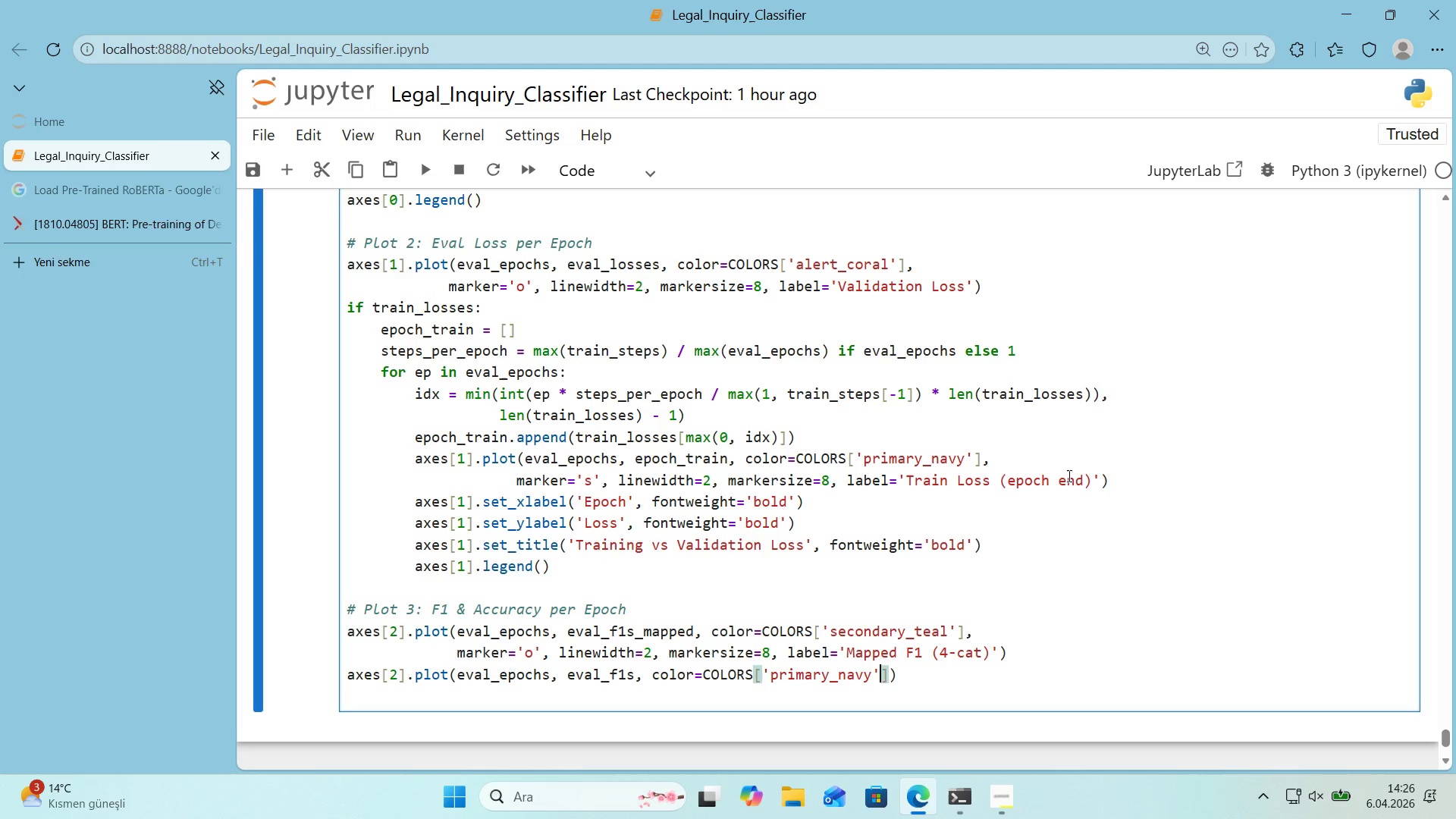 
key(ArrowRight)
 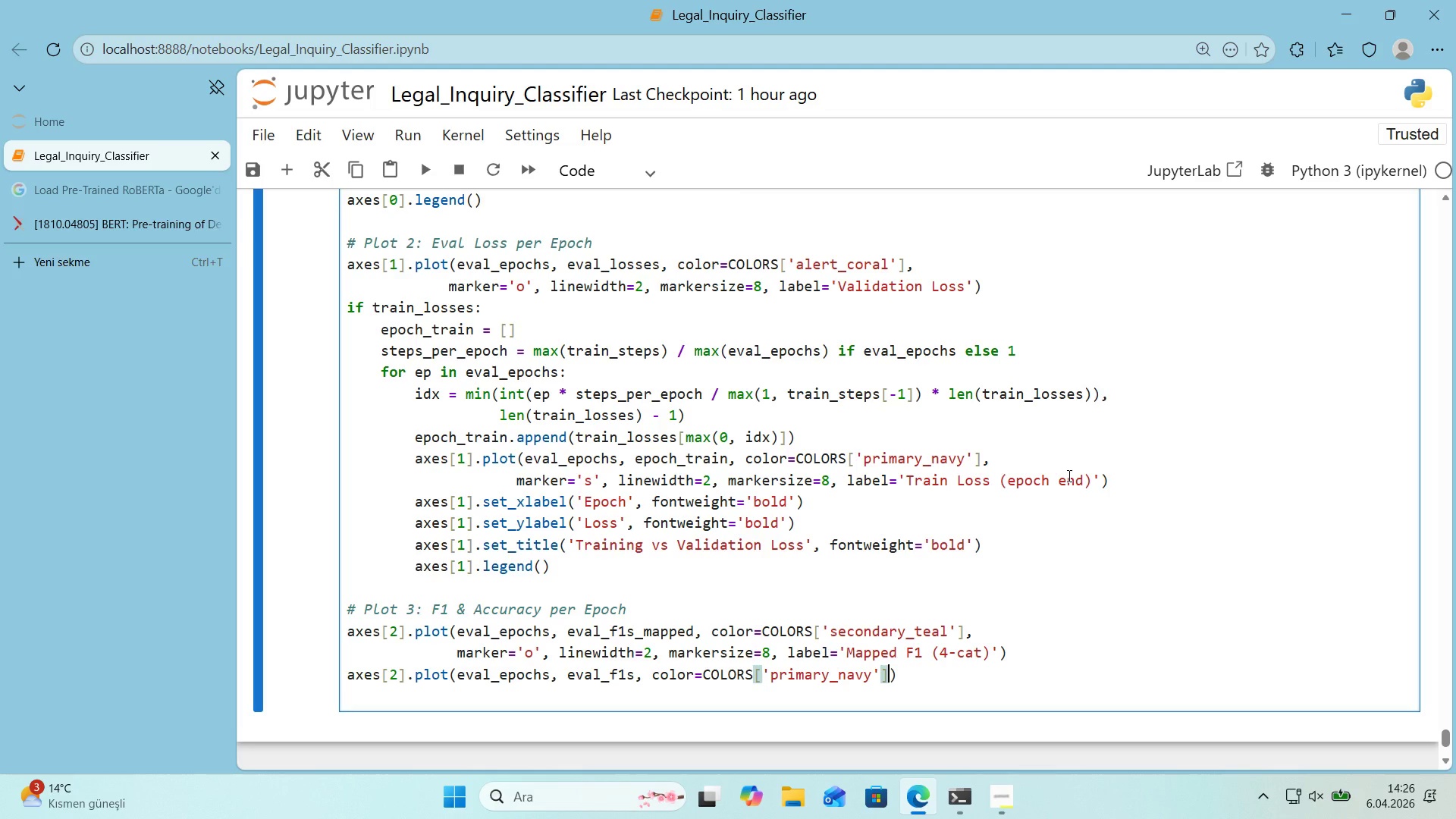 
key(Comma)
 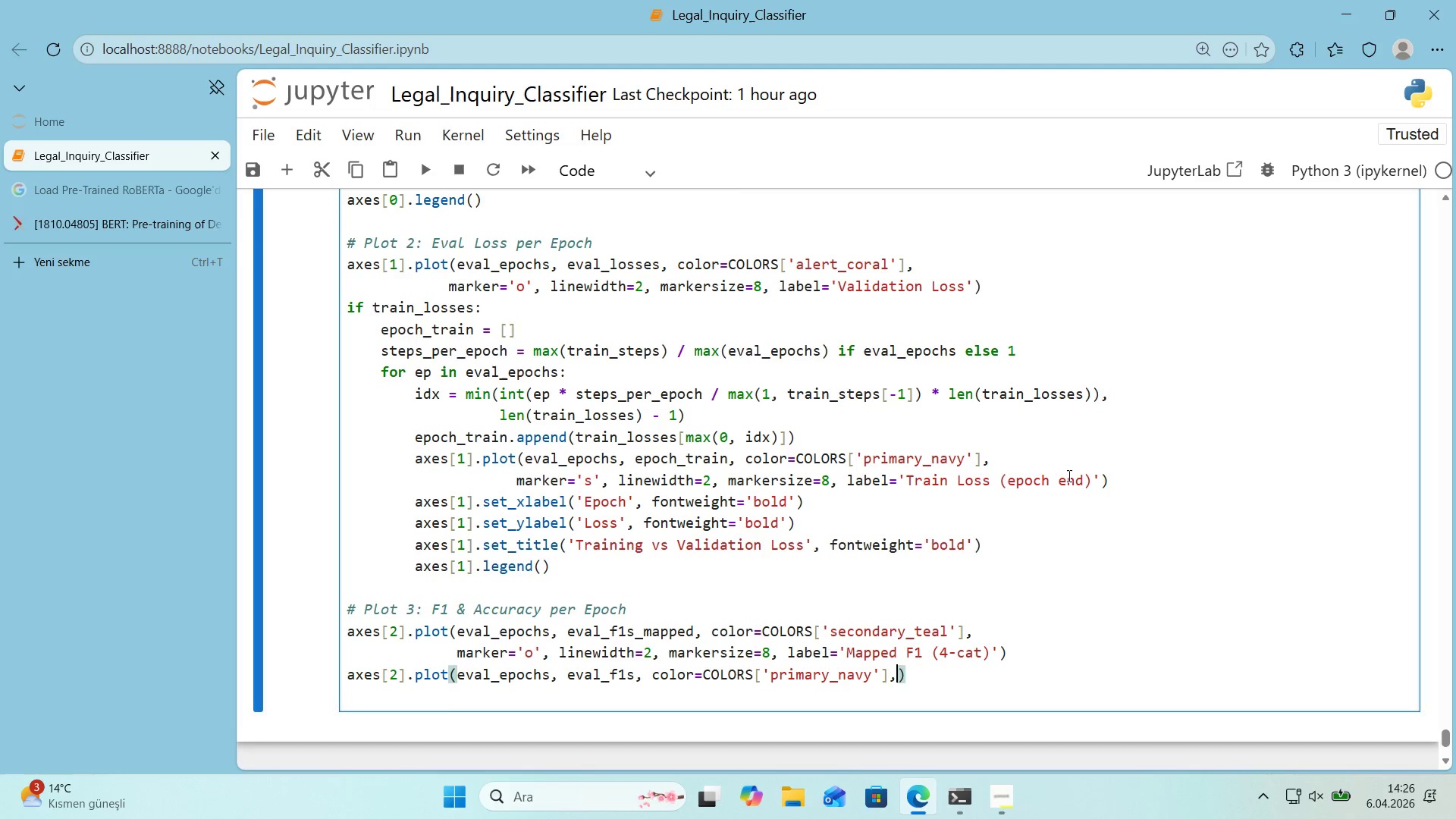 
key(Enter)
 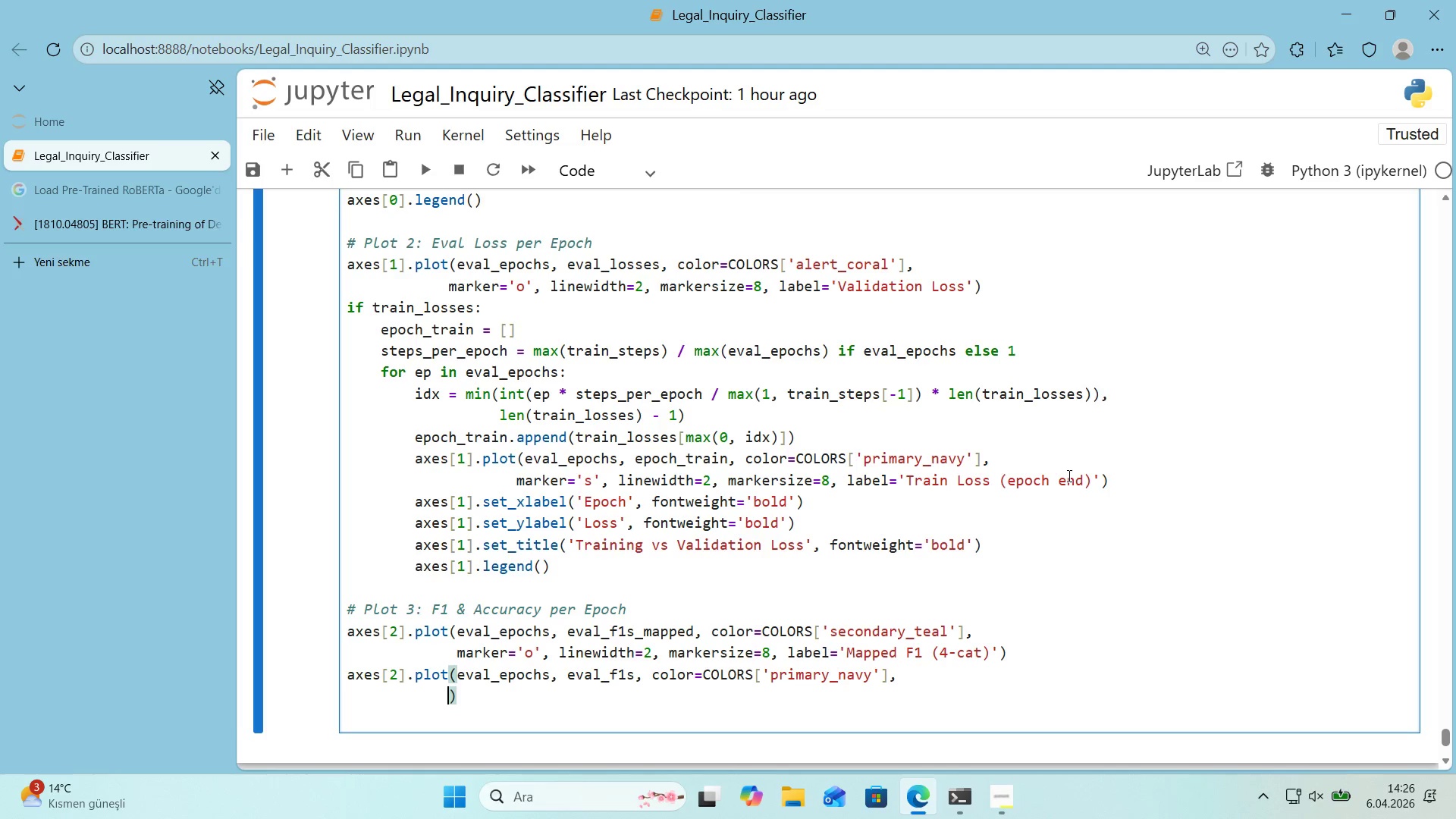 
type(marker))
 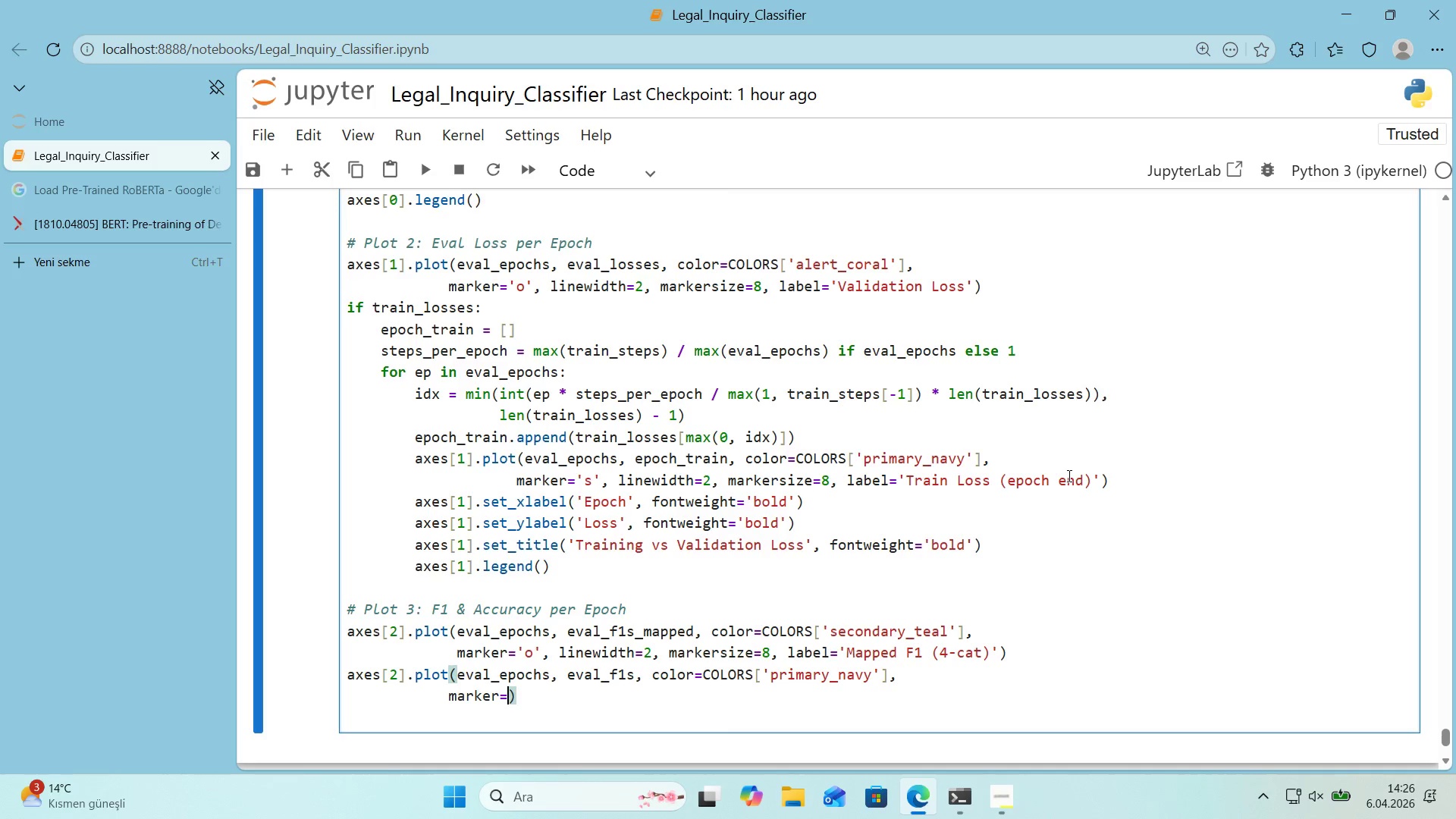 
key(Alt+Control+3)
 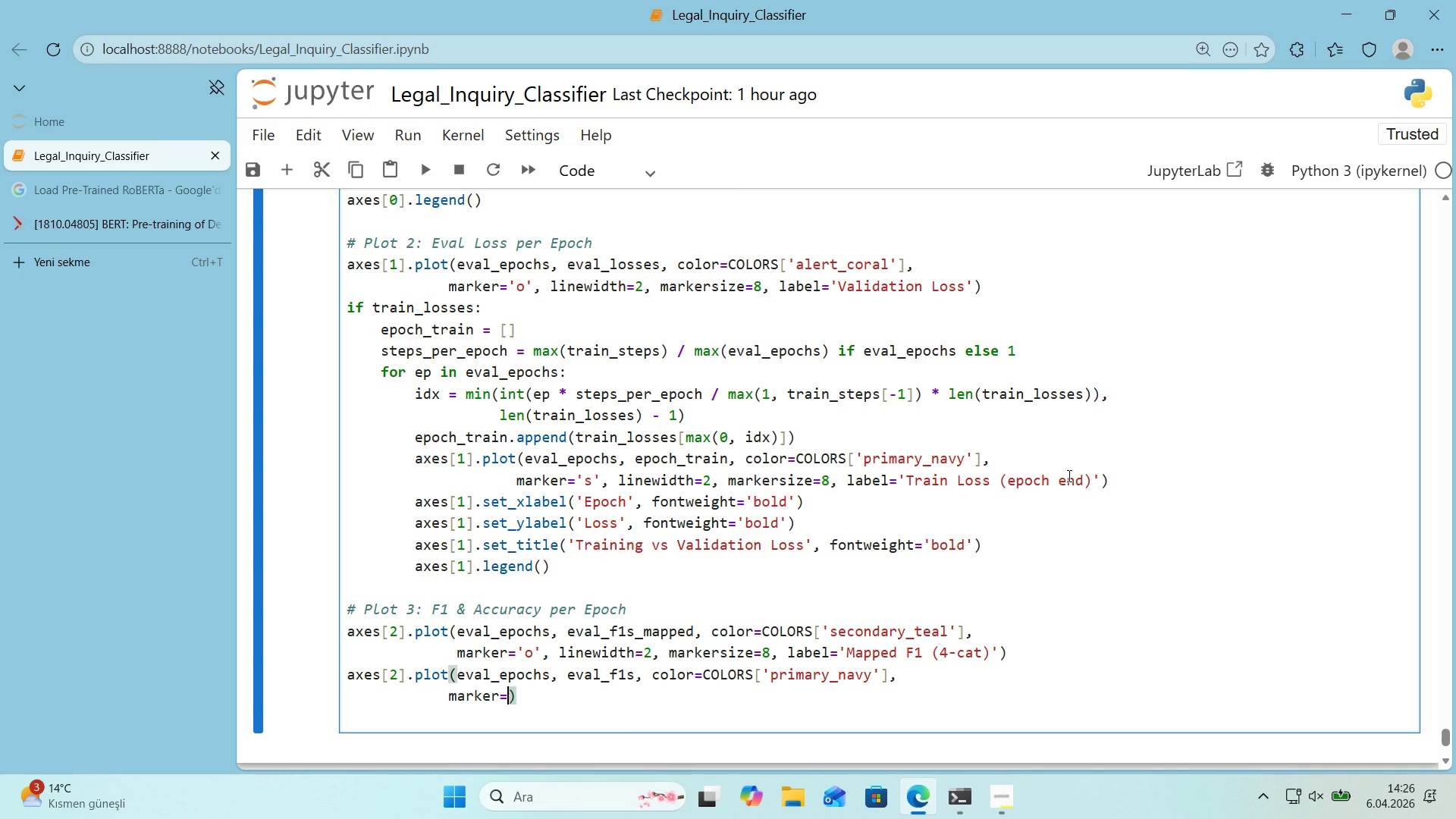 
key(Backspace)
type(#@@)
 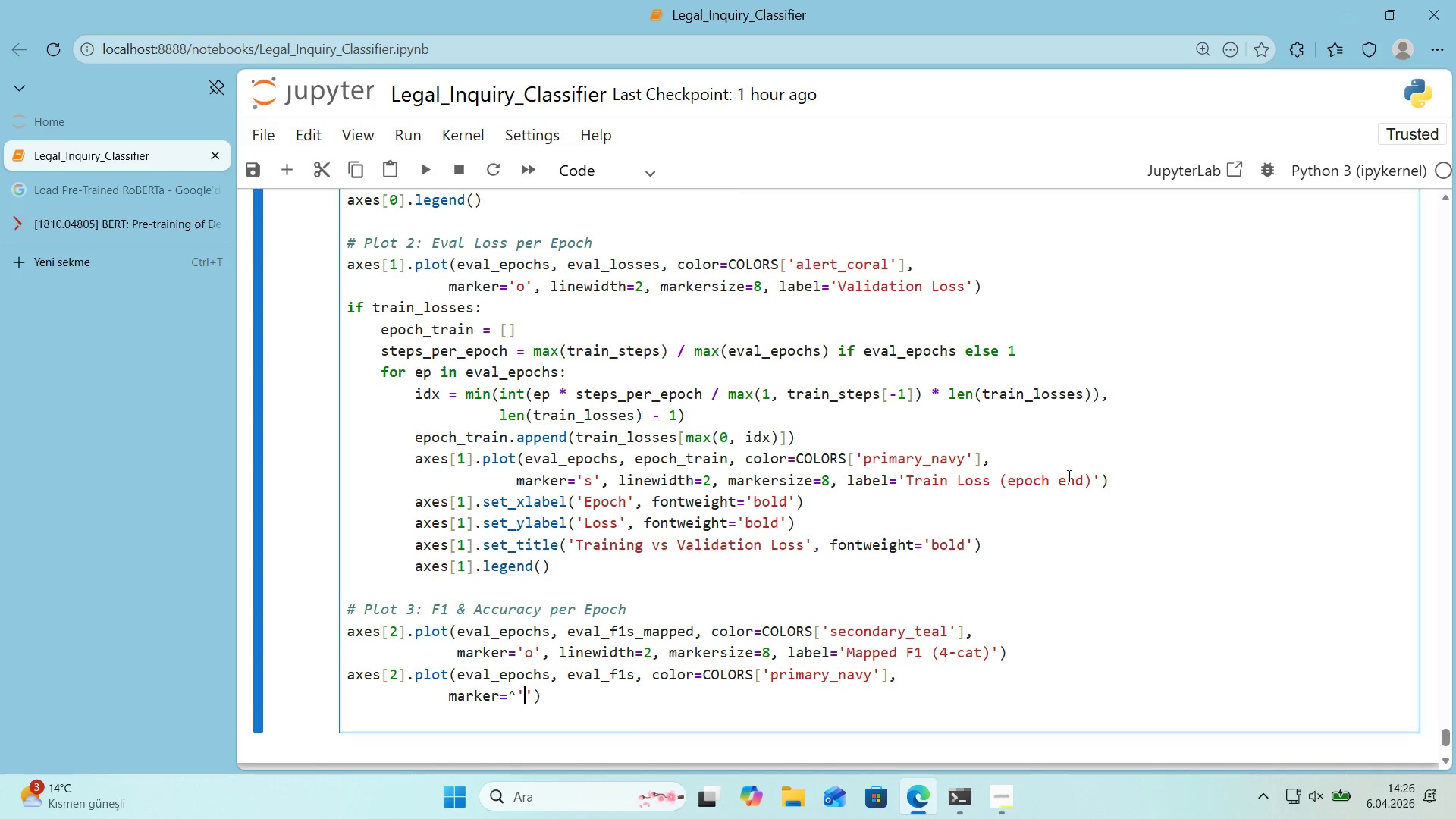 
 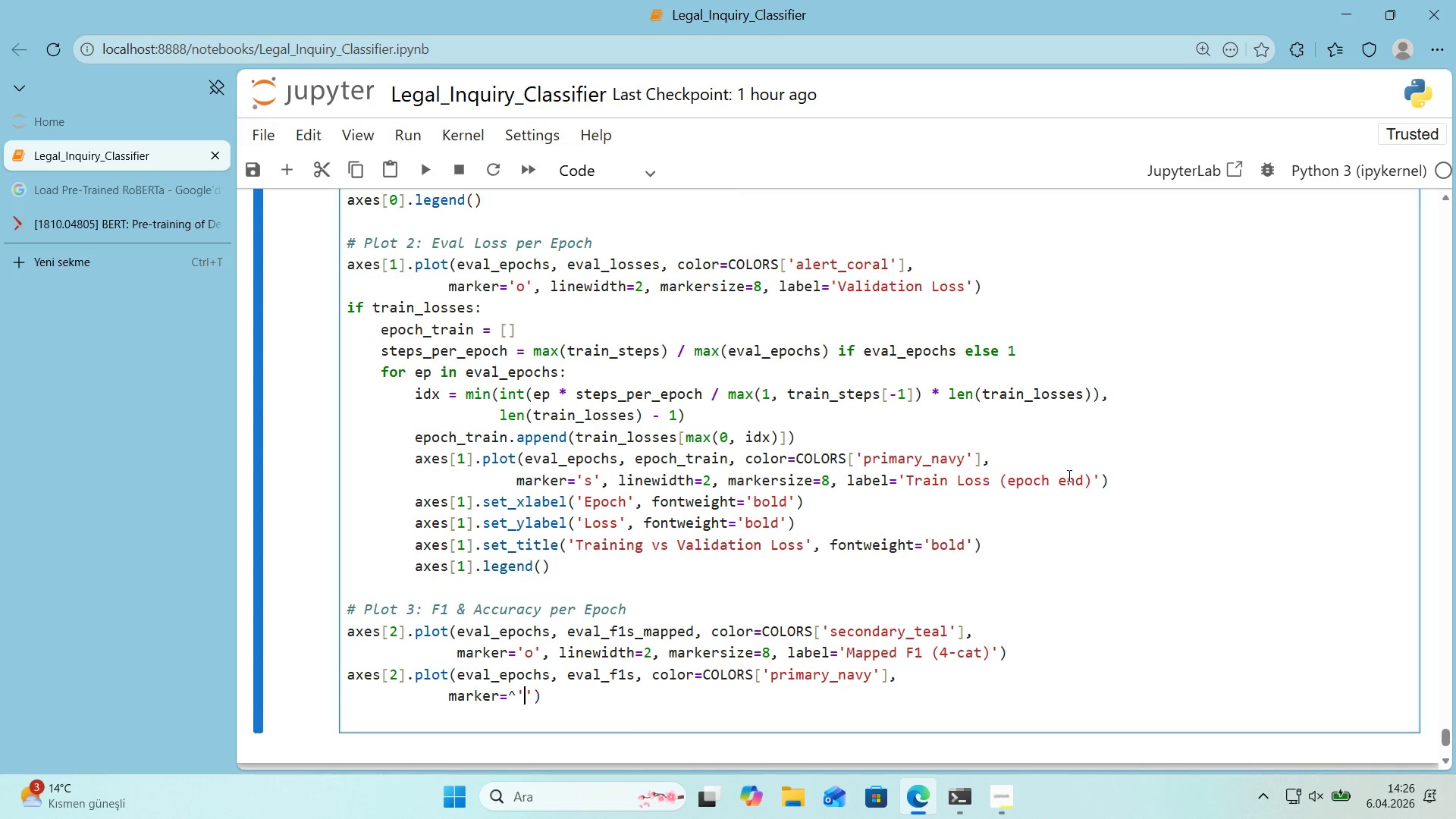 
key(ArrowLeft)
 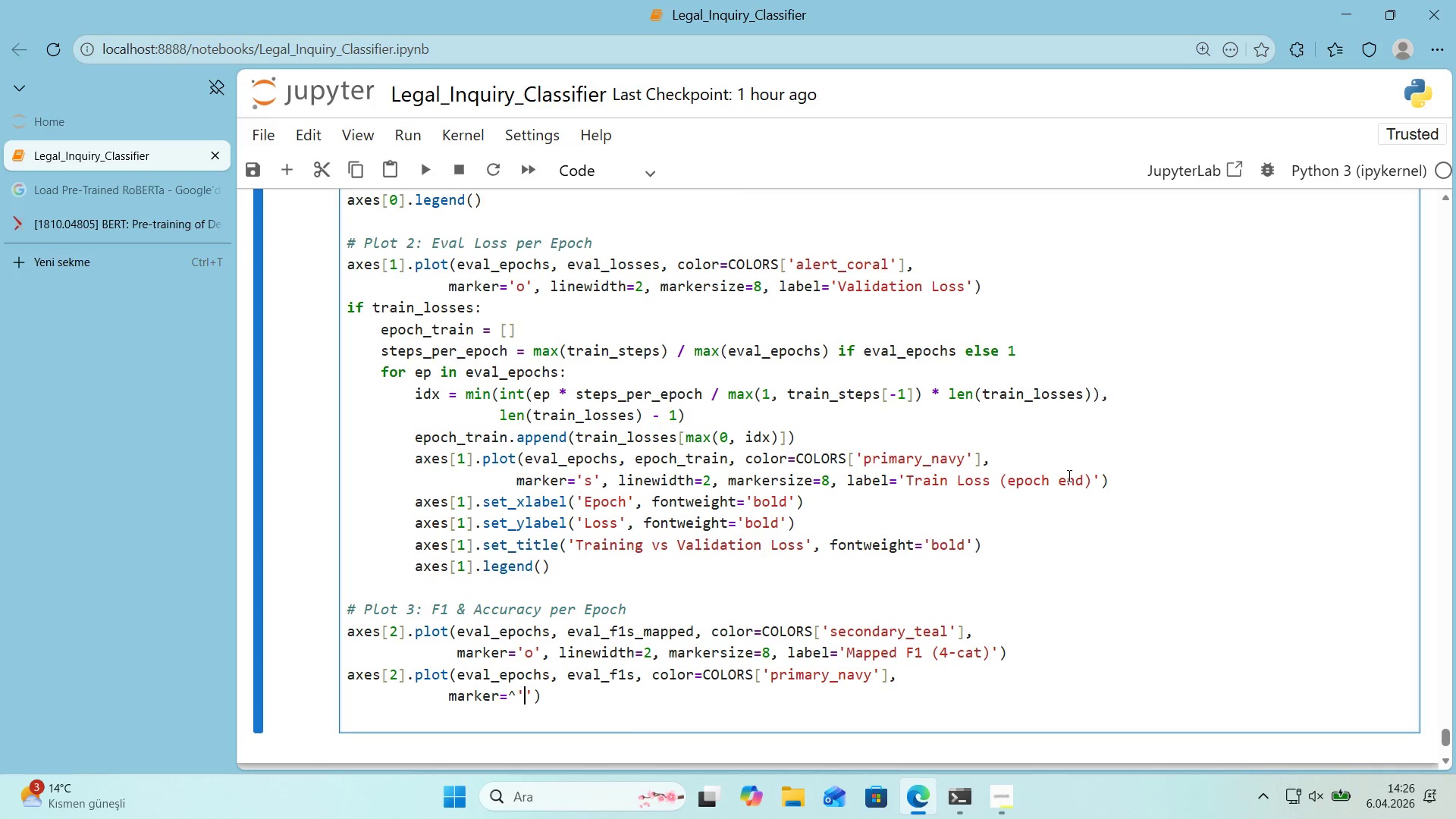 
key(ArrowLeft)
 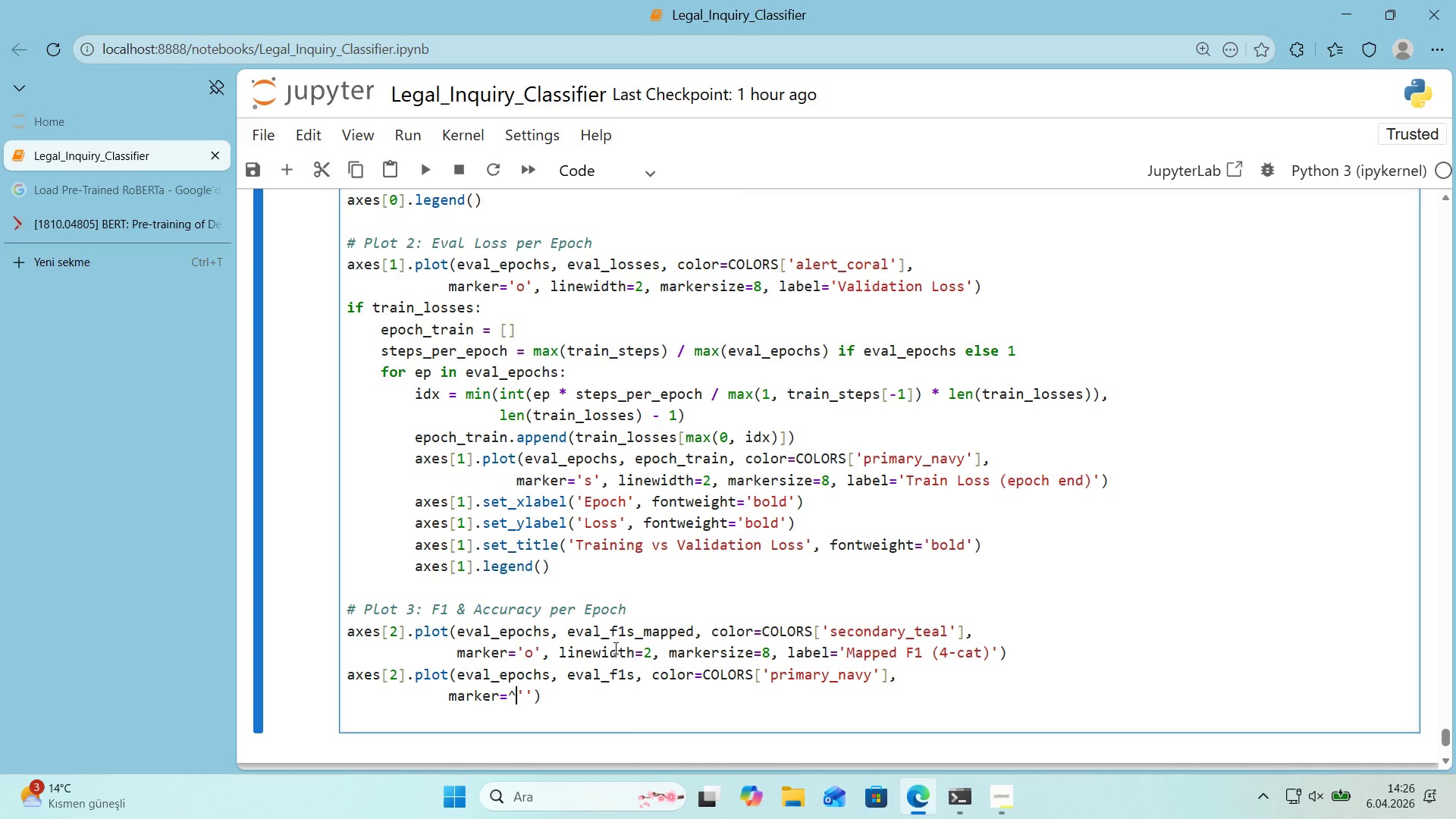 
left_click_drag(start_coordinate=[518, 695], to_coordinate=[511, 697])
 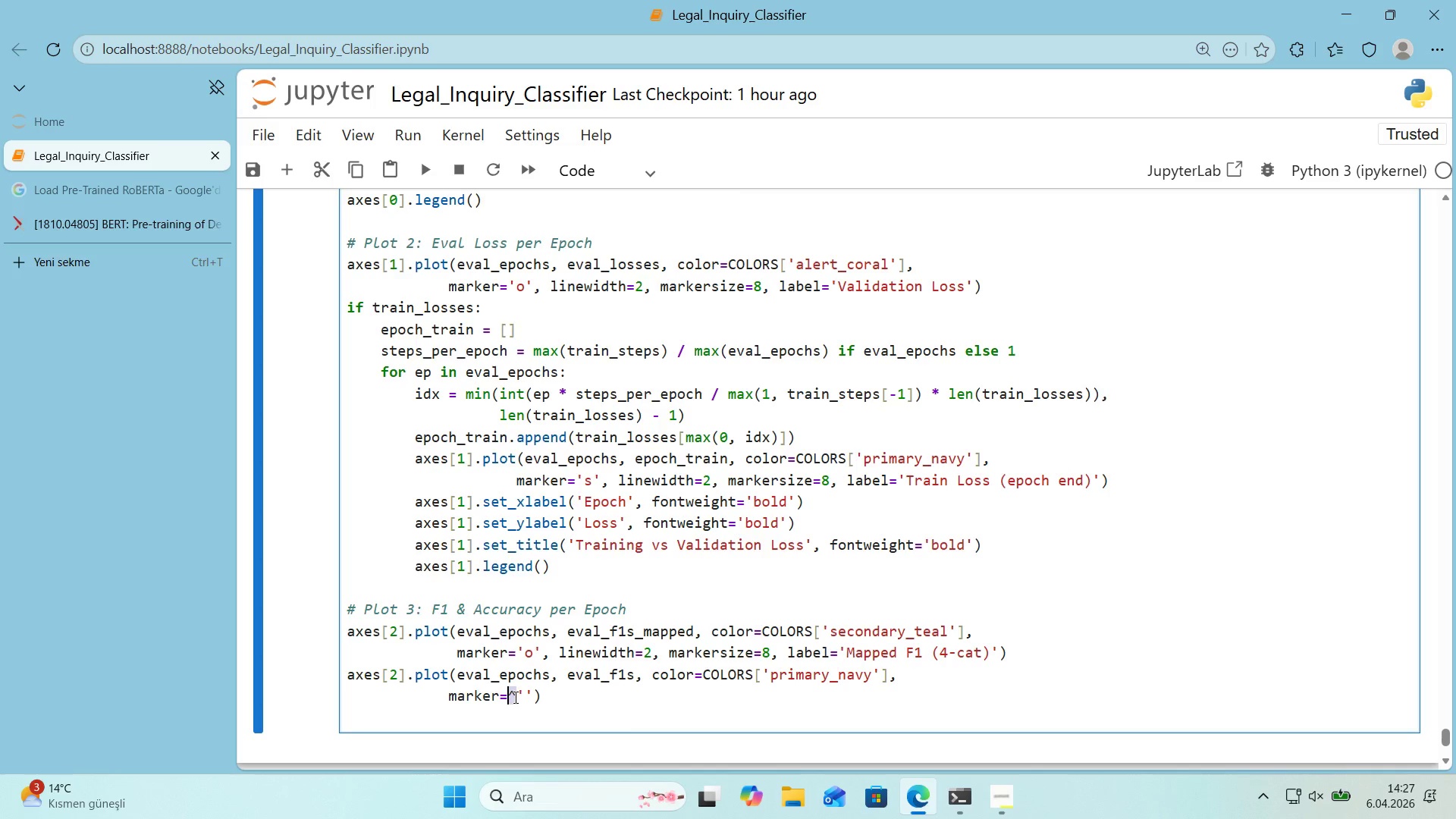 
left_click_drag(start_coordinate=[512, 697], to_coordinate=[528, 698])
 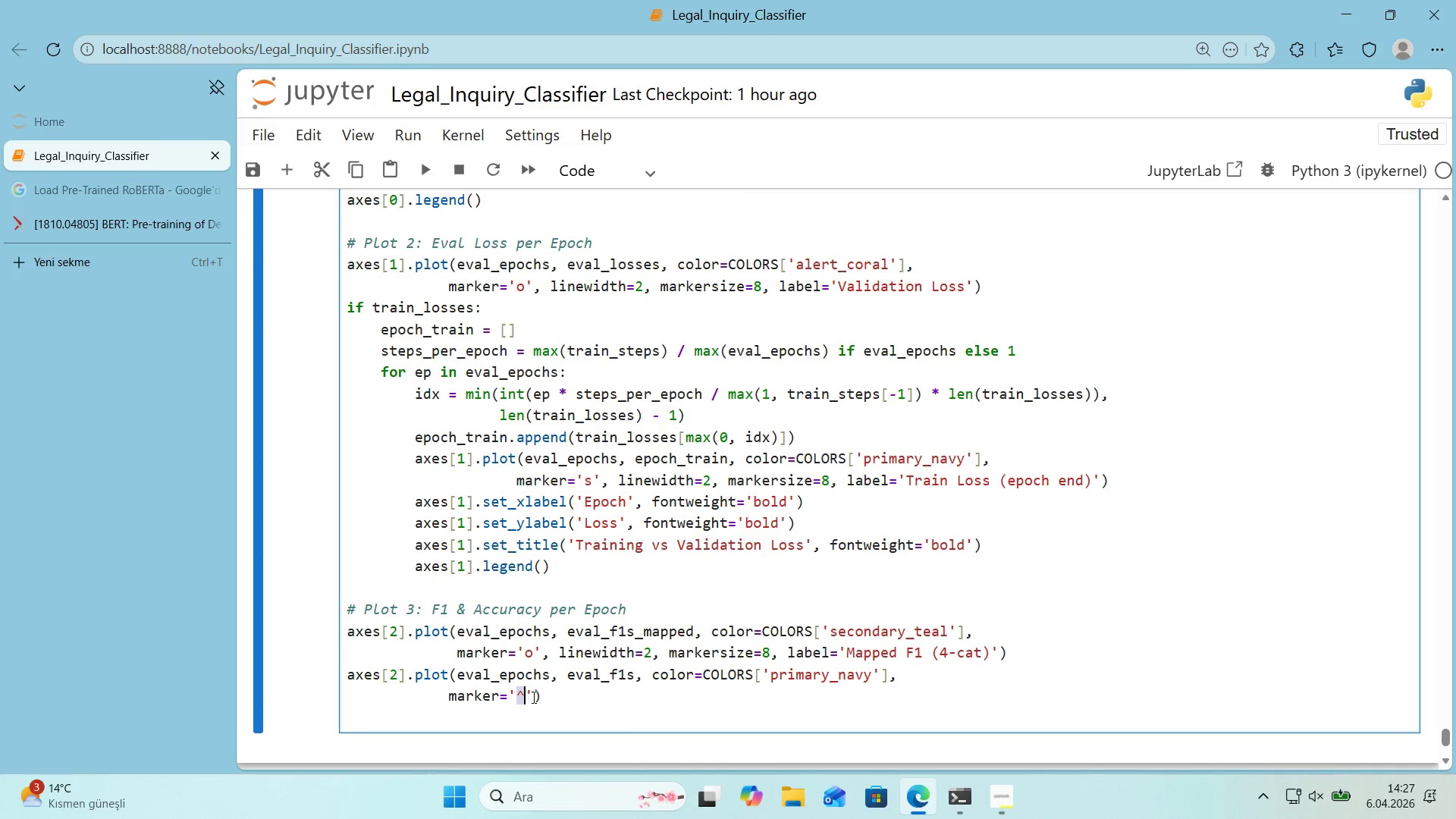 
left_click([533, 696])
 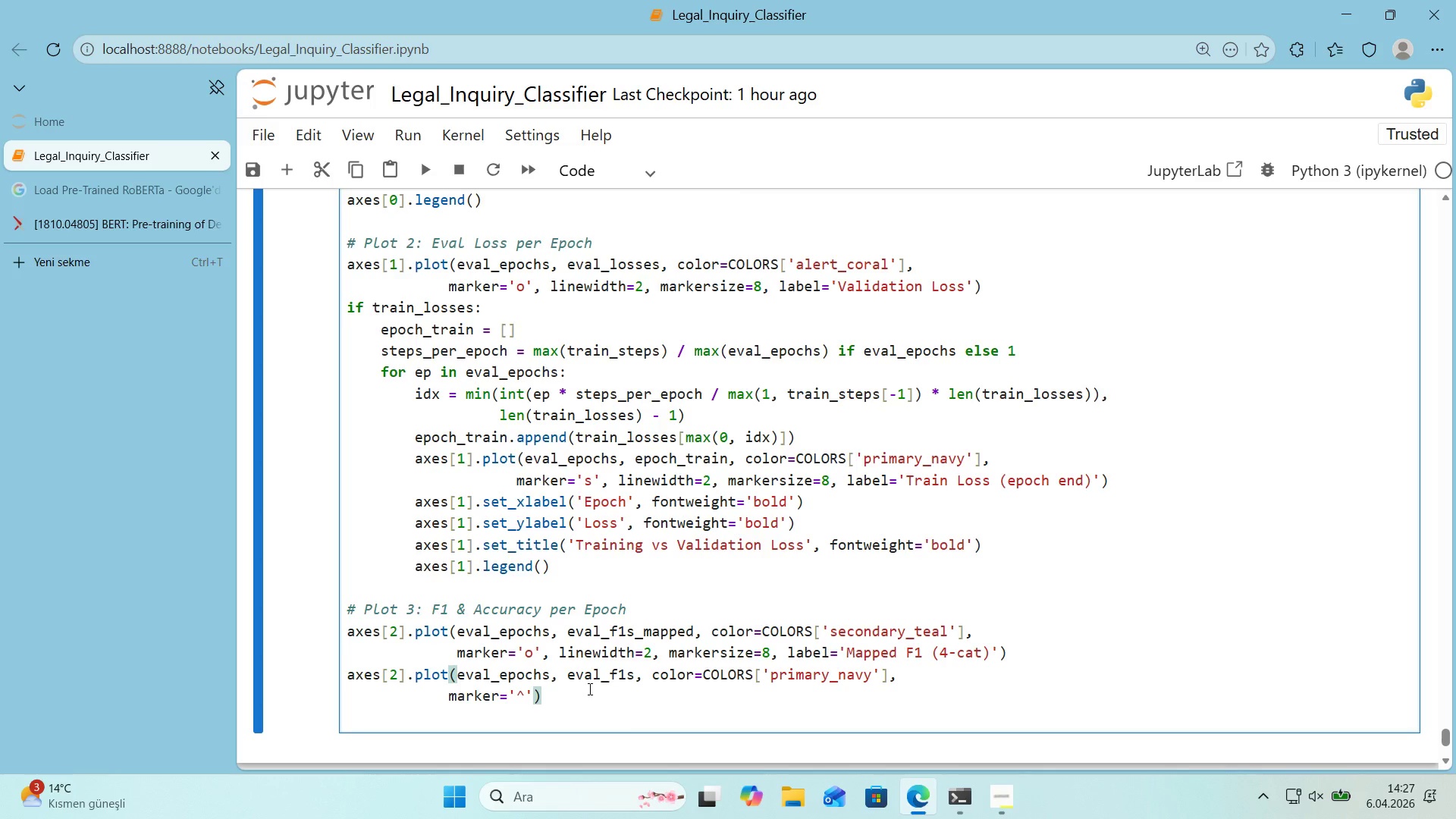 
scroll: coordinate [588, 689], scroll_direction: down, amount: 1.0
 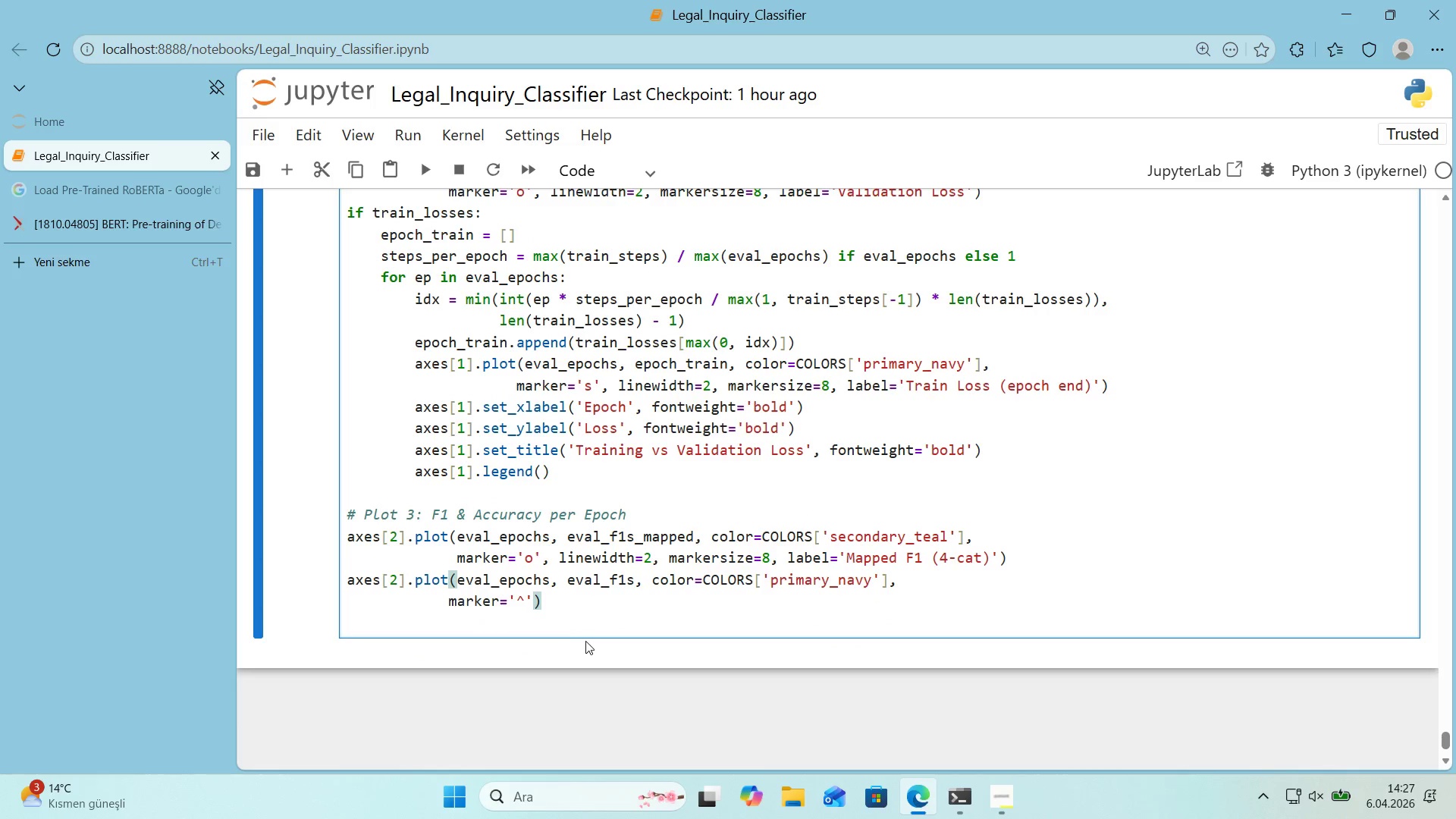 
left_click([535, 602])
 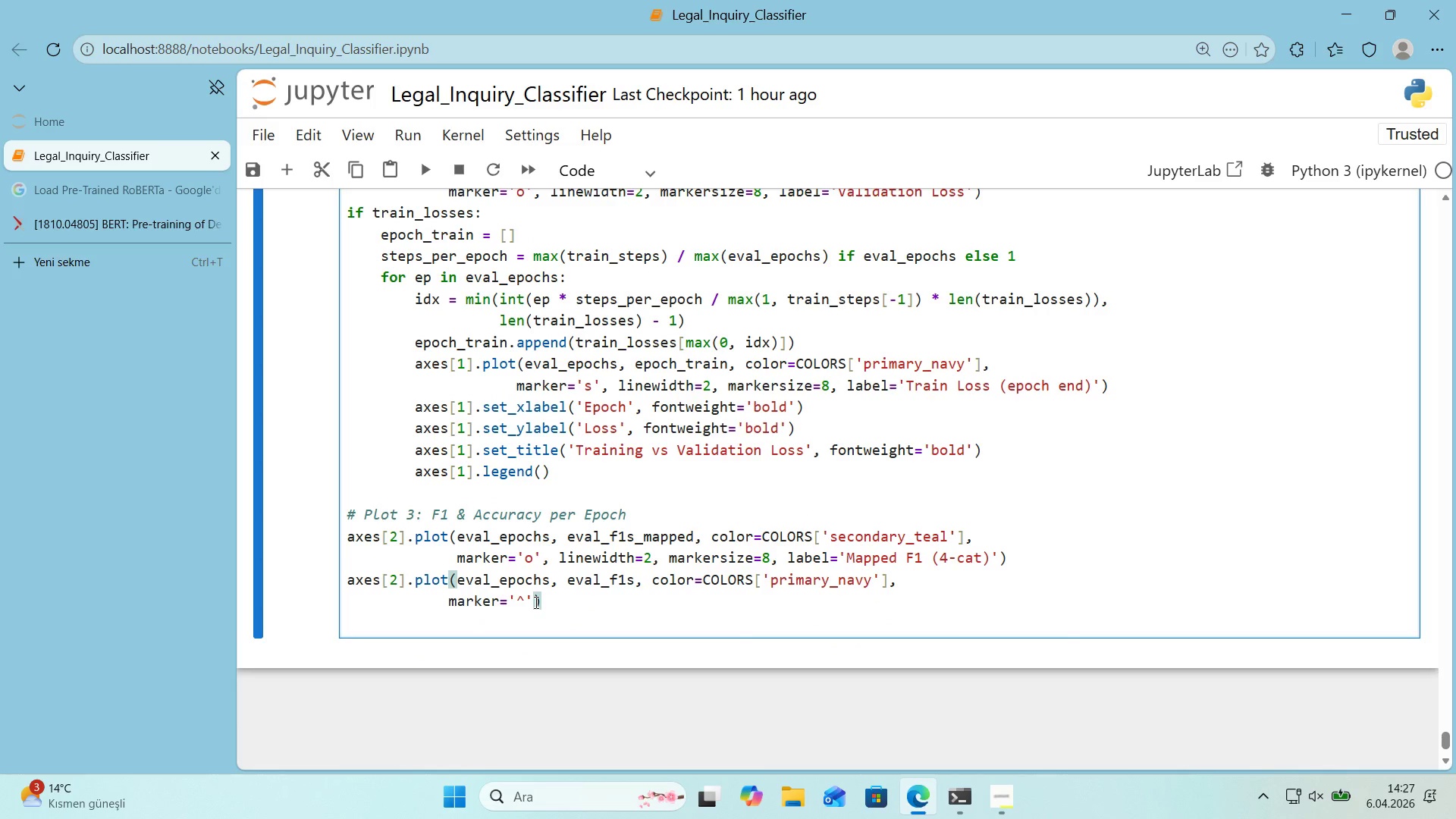 
type(, l'new'dth)2, markers'ze)7, label)@@)
 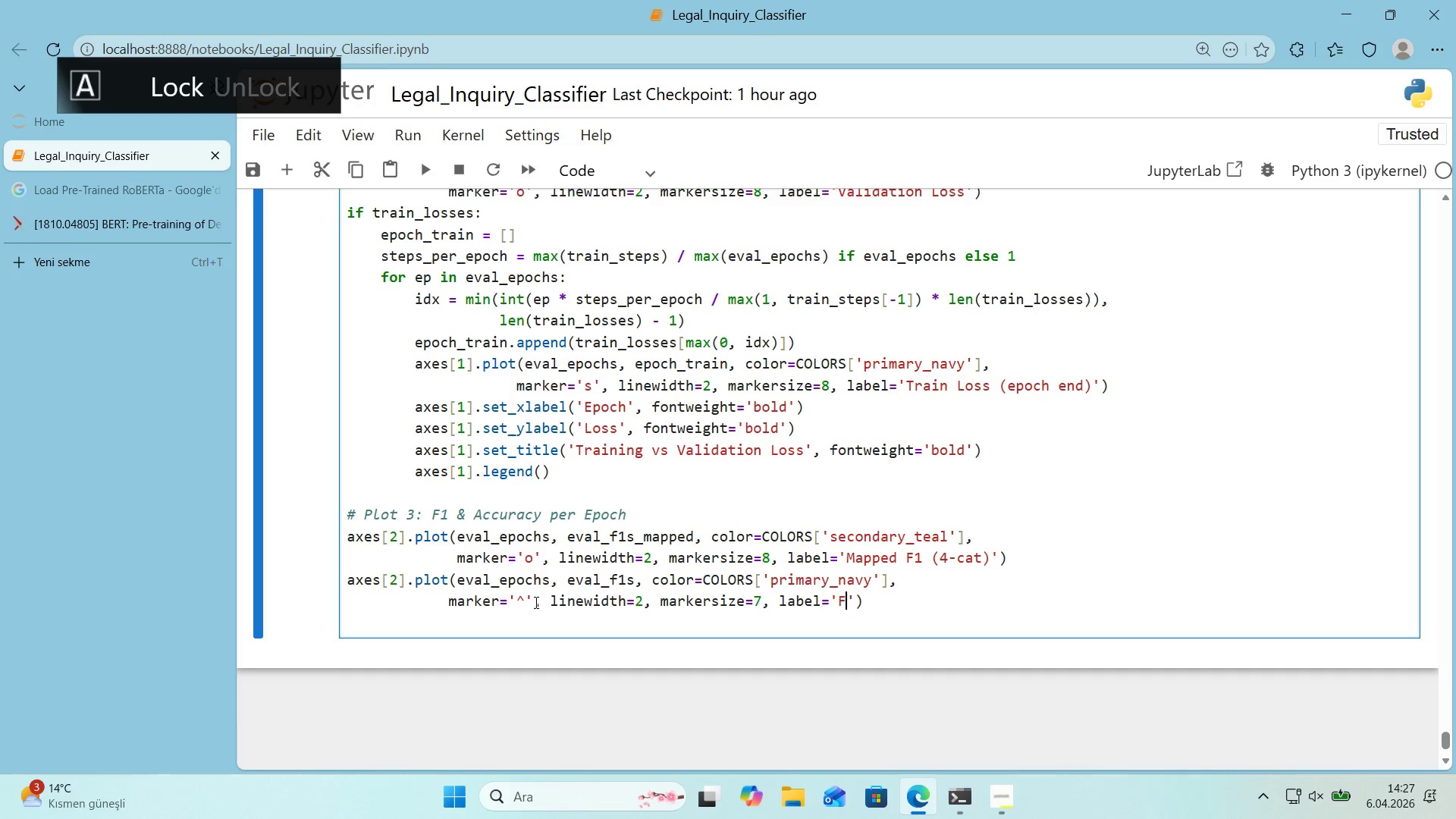 
 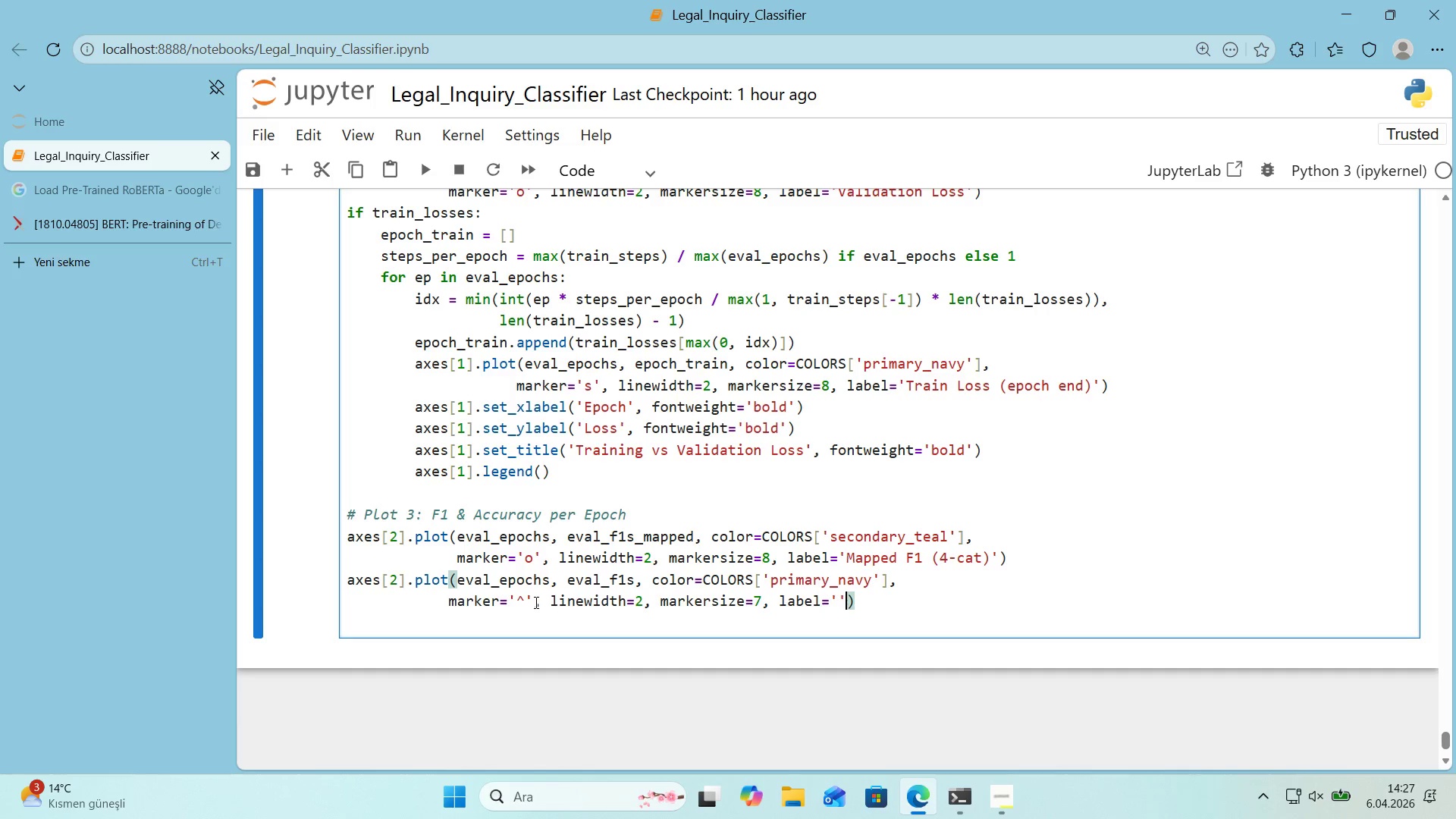 
key(ArrowLeft)
 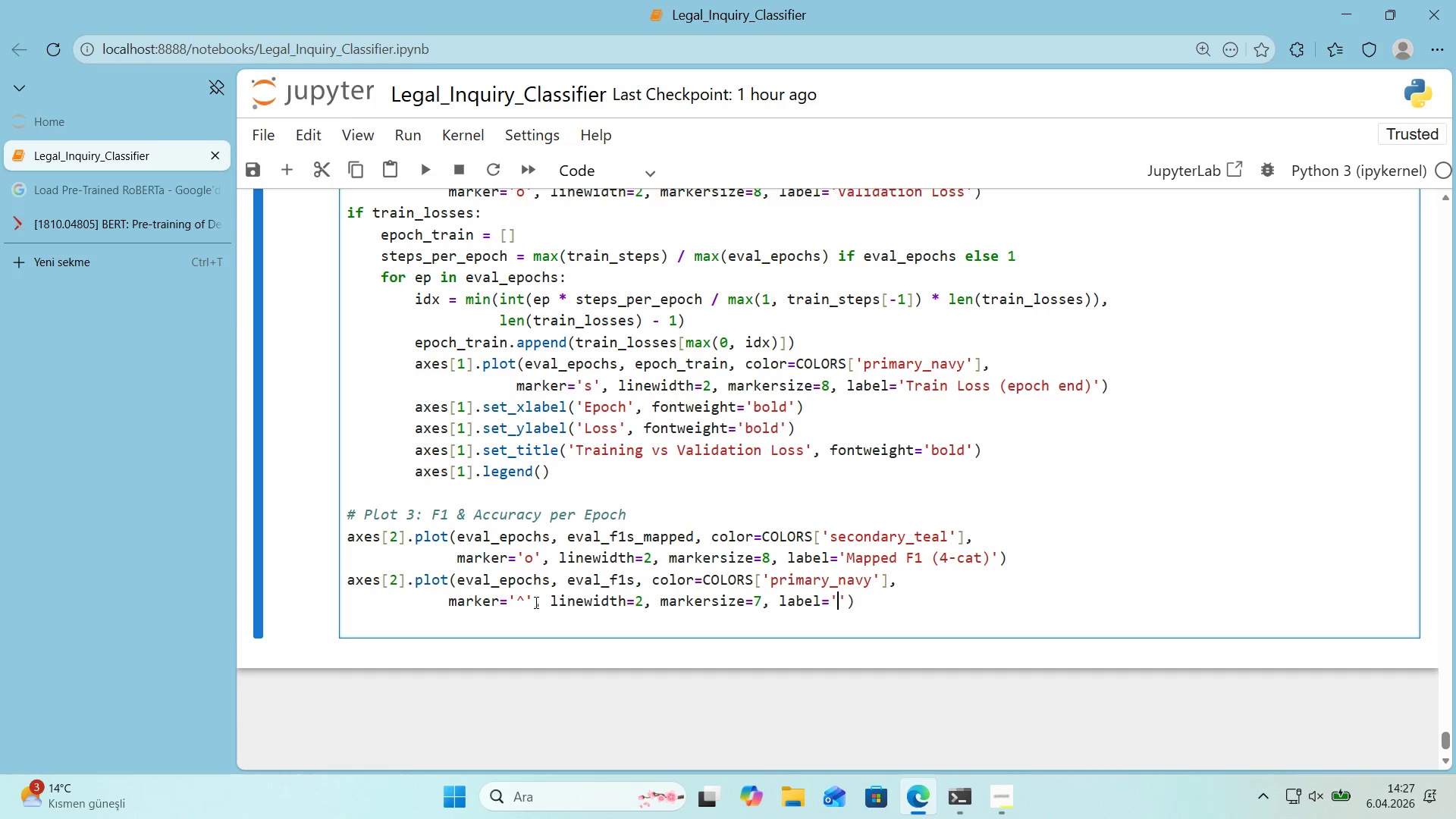 
type(F1)
 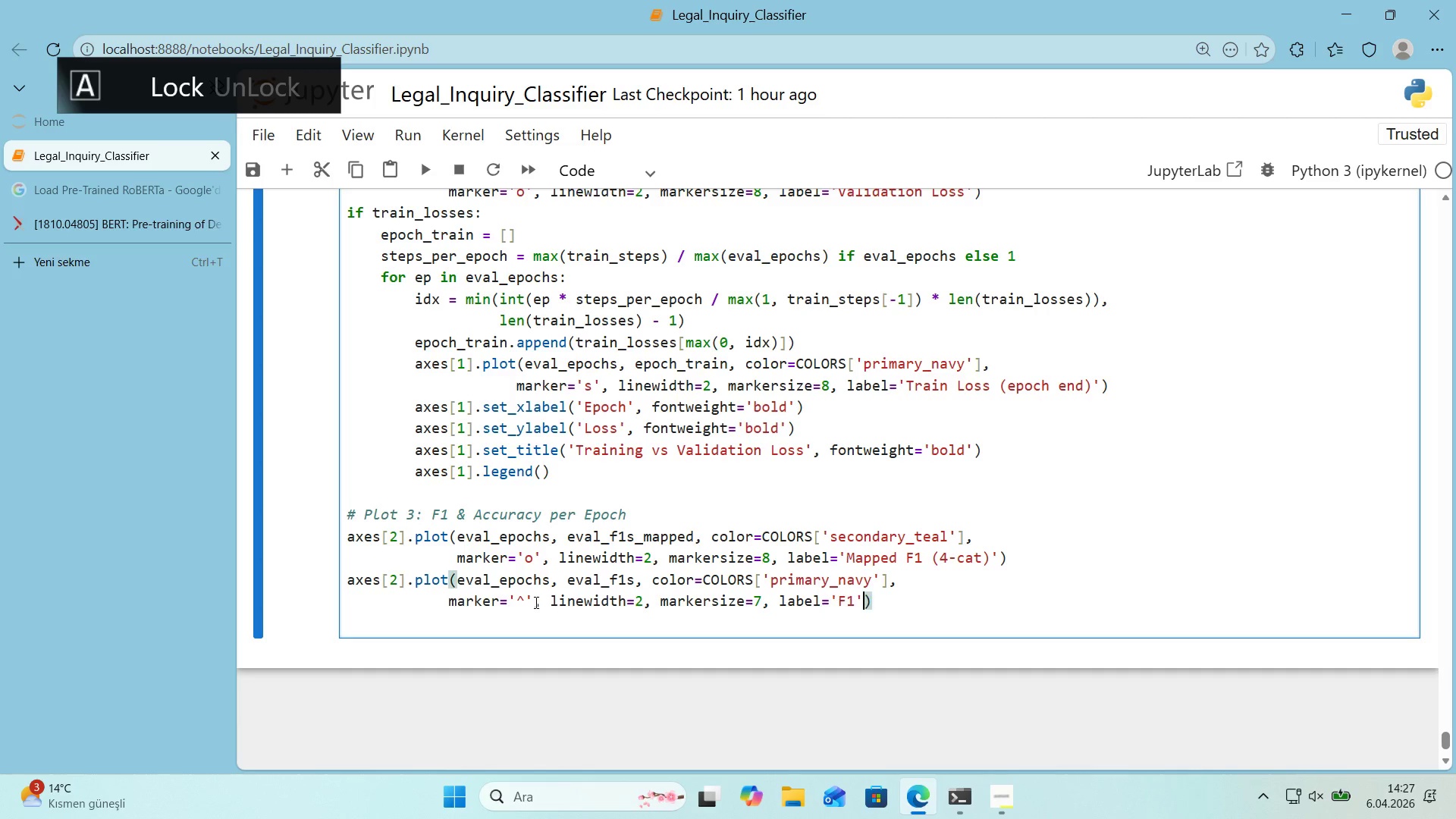 
key(ArrowRight)
 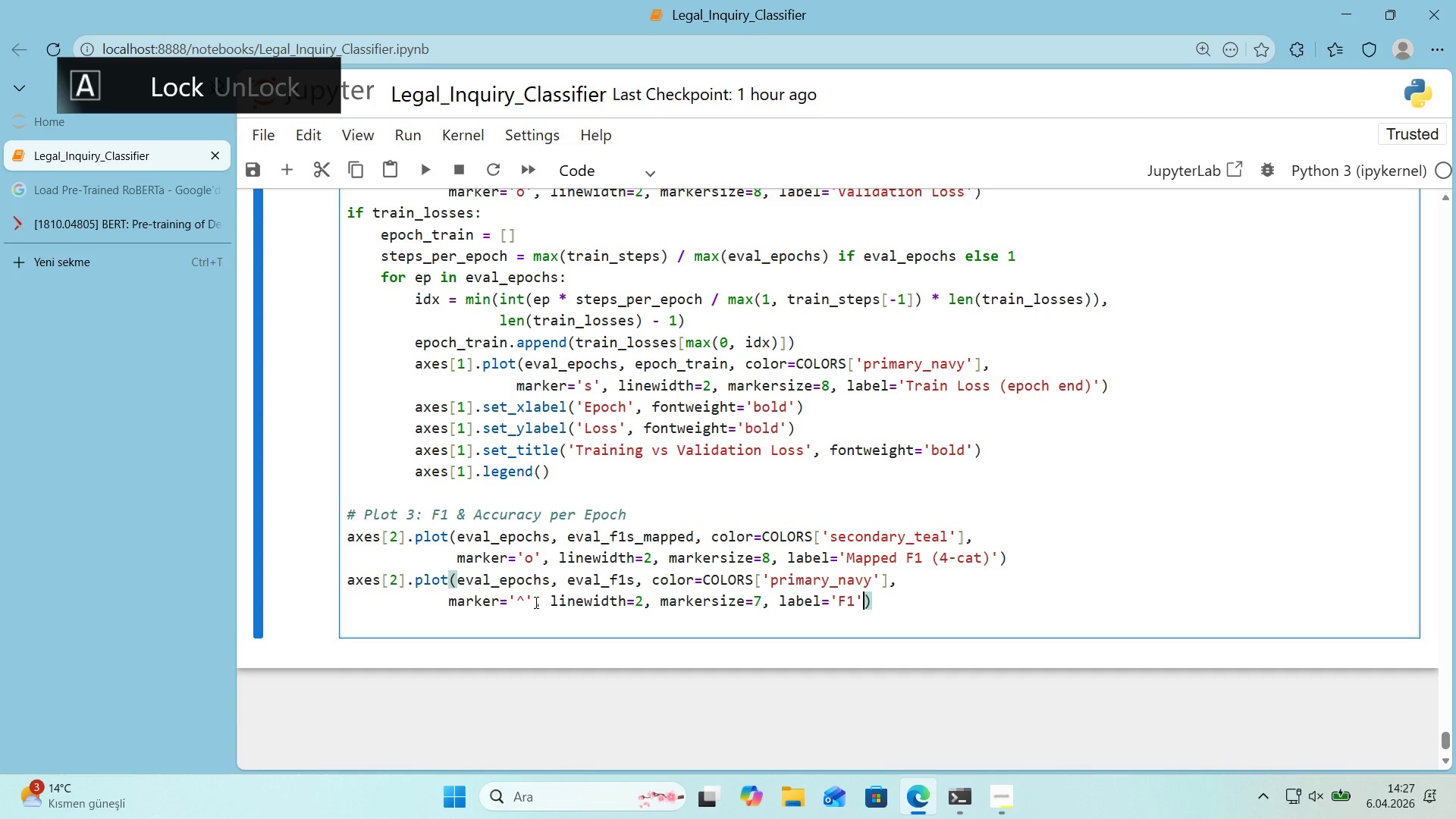 
key(ArrowLeft)
 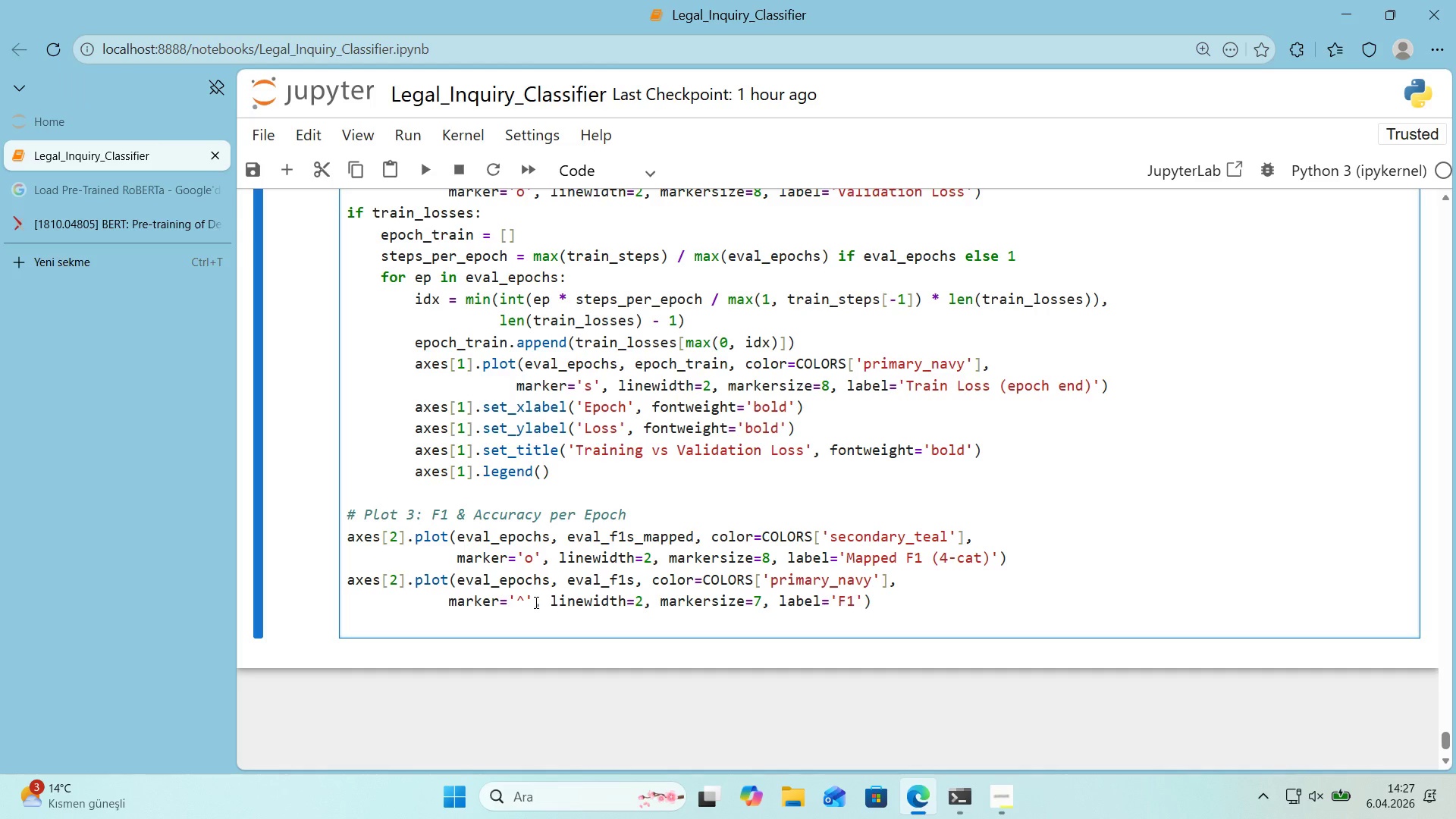 
type( *()
 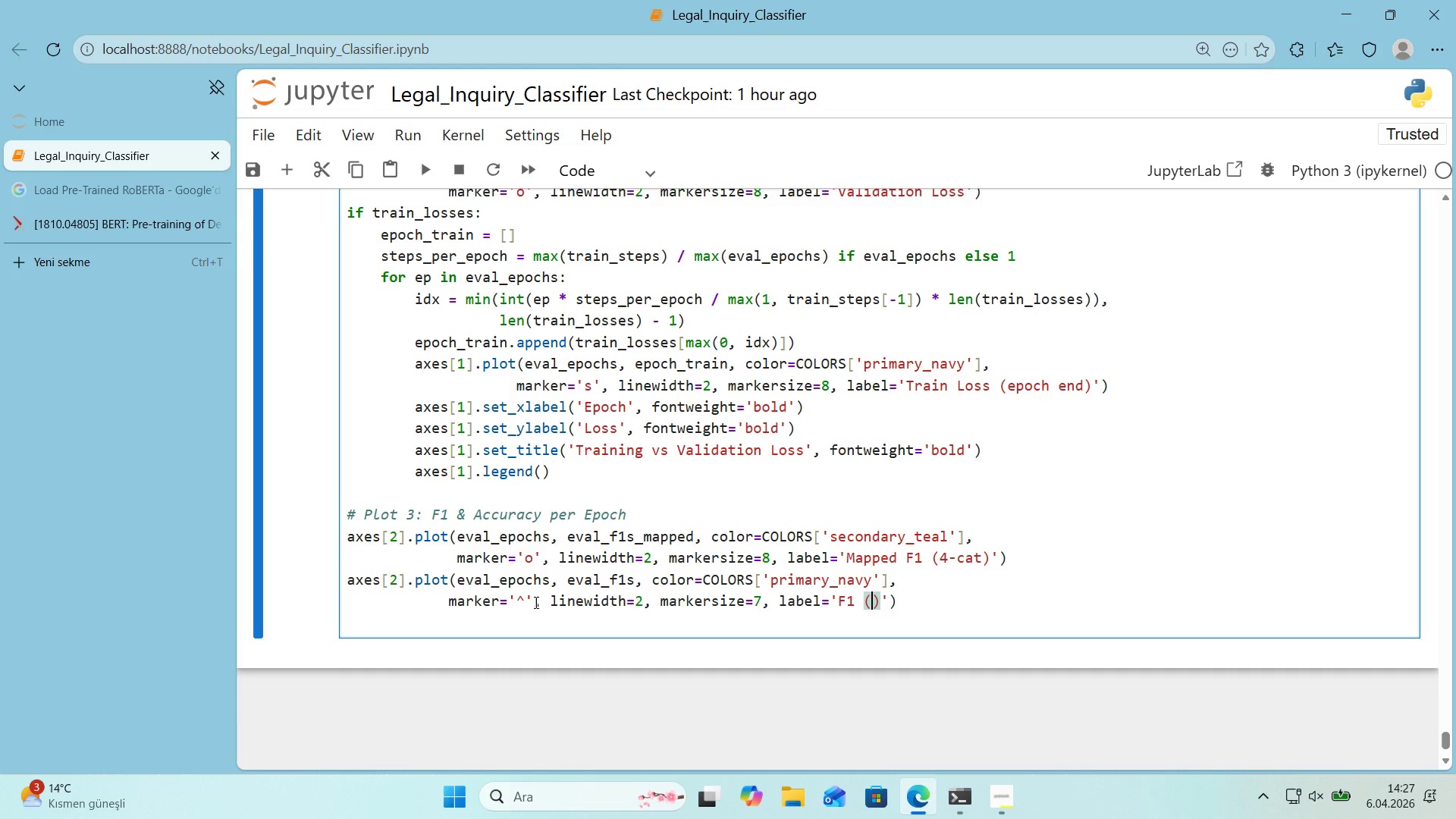 
 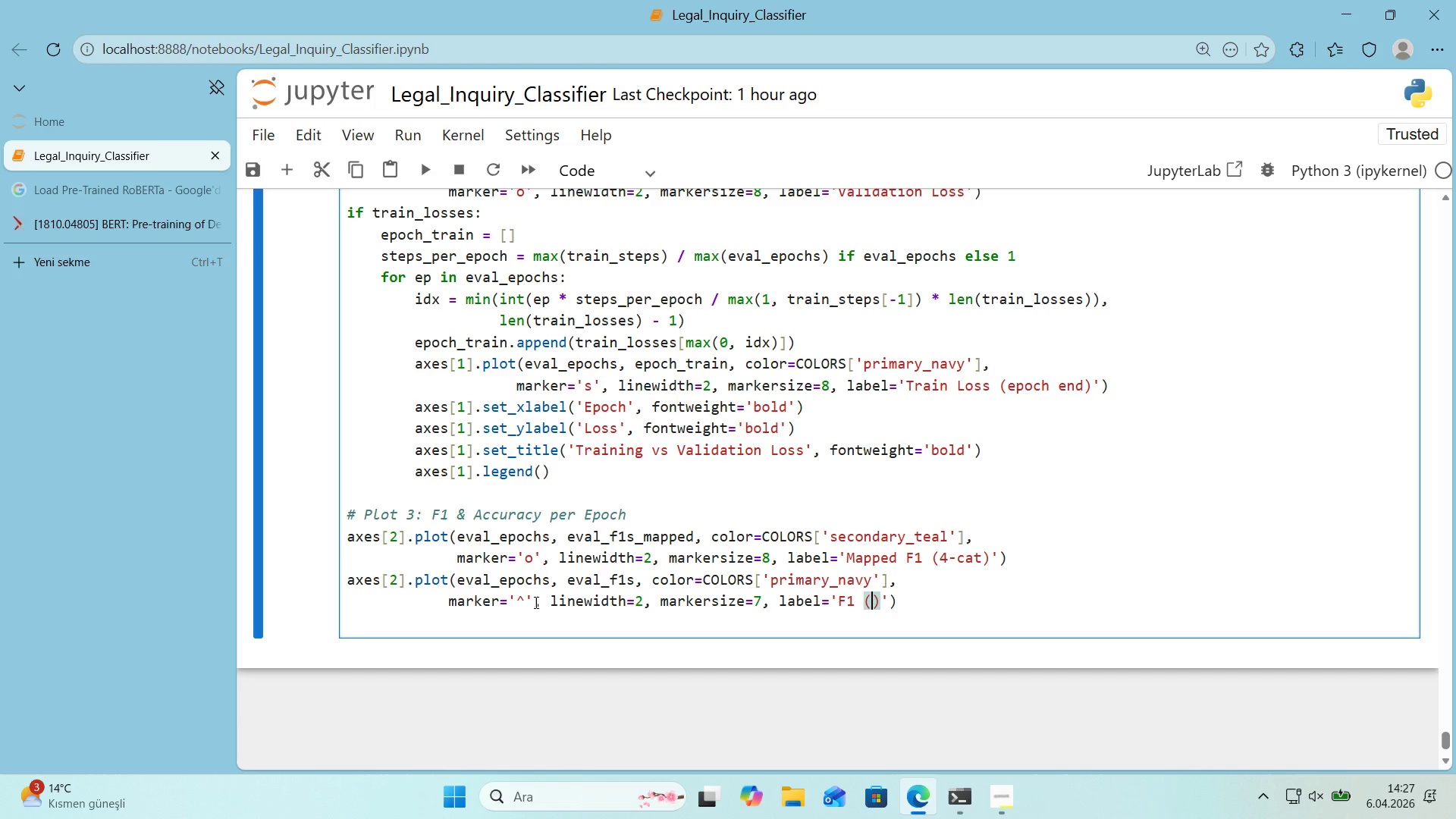 
key(ArrowLeft)
 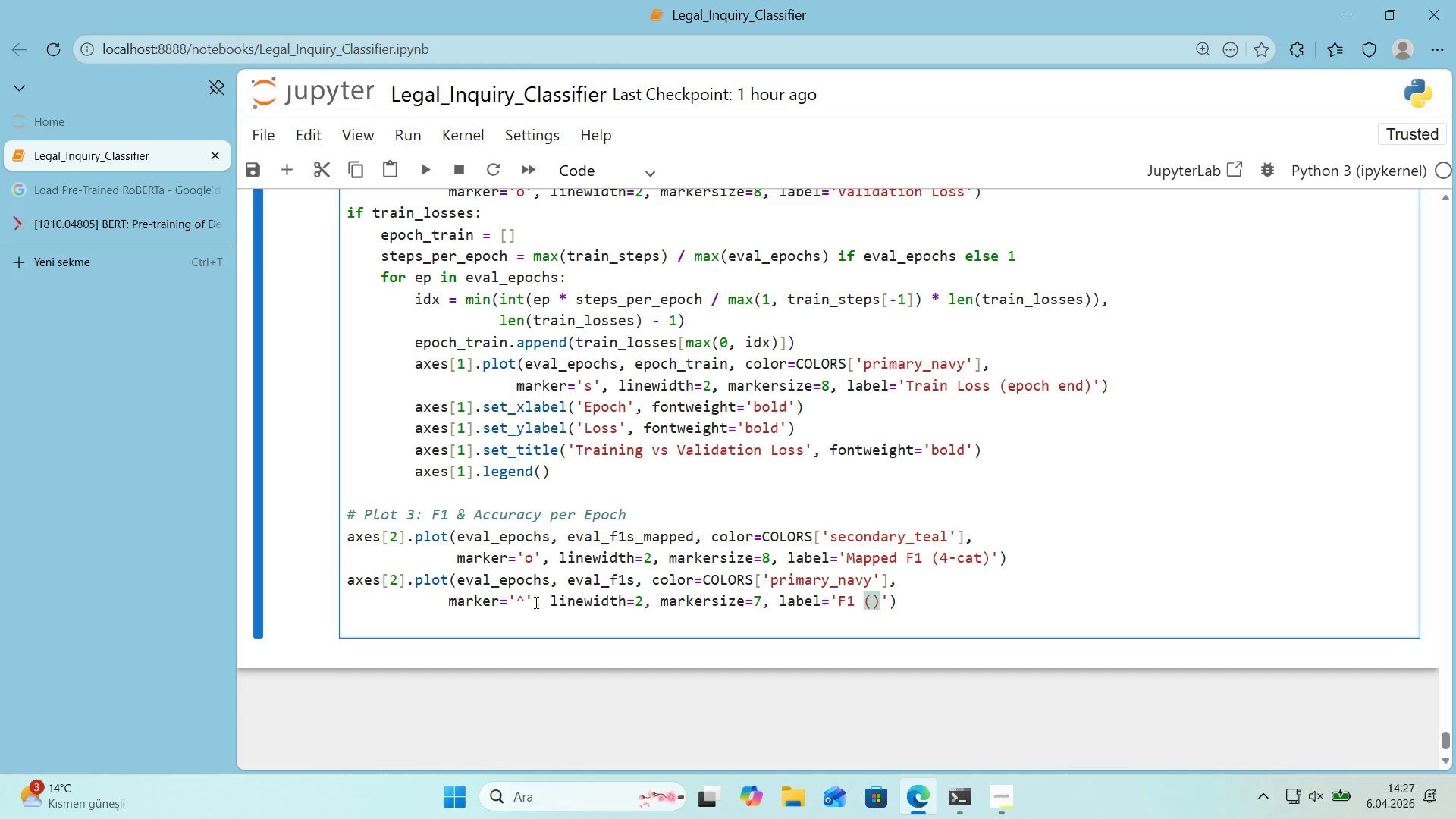 
type(14-CLASS)
key(Backspace)
key(Backspace)
key(Backspace)
key(Backspace)
key(Backspace)
type(class)
 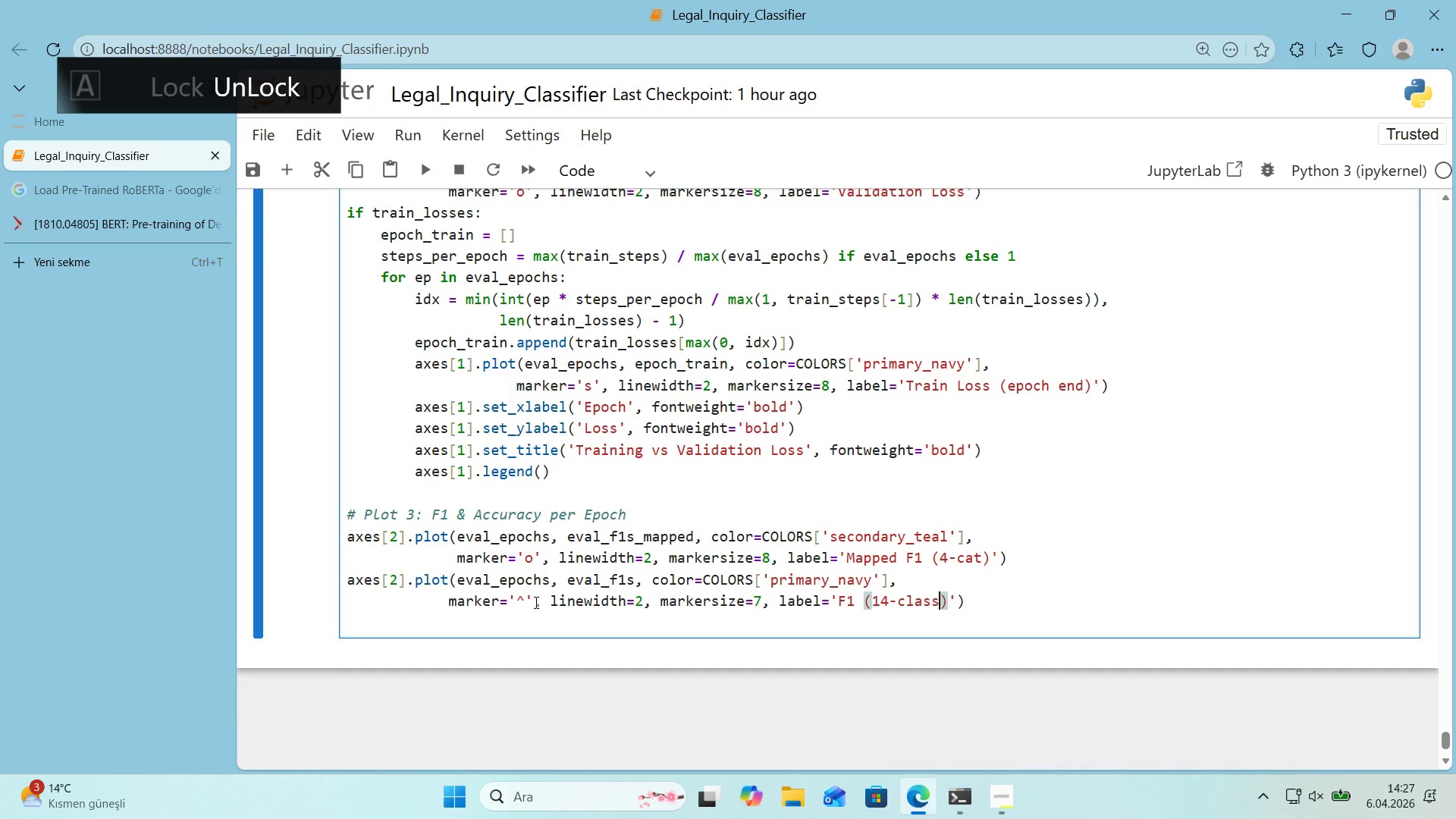 
key(ArrowRight)
 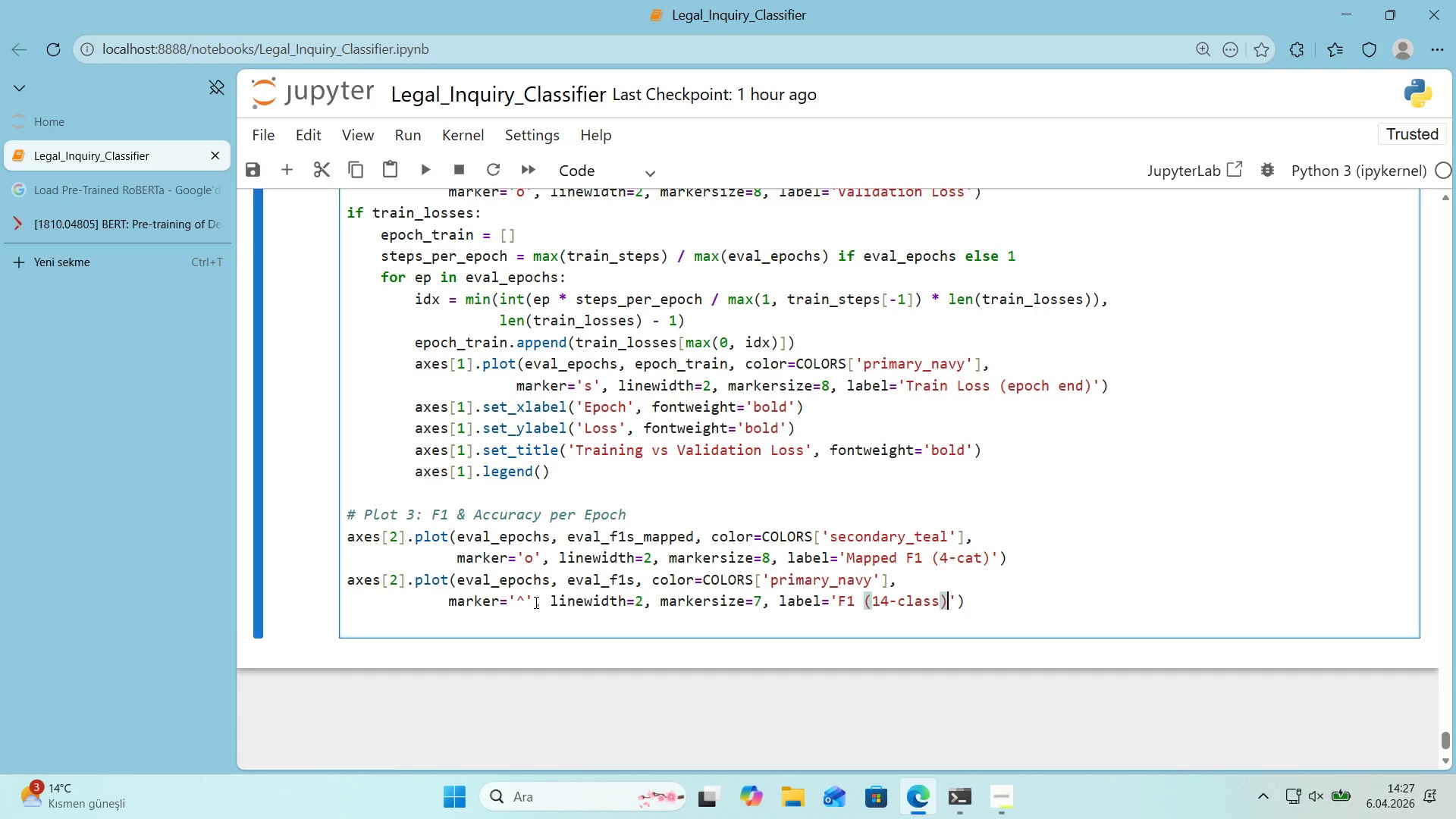 
key(ArrowRight)
 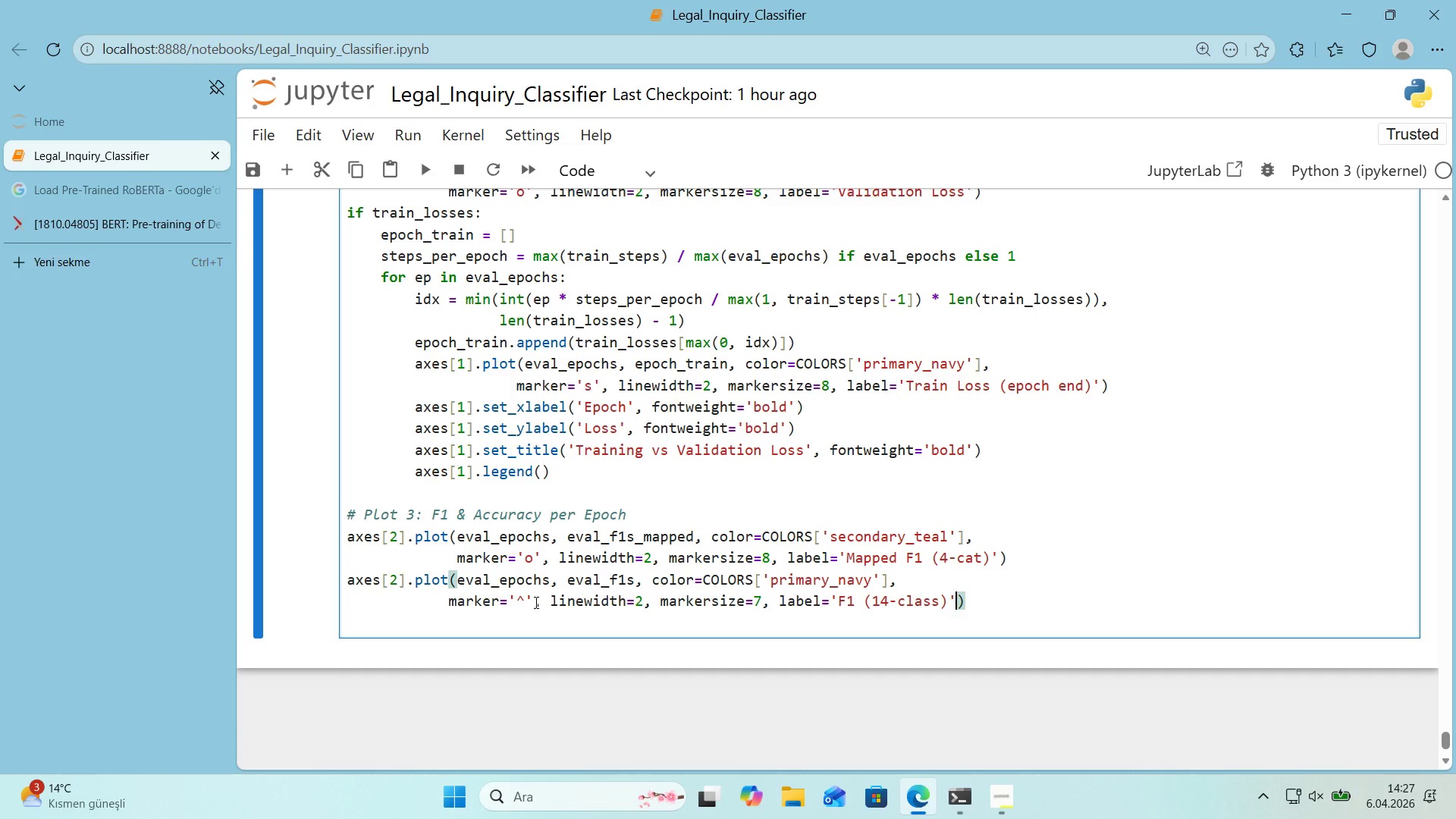 
type(, alpha)0.7)
 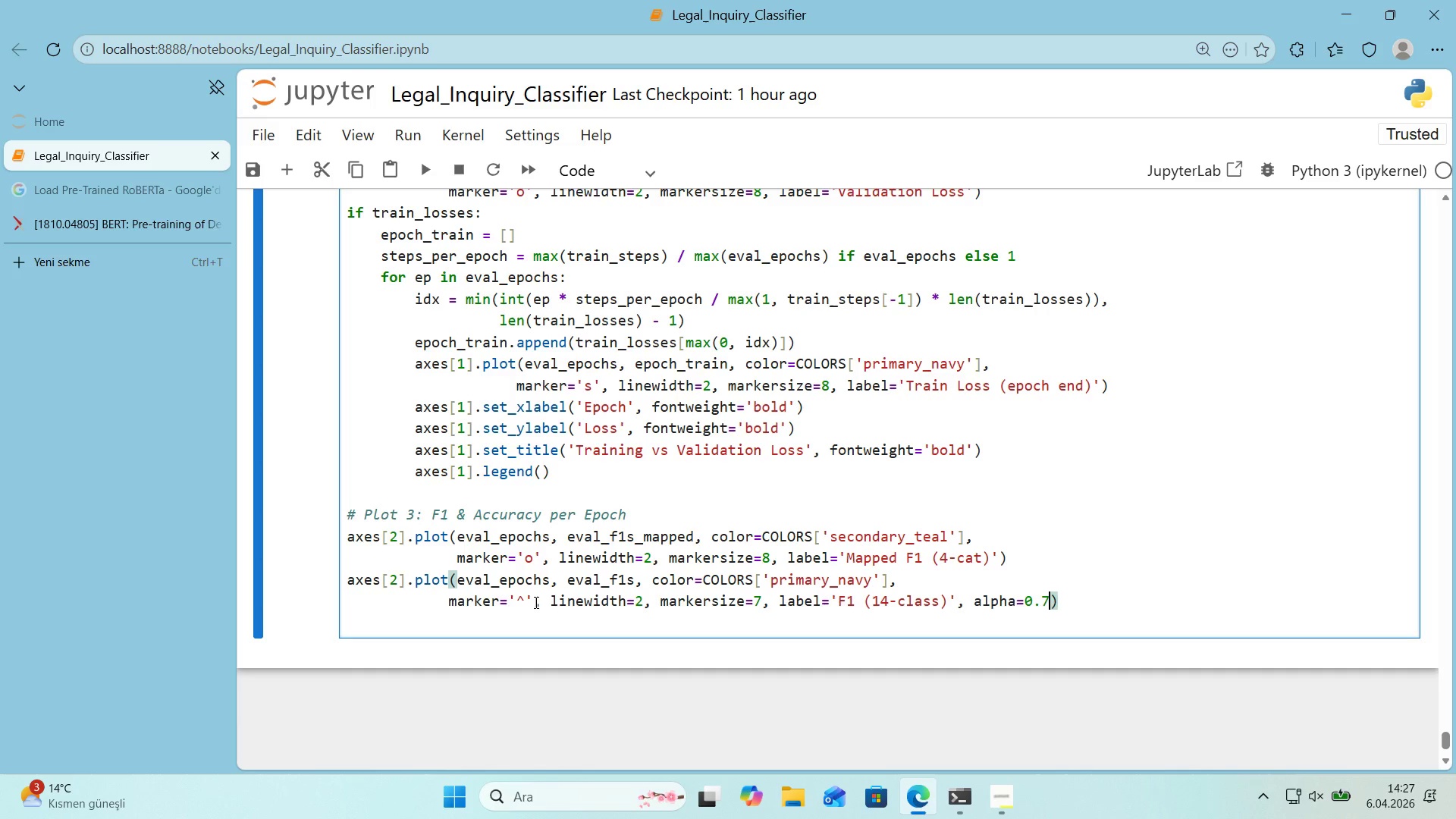 
key(ArrowRight)
 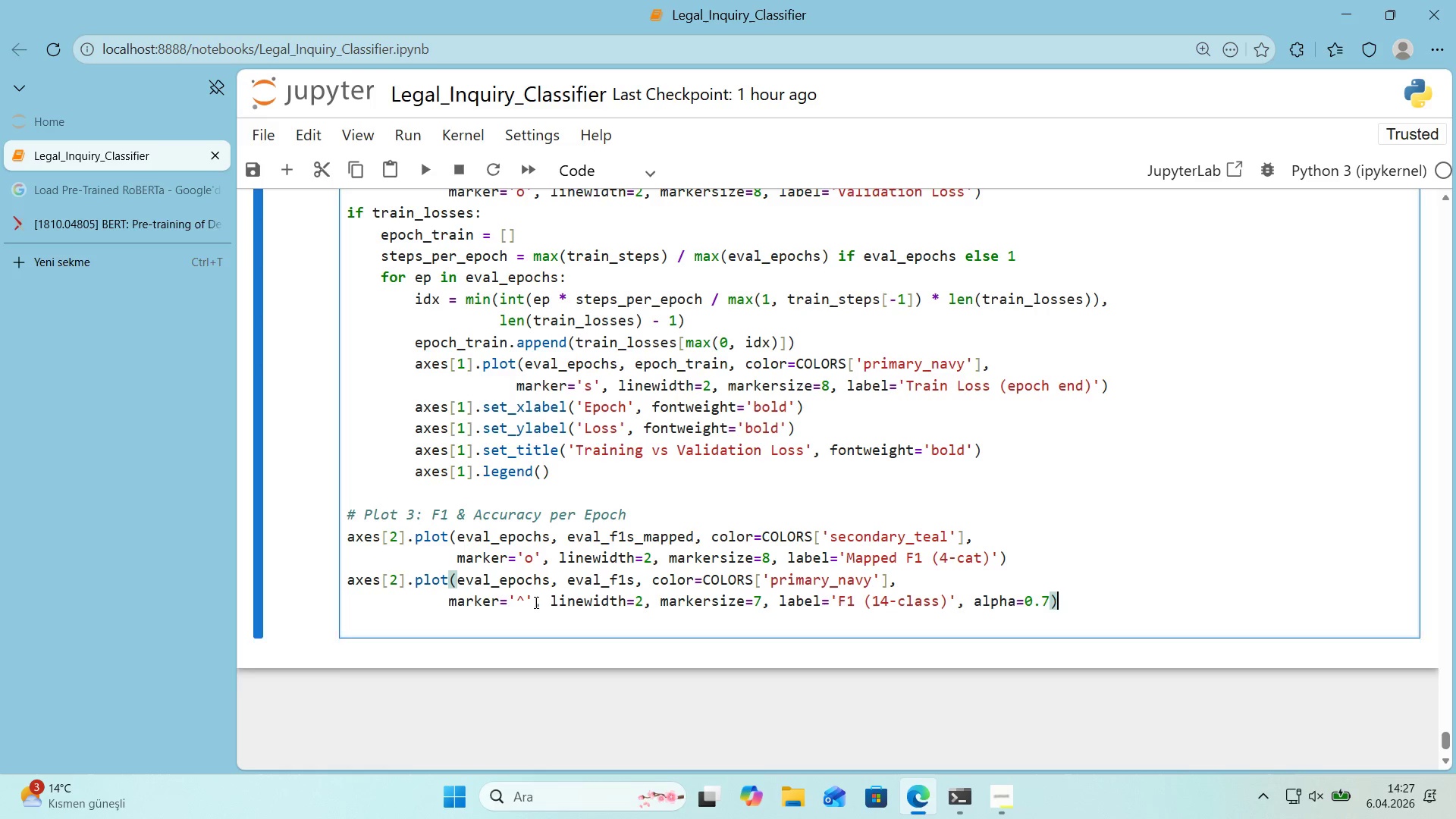 
key(Enter)
 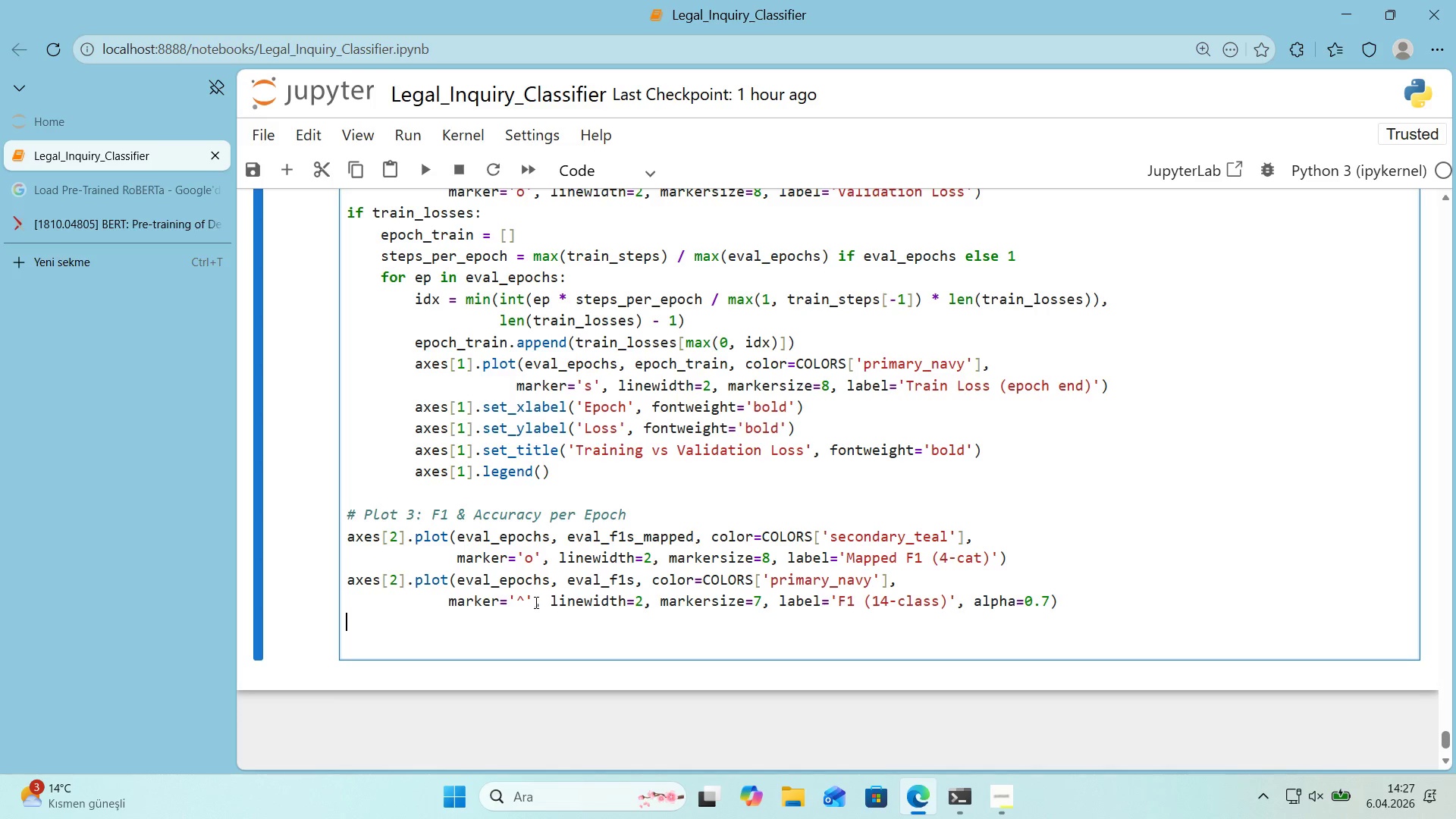 
wait(6.67)
 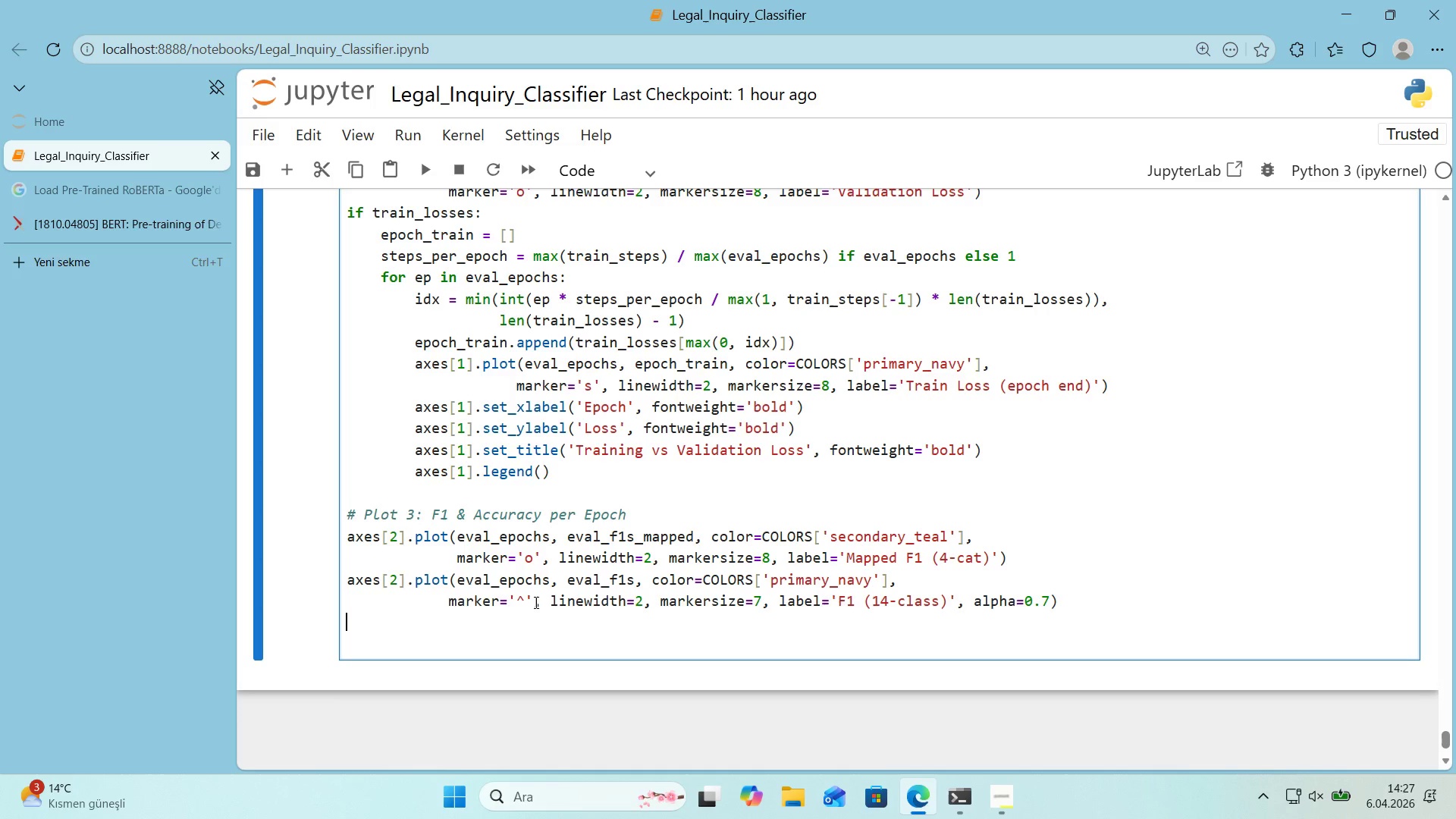 
type(axes)
 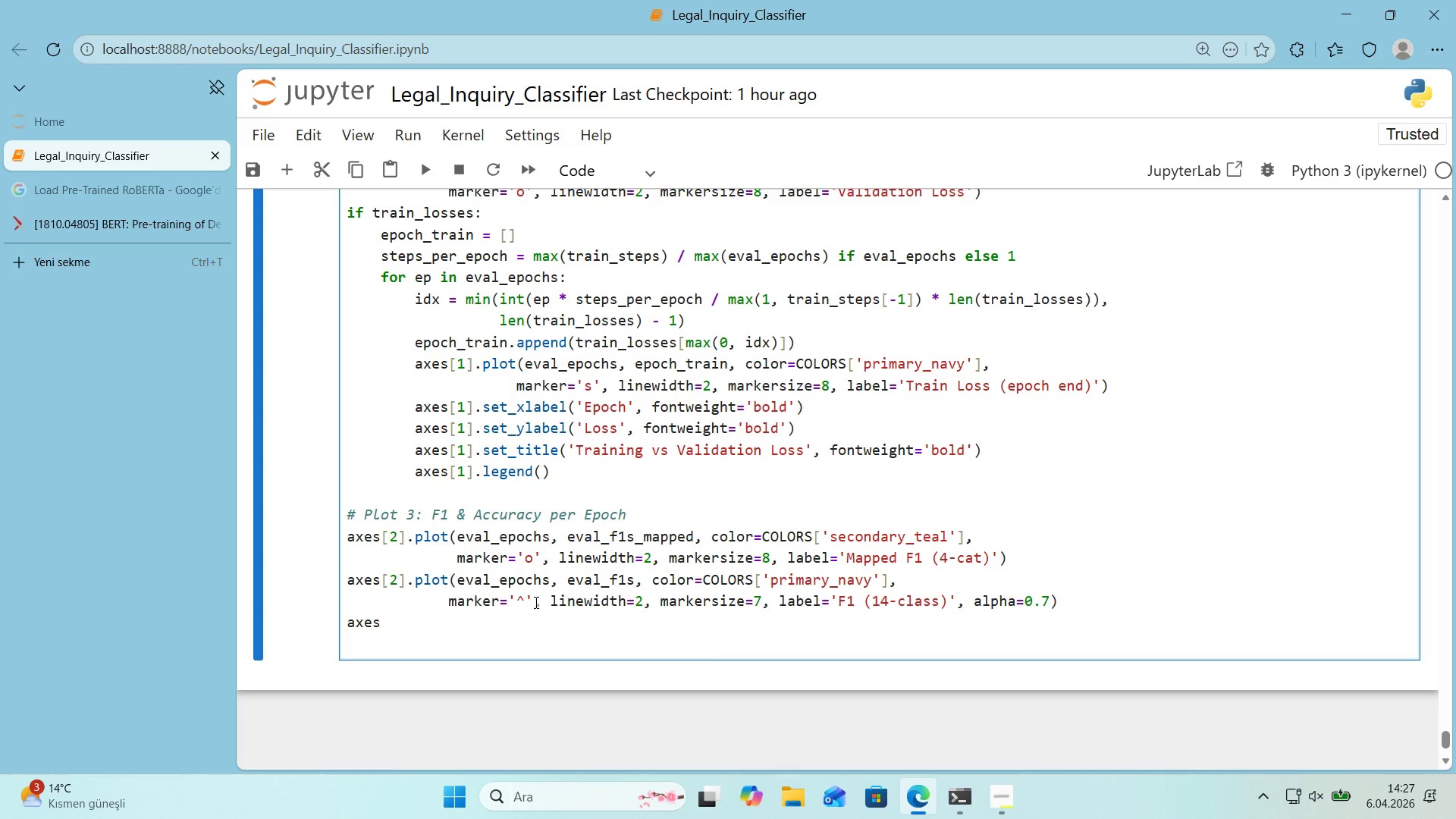 
key(Alt+Control+8)
 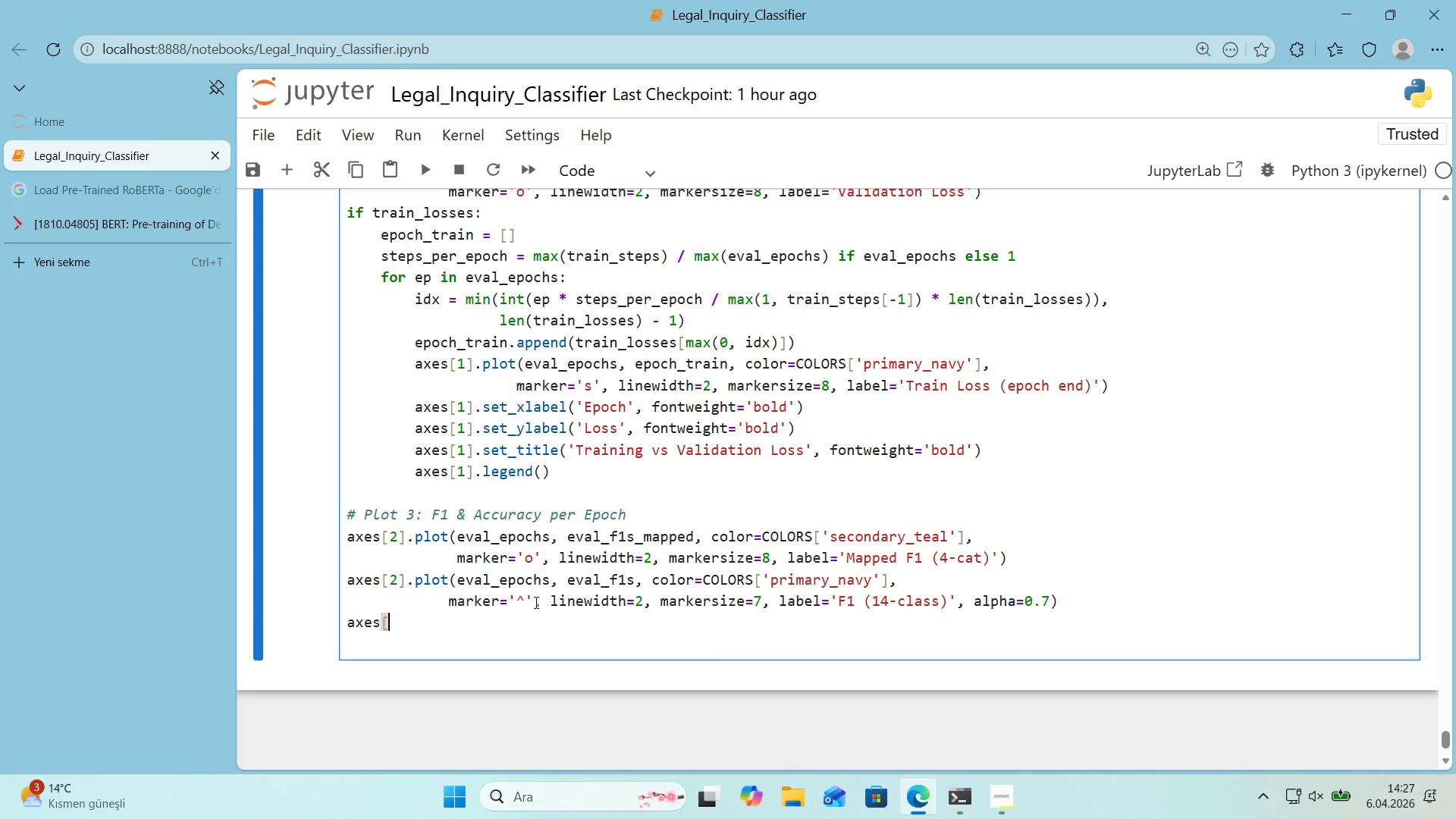 
key(Alt+Control+9)
 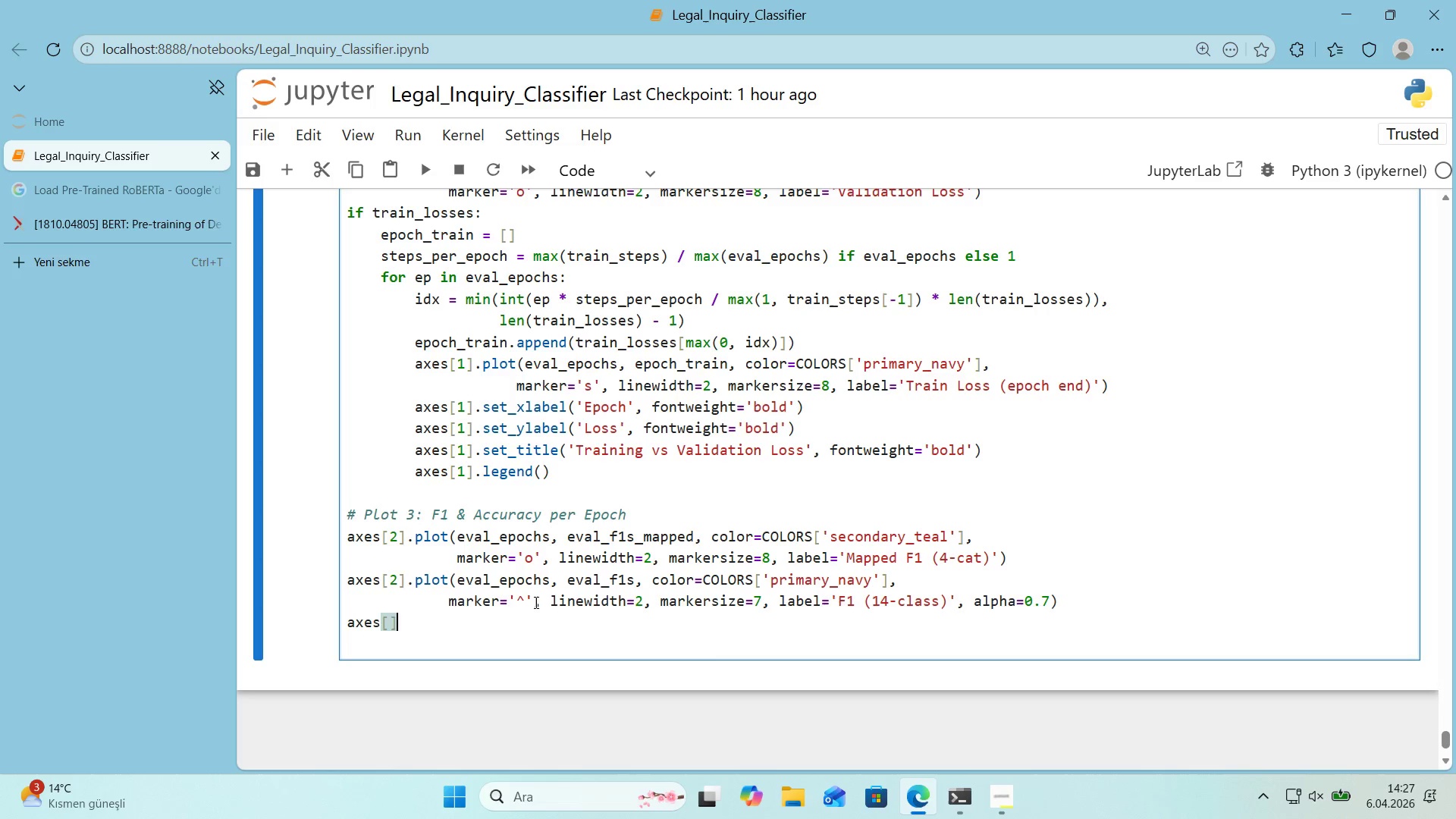 
key(ArrowLeft)
 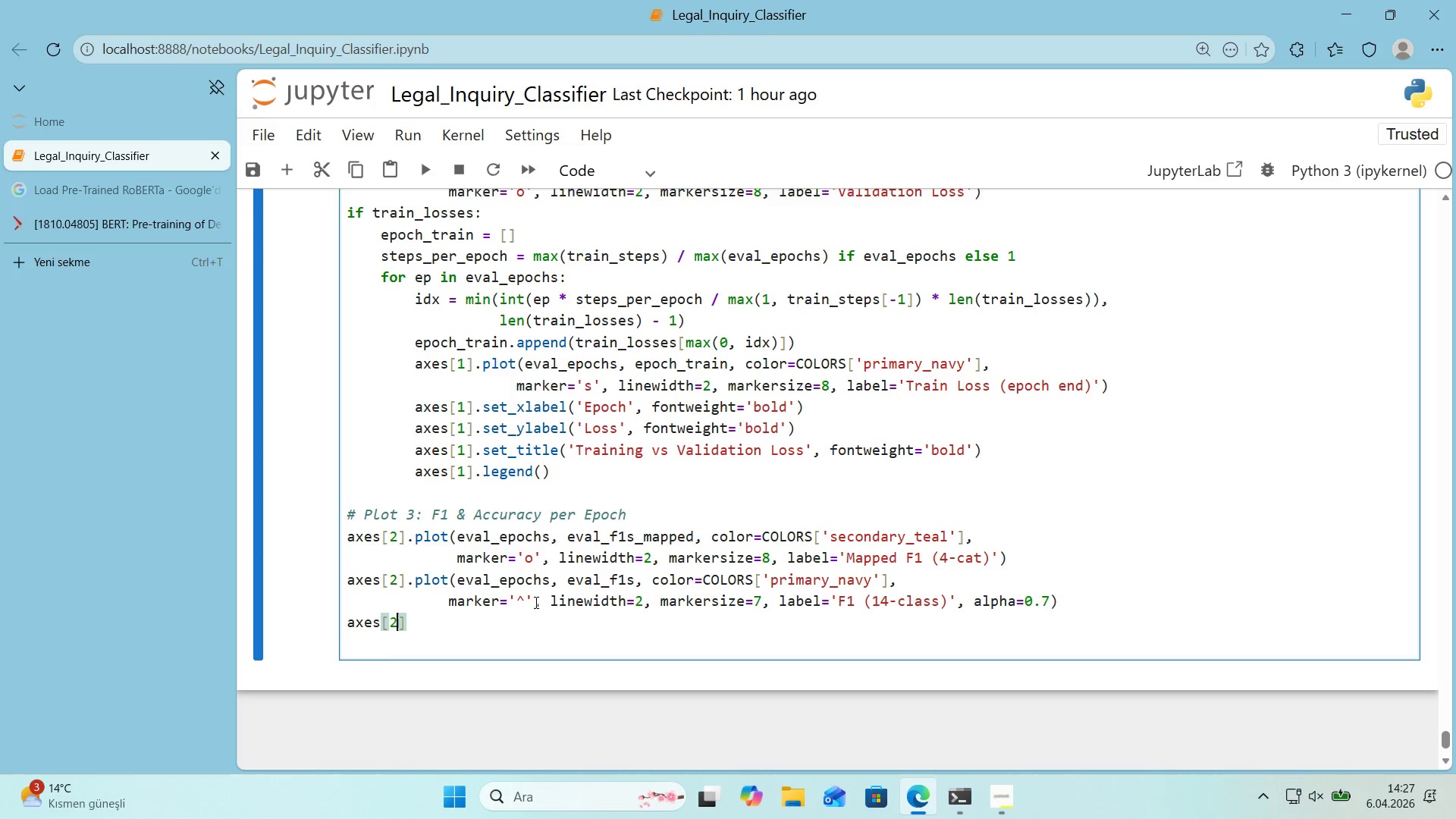 
key(2)
 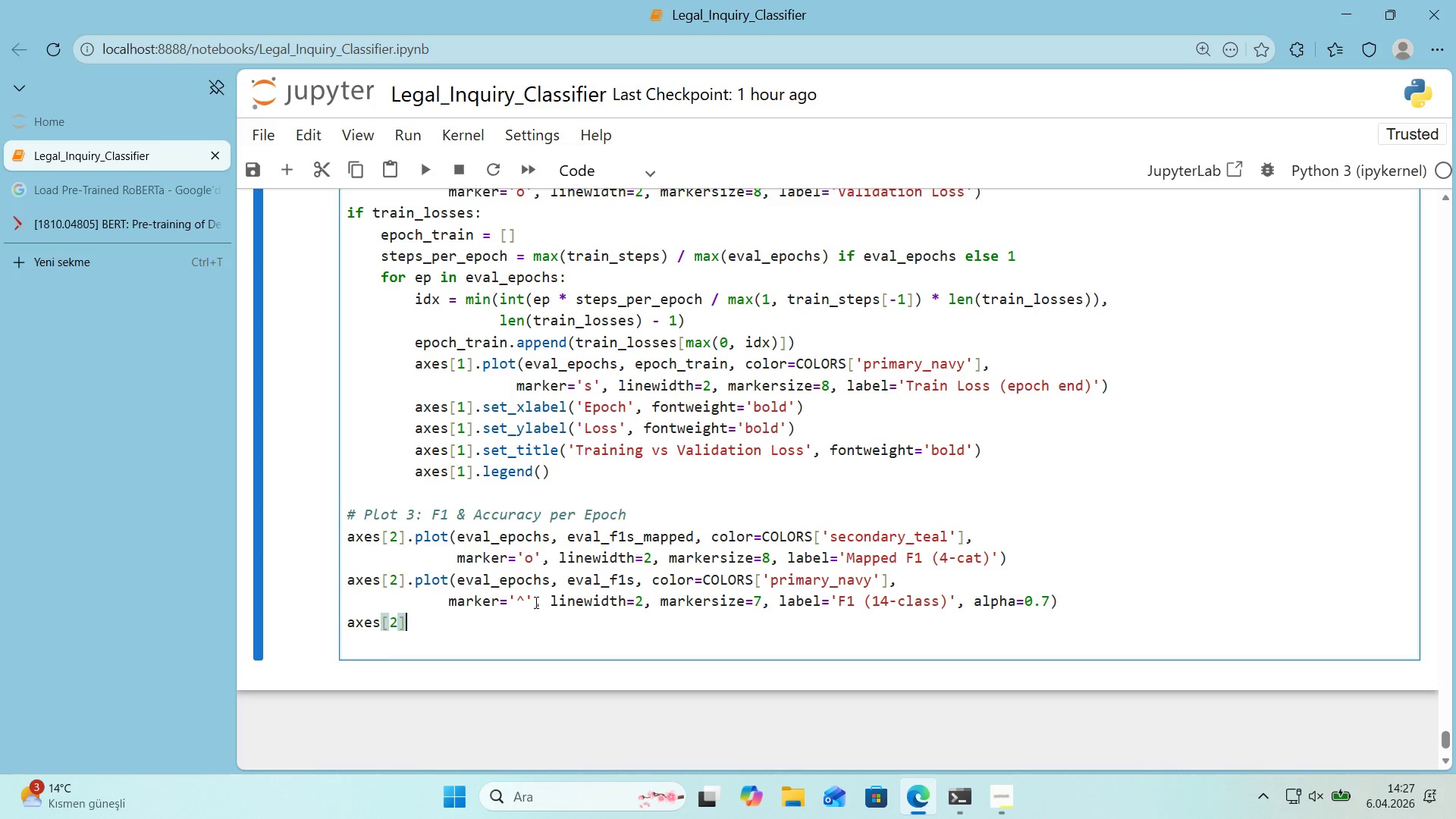 
key(ArrowRight)
 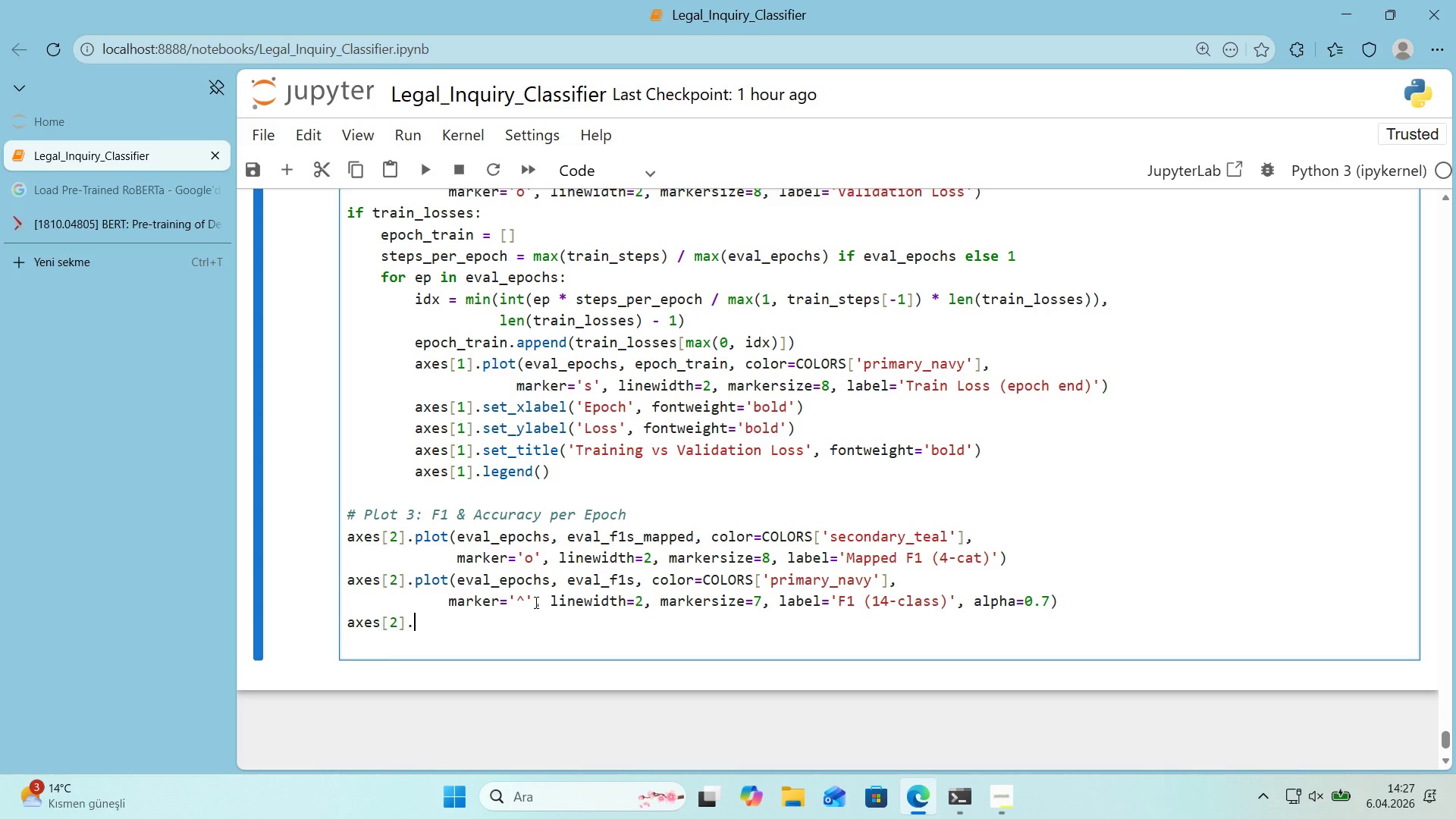 
type(.plot*()
 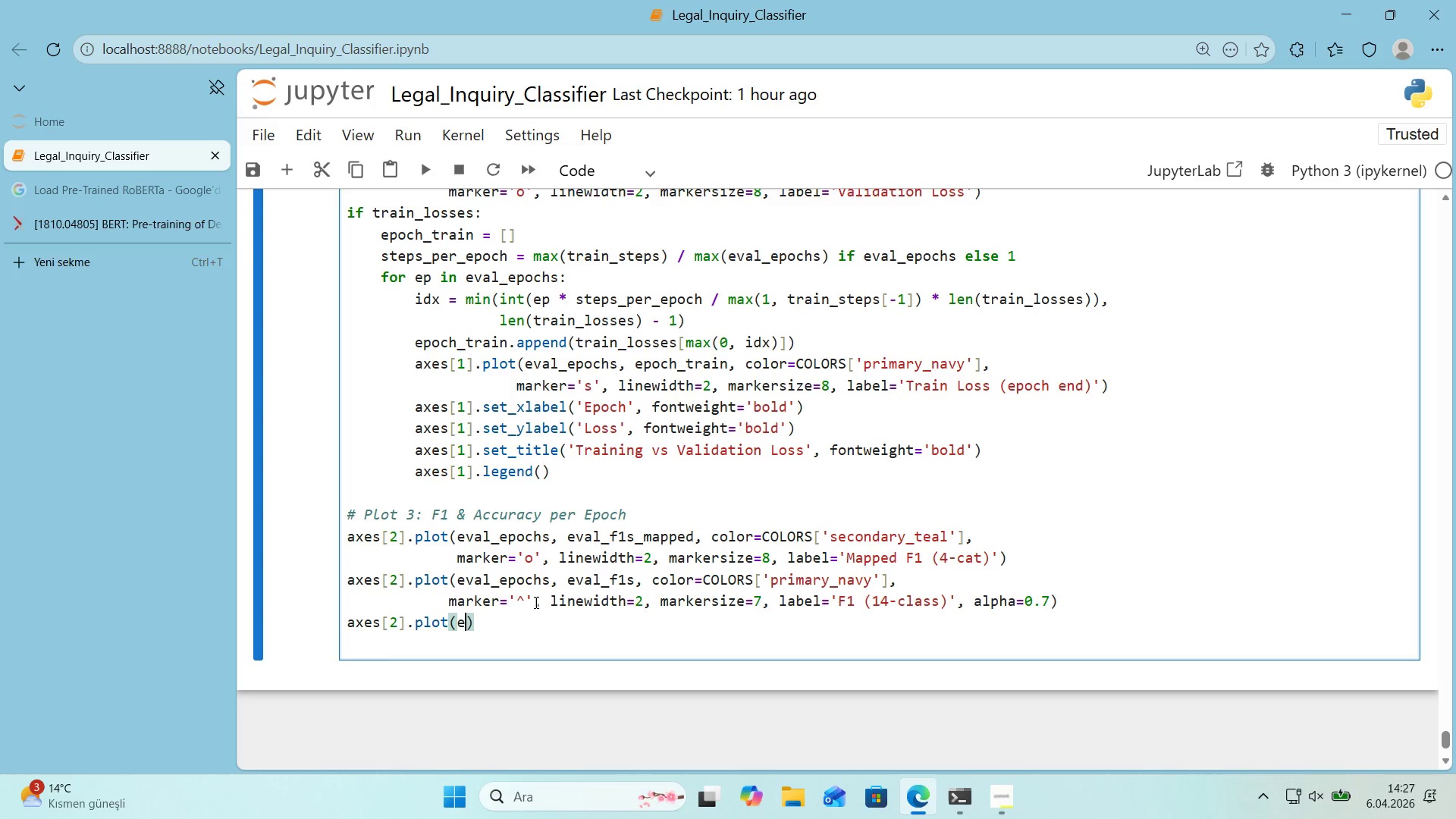 
 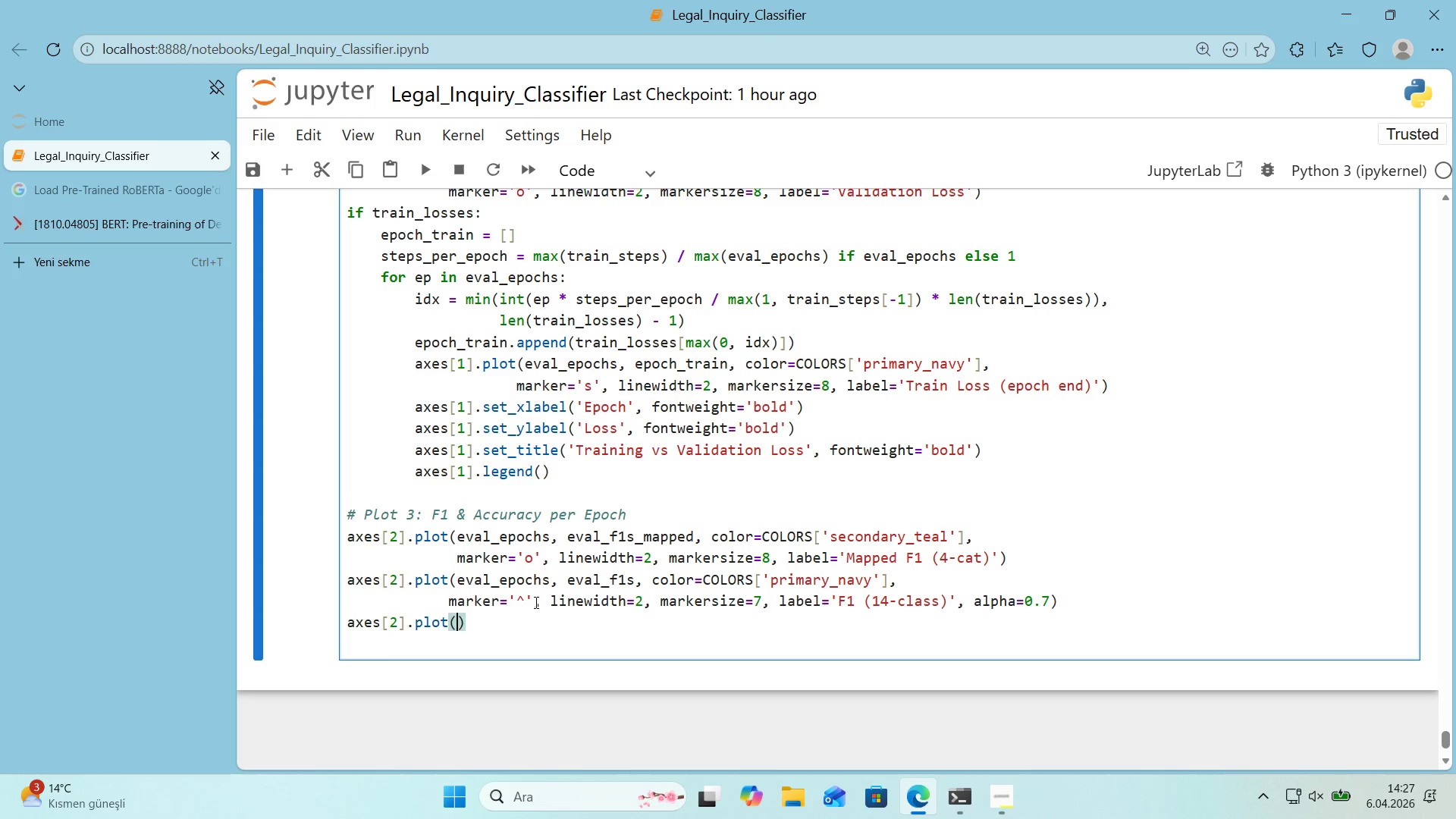 
key(ArrowLeft)
 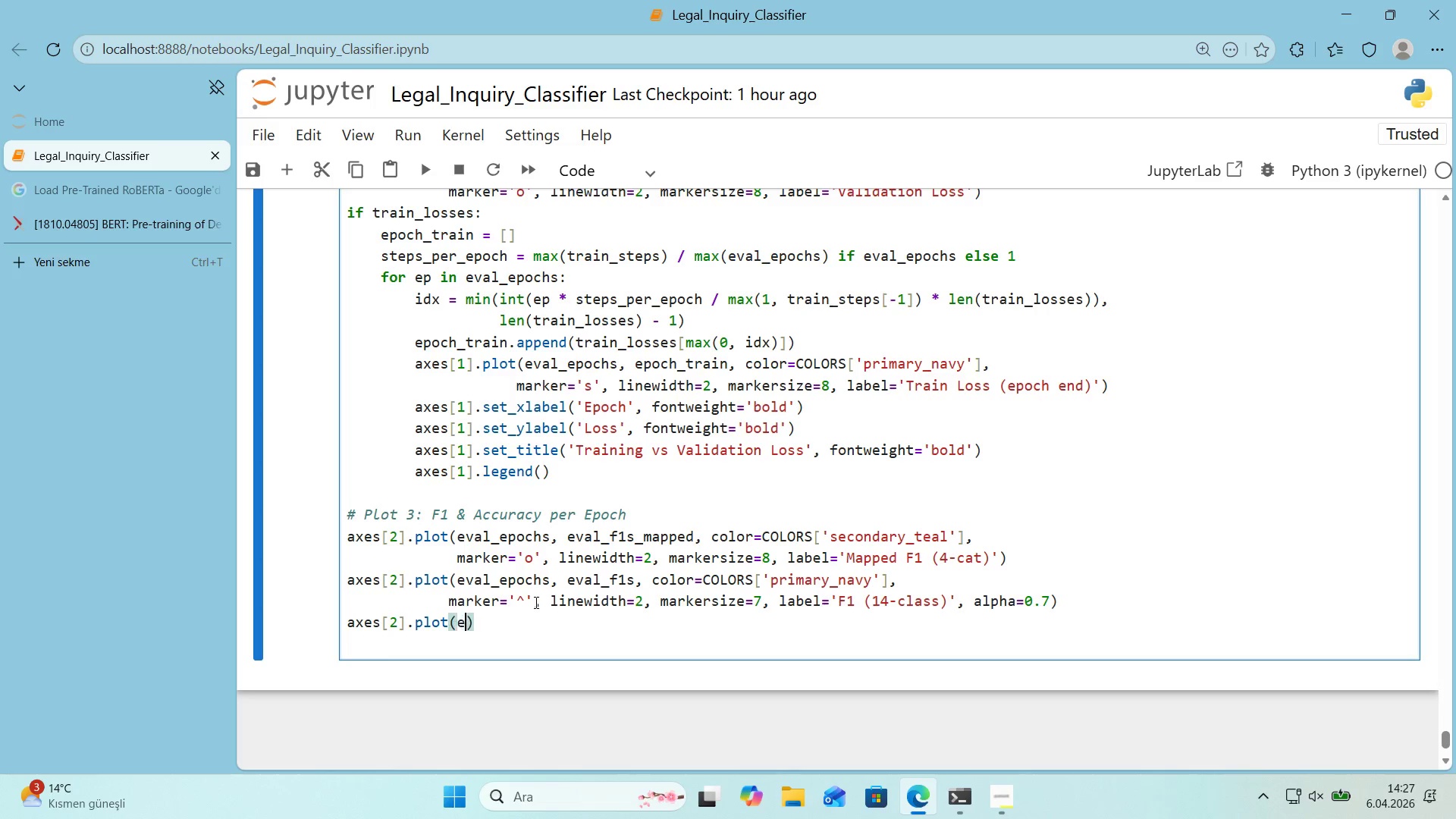 
type(eval_epochs, eval_accs, color)COLORS)
 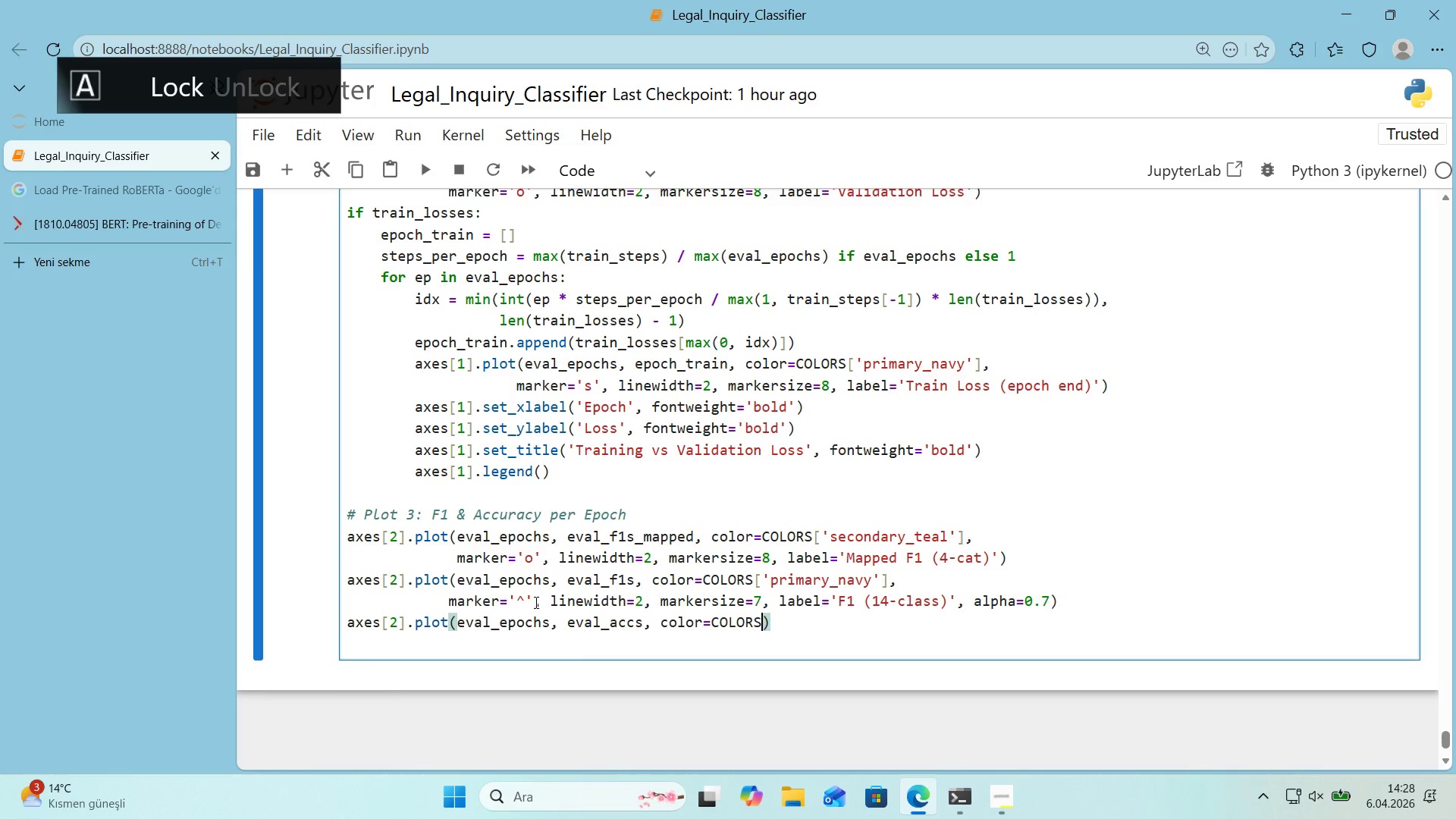 
wait(37.88)
 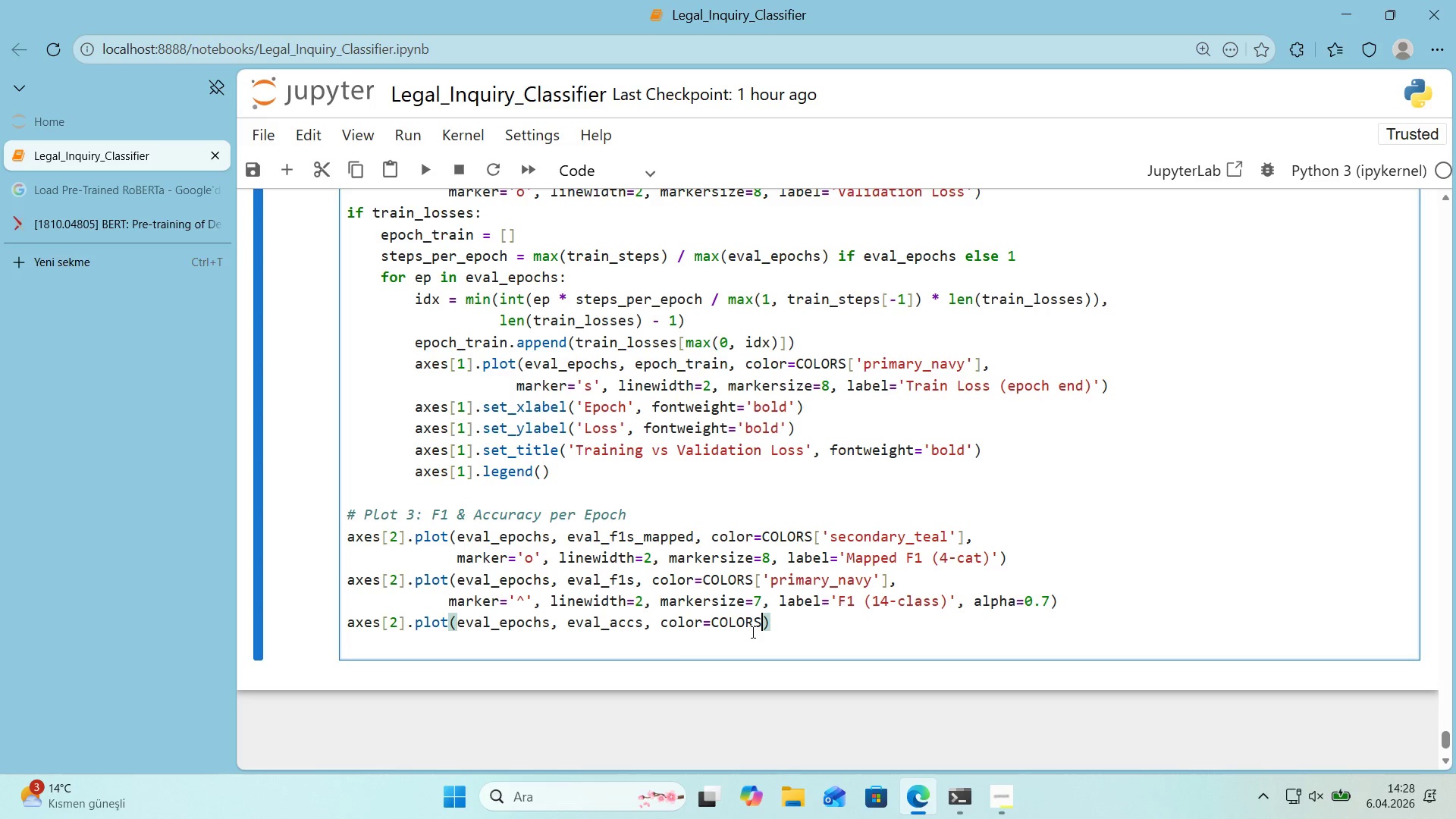 
key(Alt+Control+8)
 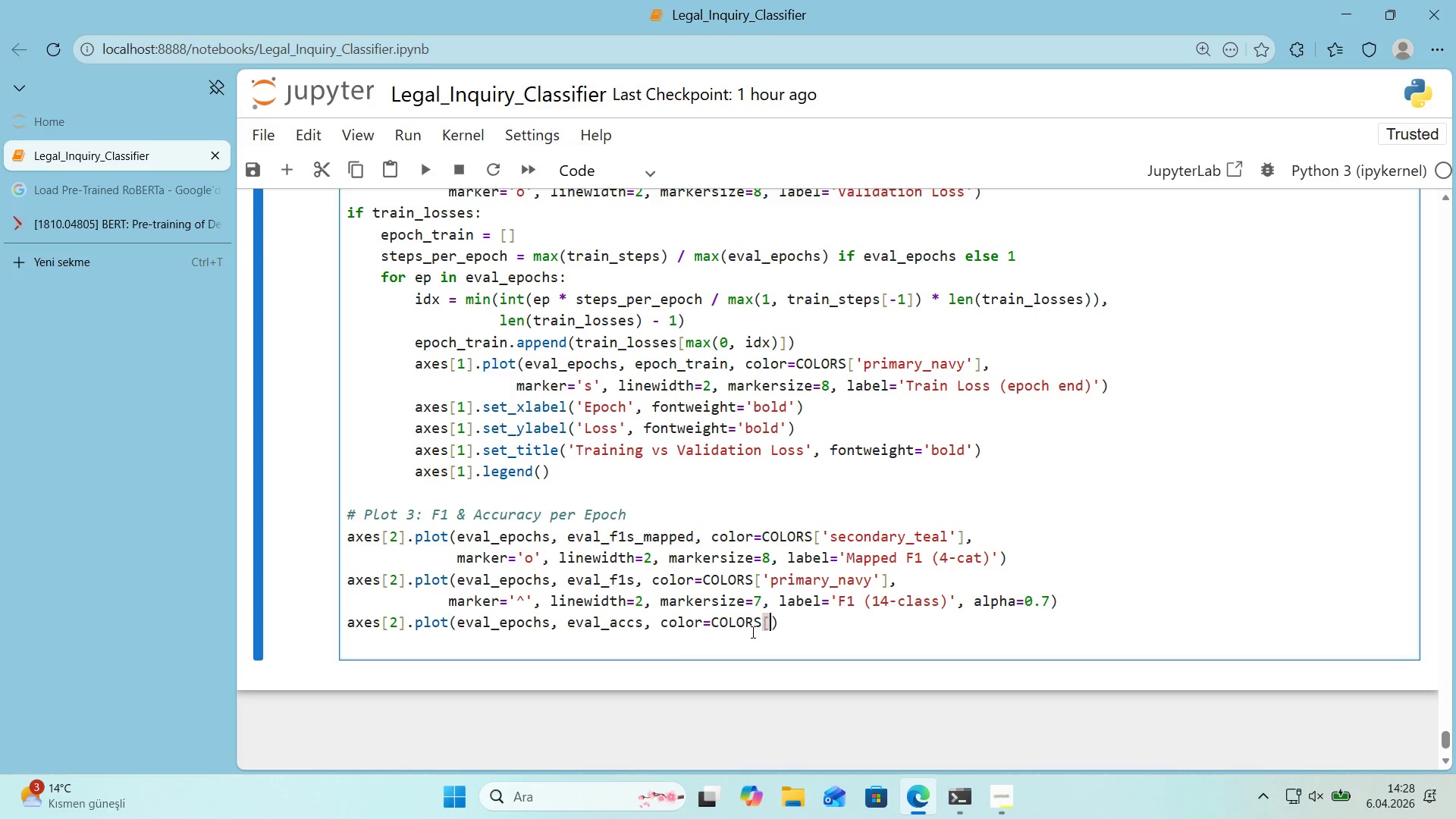 
key(Alt+Control+9)
 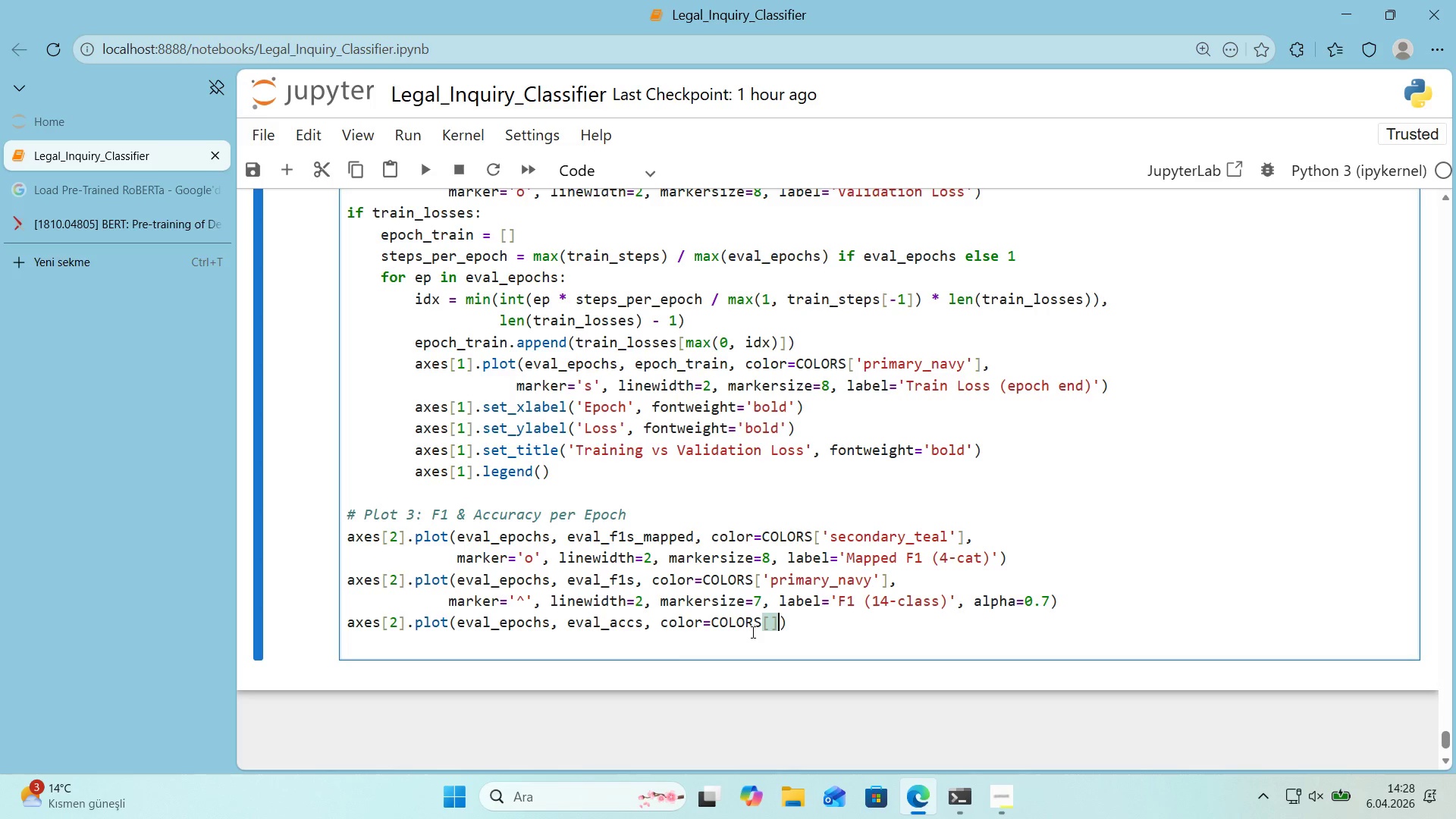 
key(ArrowLeft)
 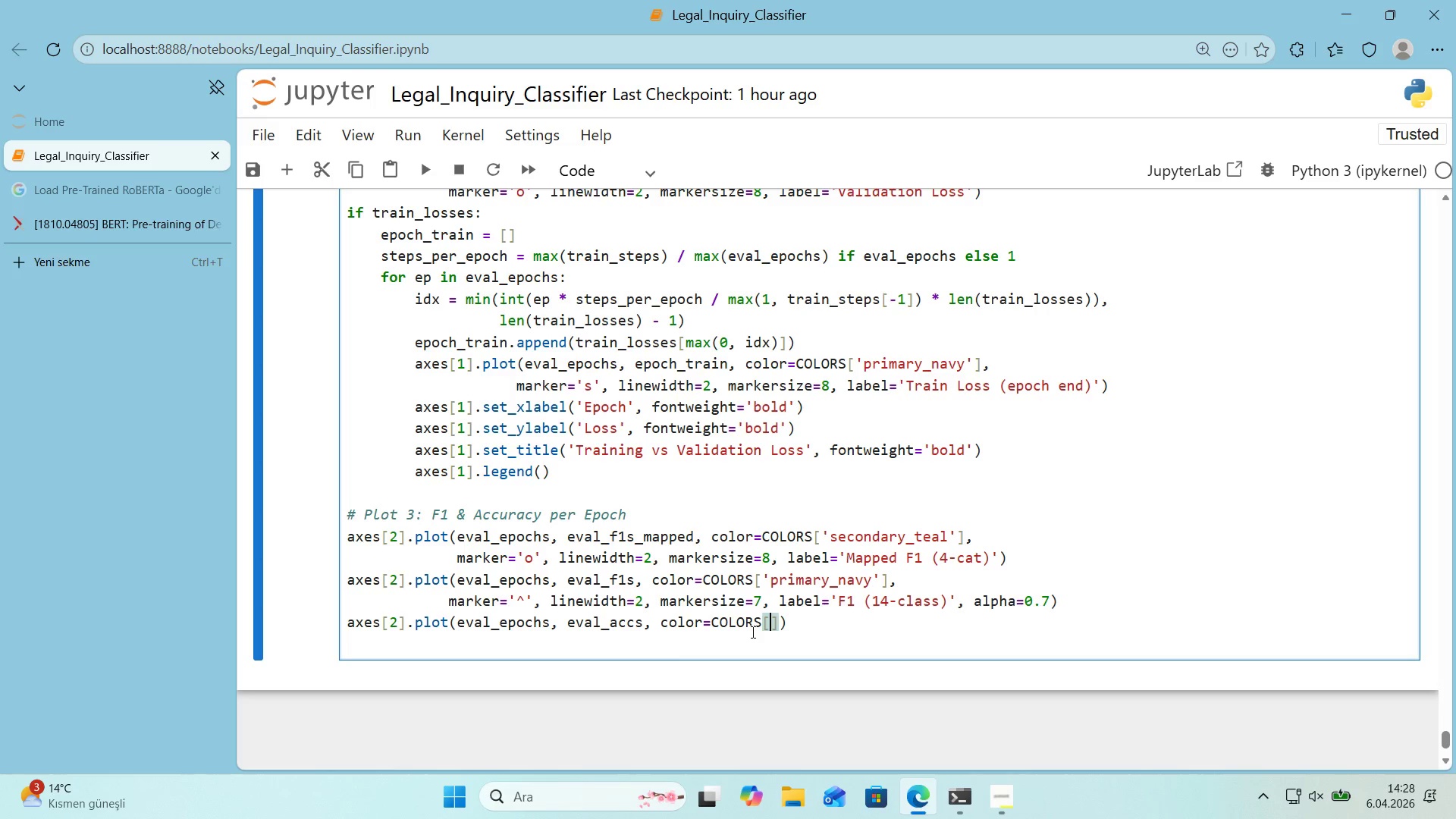 
type(@@)
 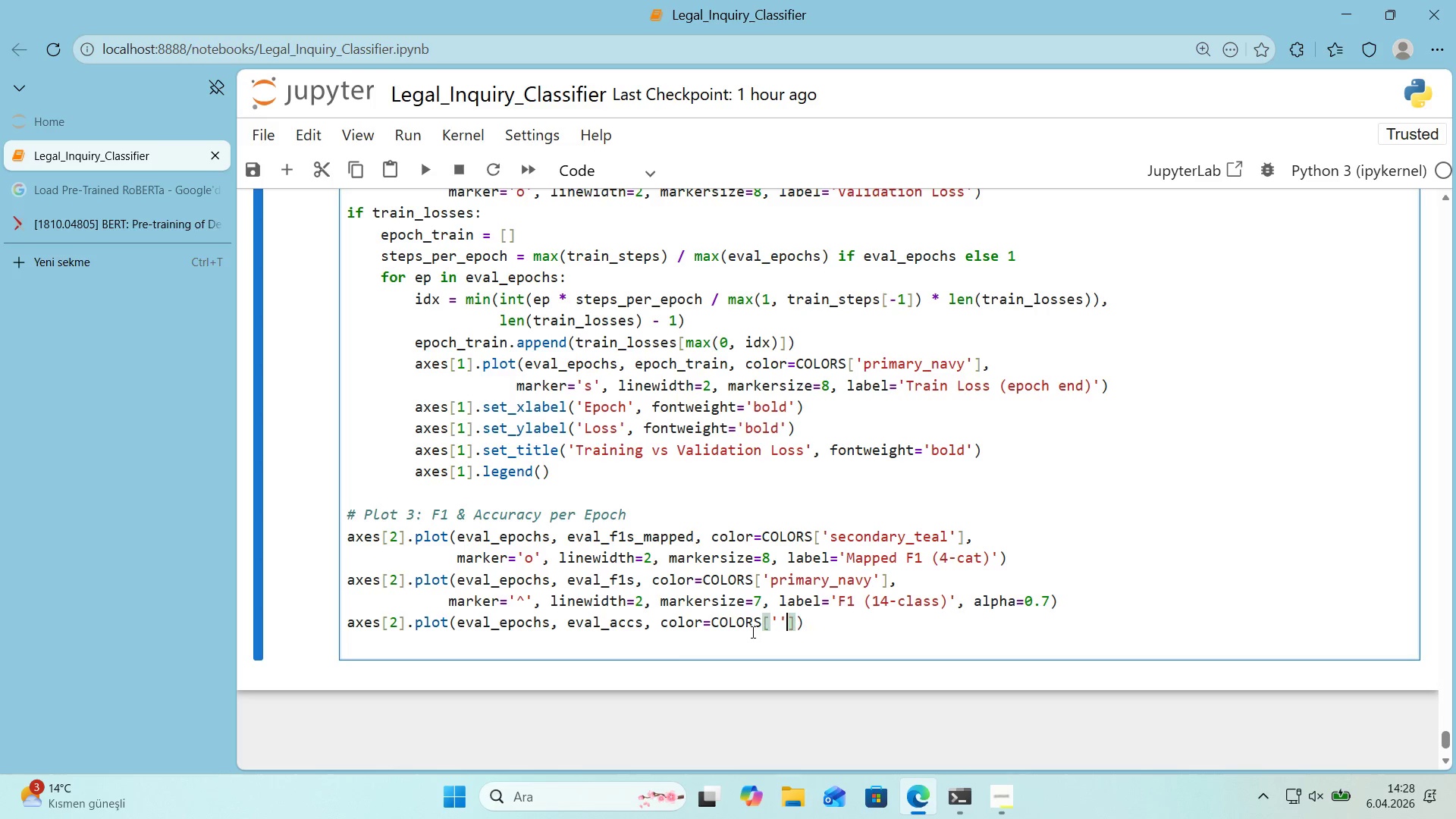 
key(ArrowLeft)
 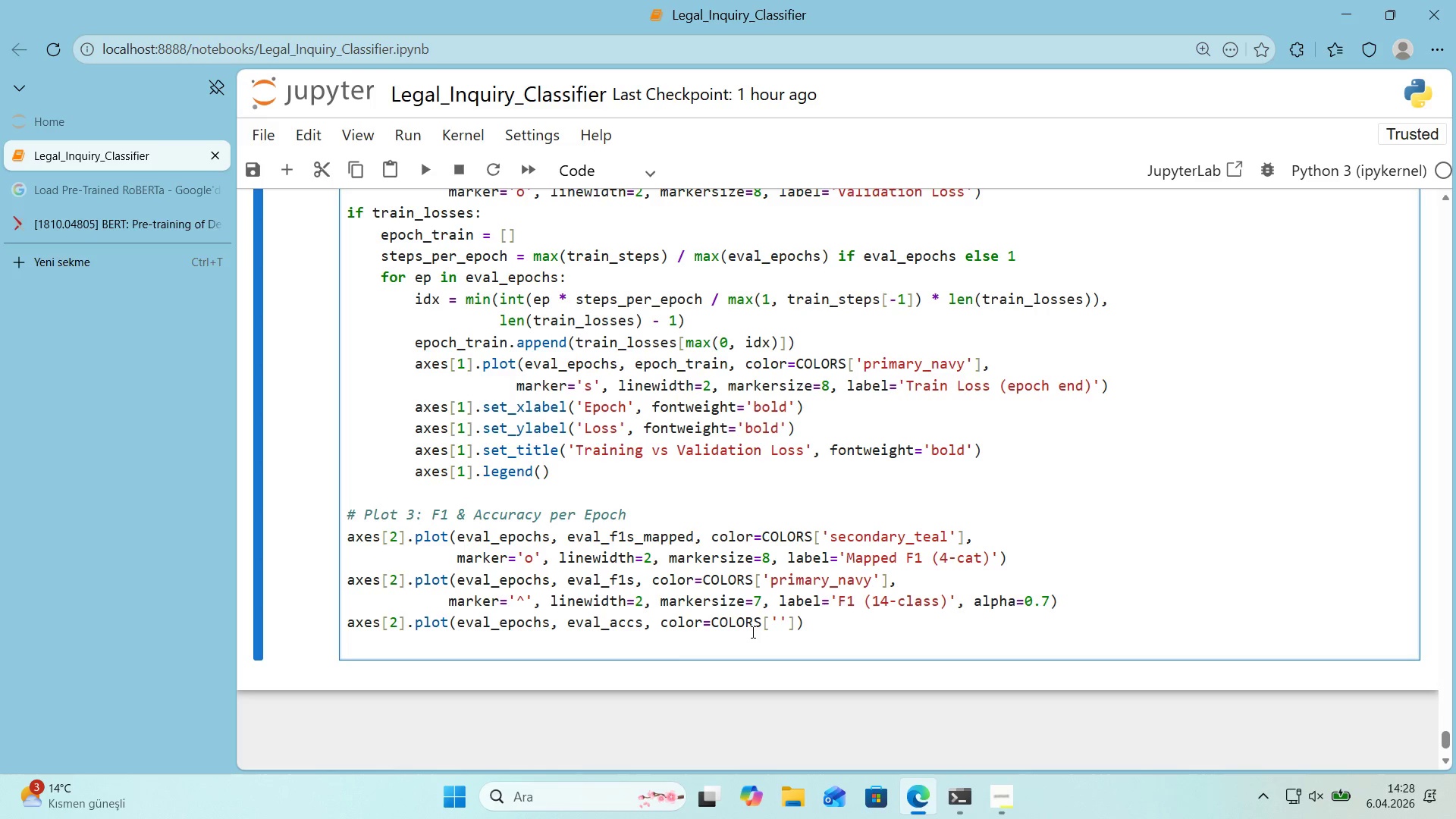 
wait(5.72)
 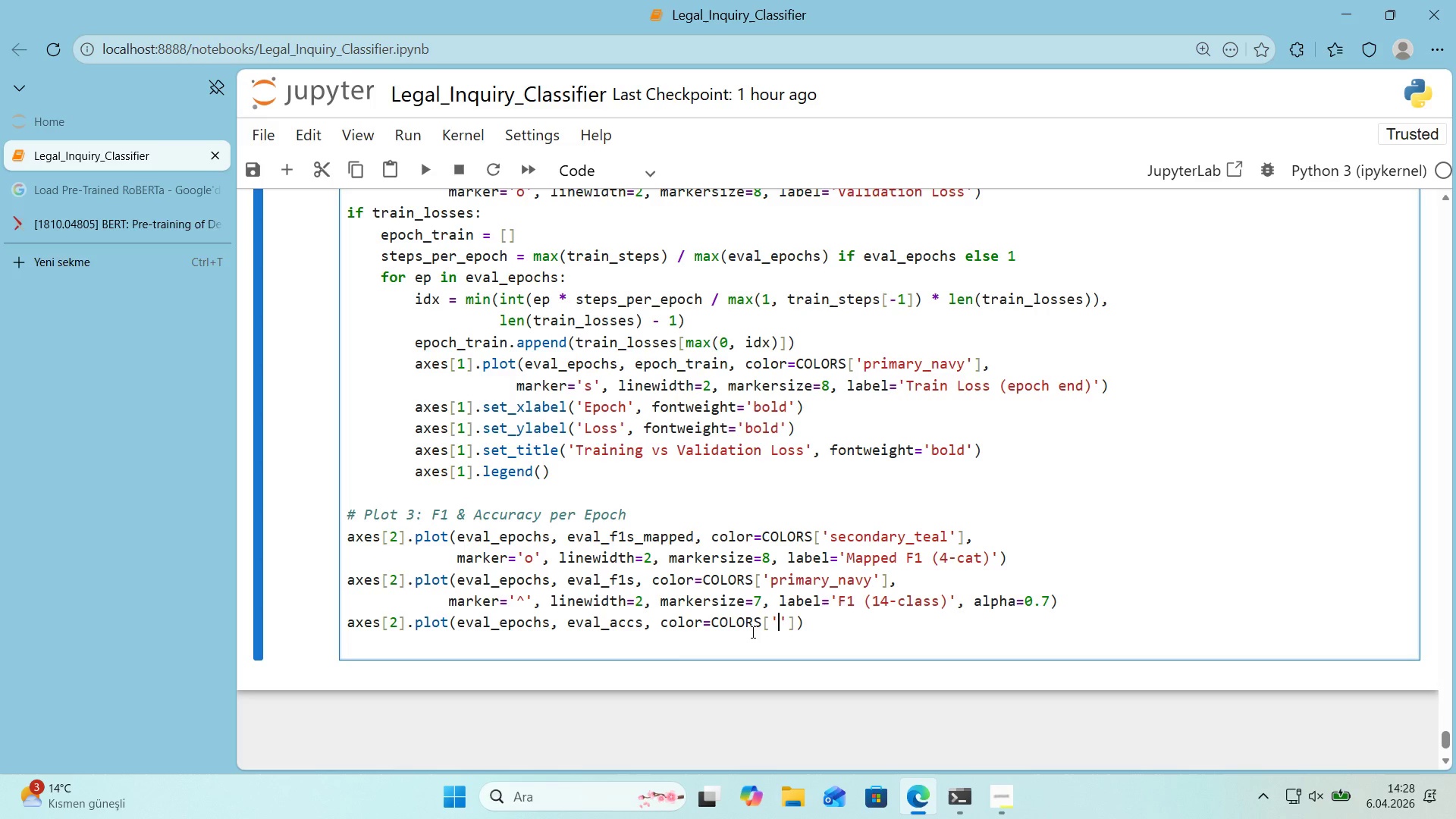 
type(AC)
key(Backspace)
key(Backspace)
type(acca)
key(Backspace)
type(ent_gold)
 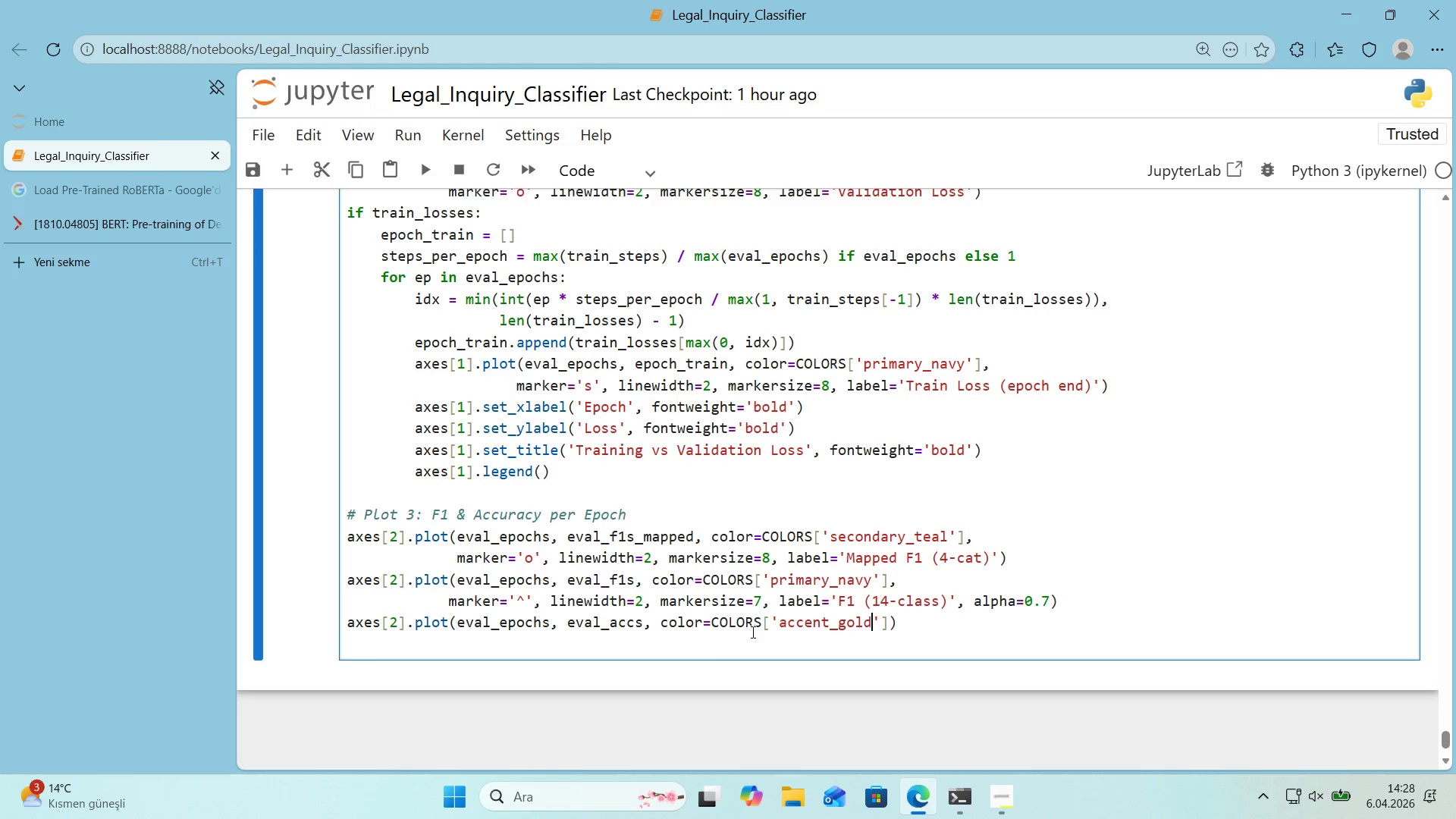 
key(ArrowRight)
 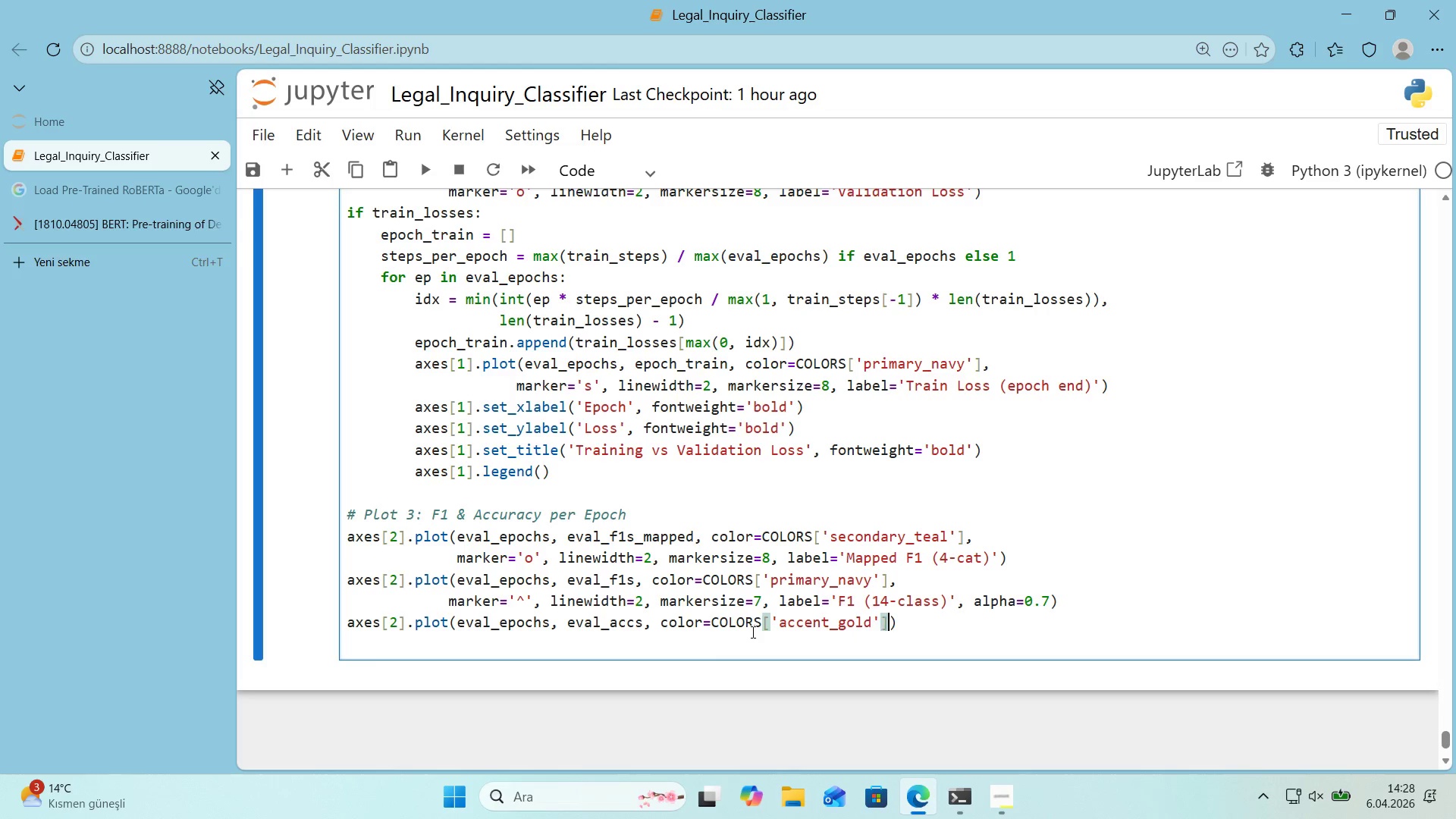 
key(ArrowRight)
 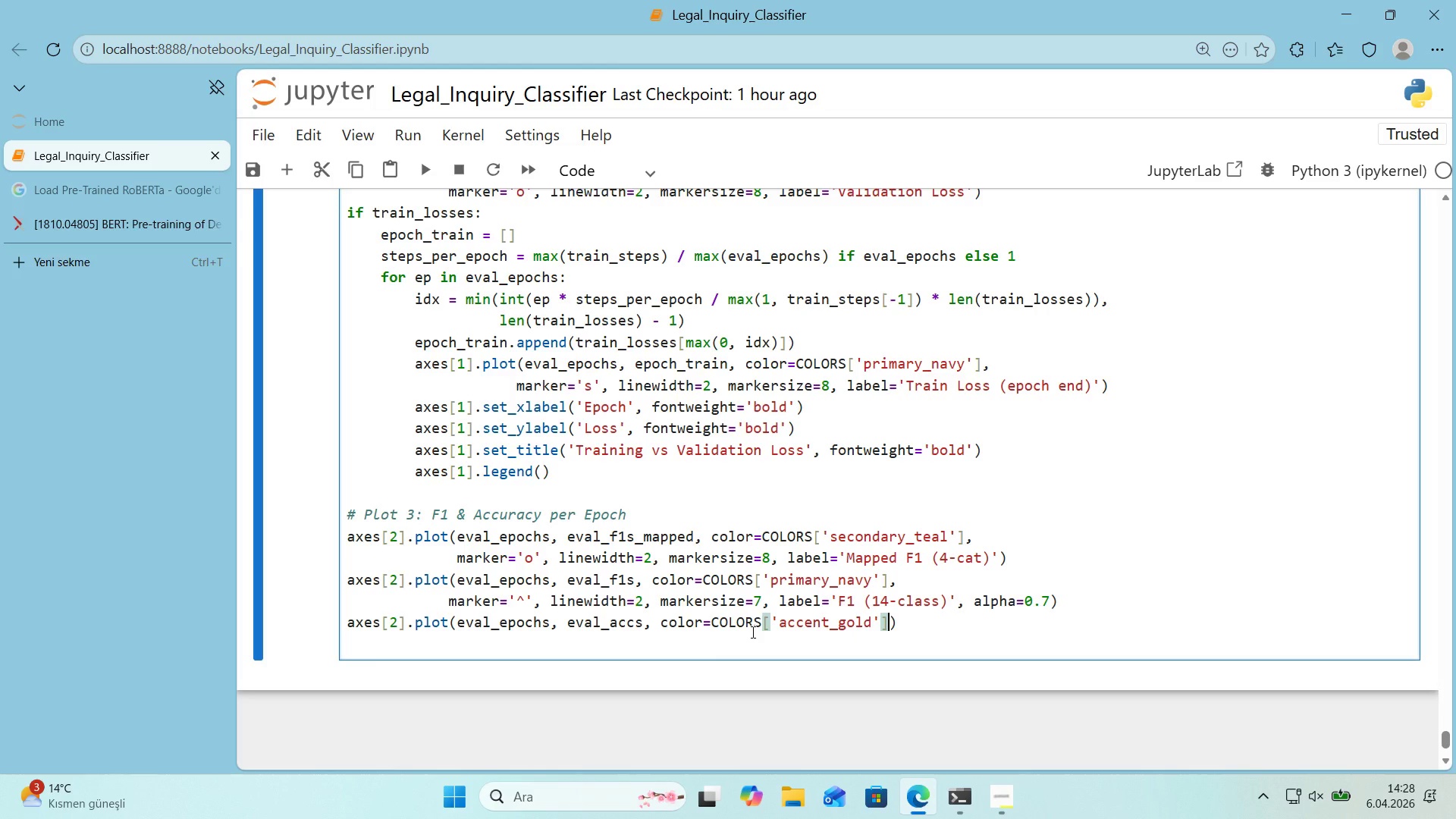 
key(Comma)
 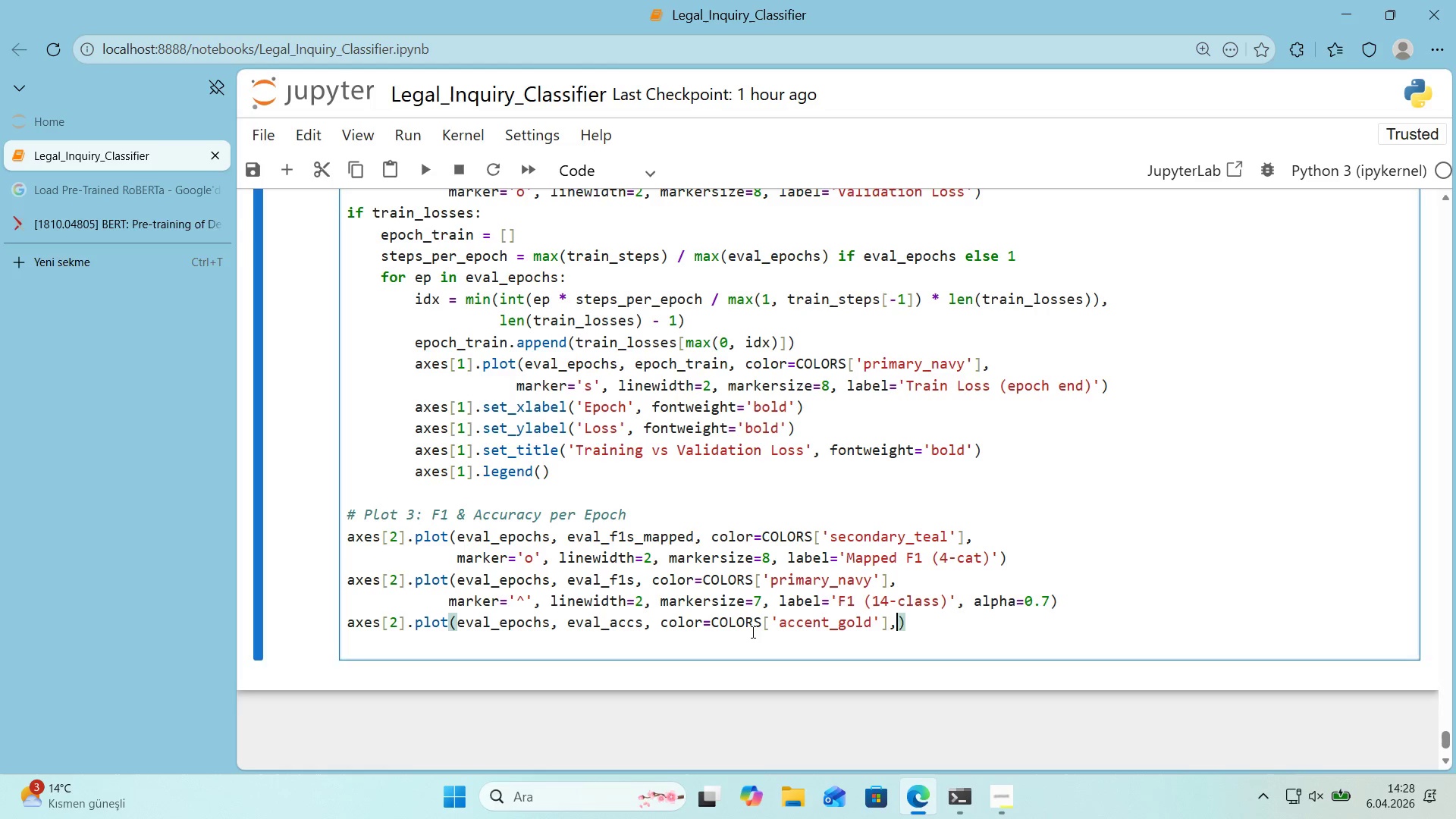 
key(Enter)
 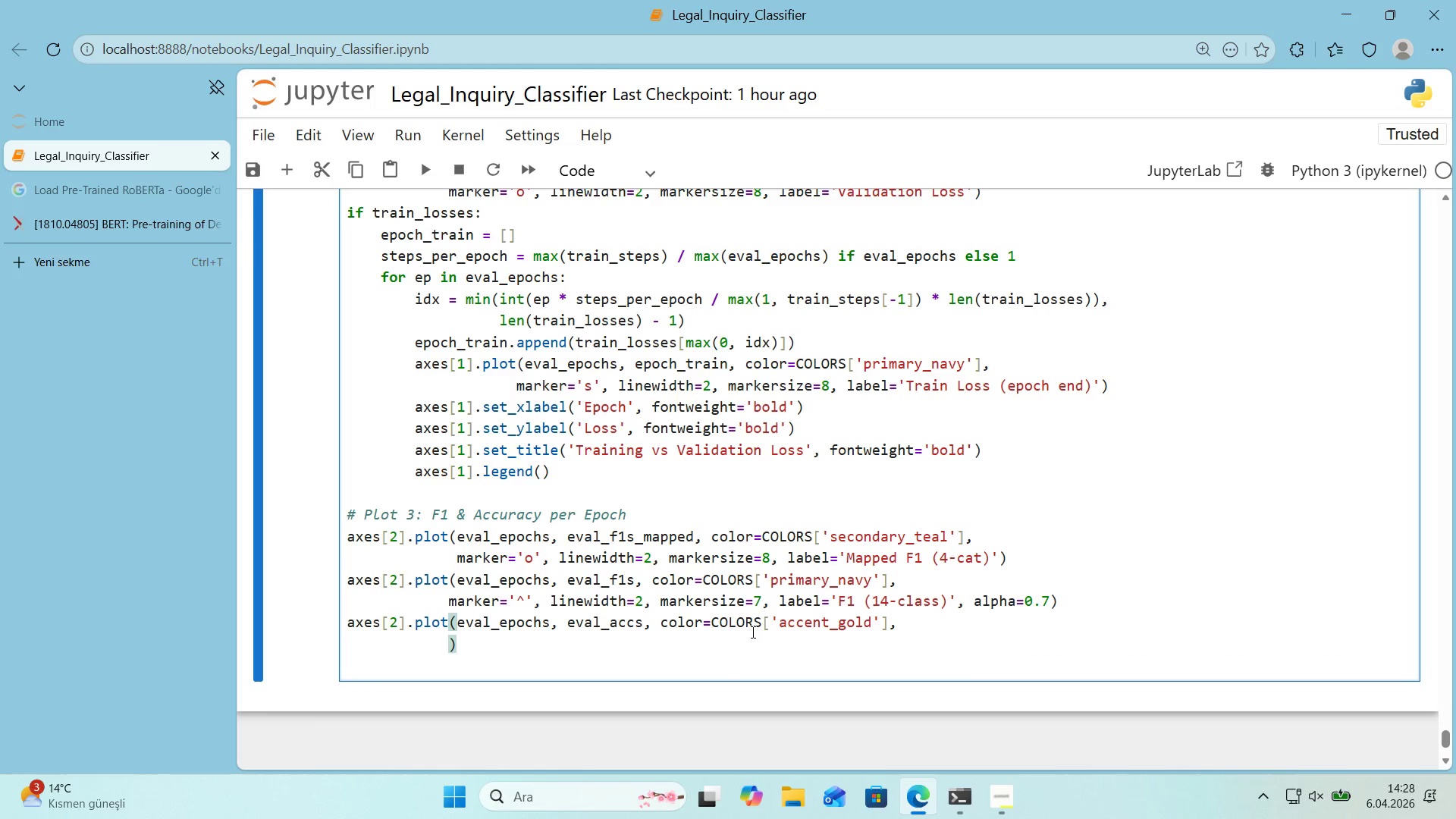 
type(market)
key(Backspace)
type(r)@@)
 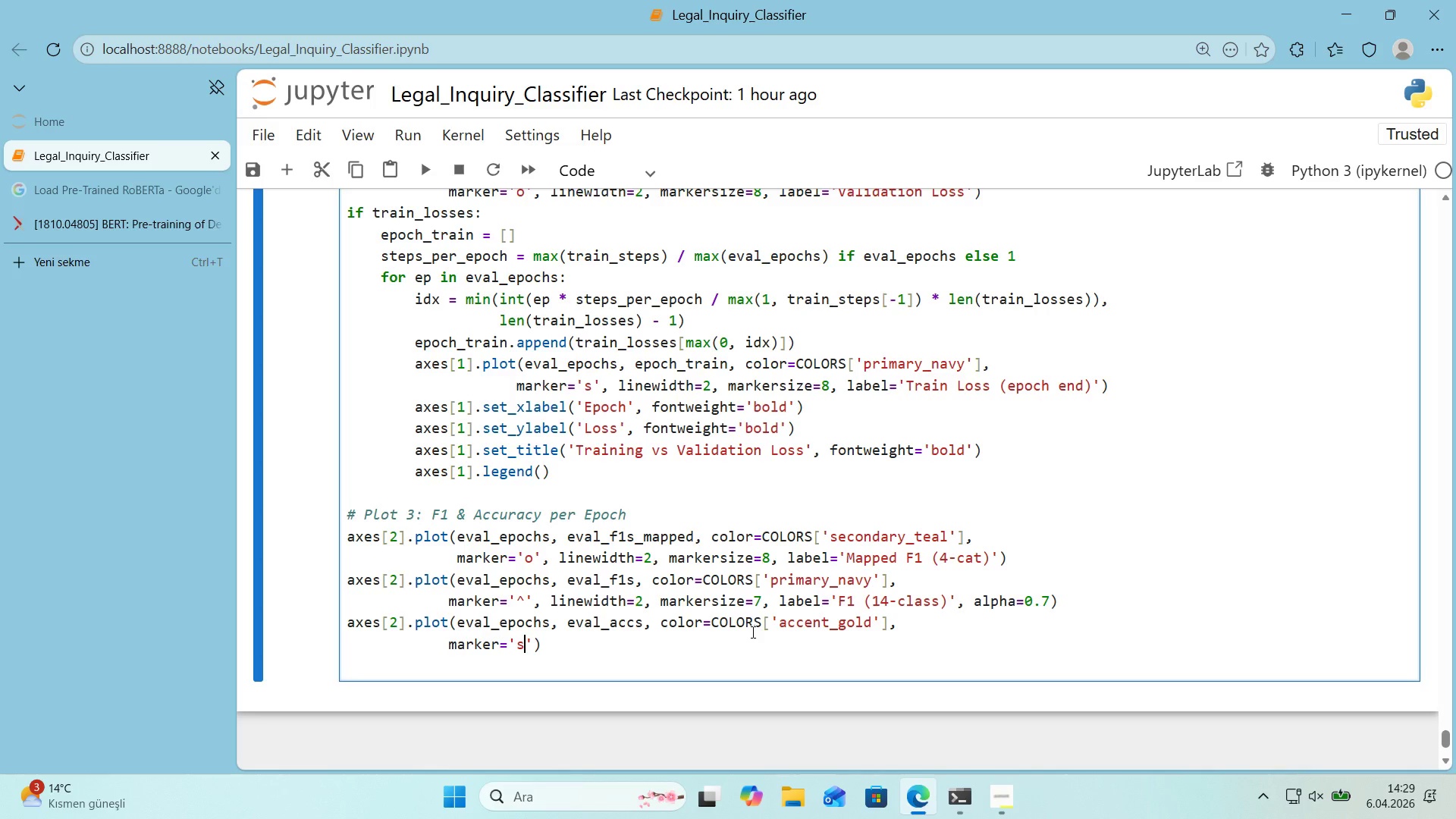 
 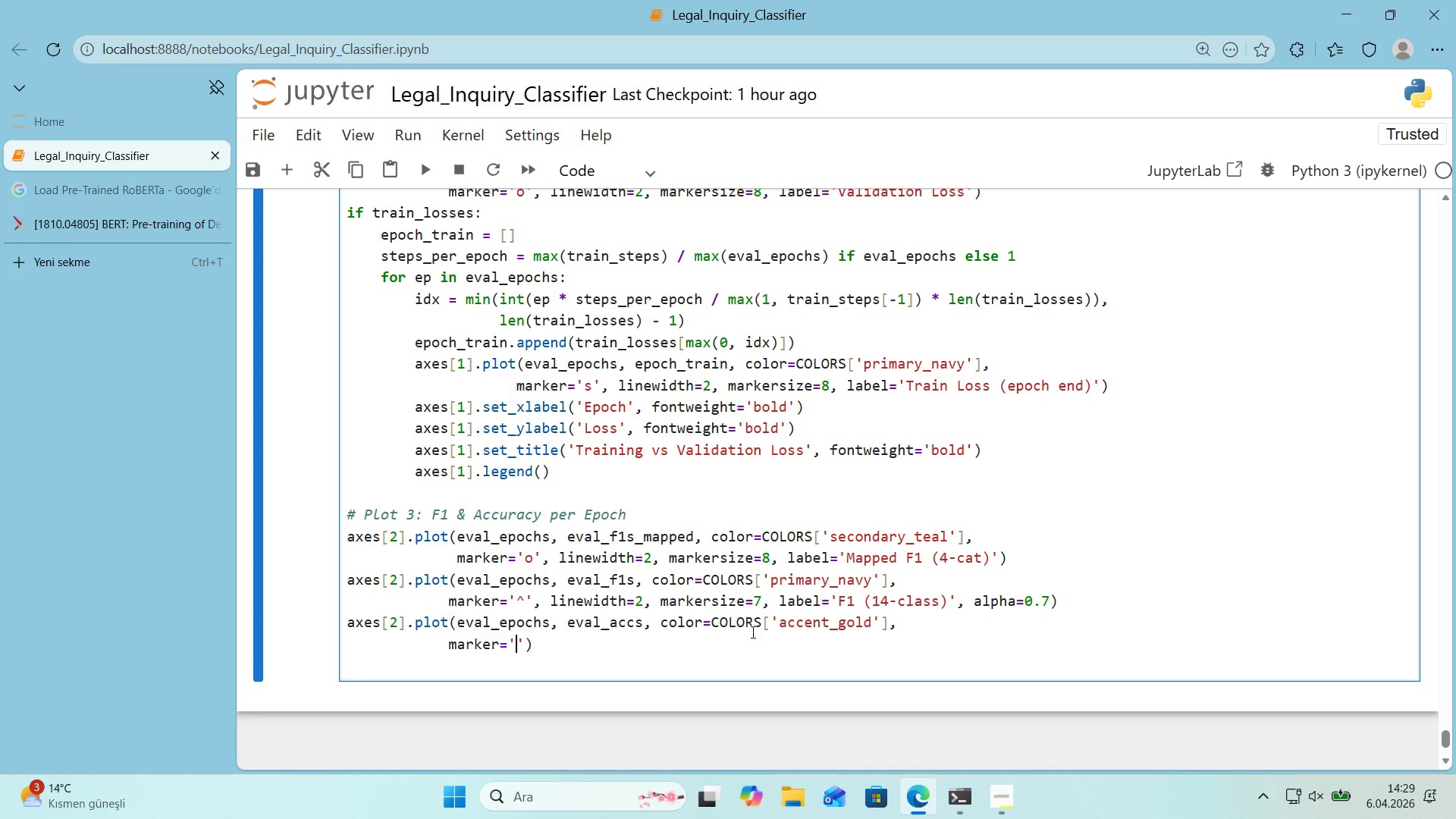 
key(ArrowLeft)
 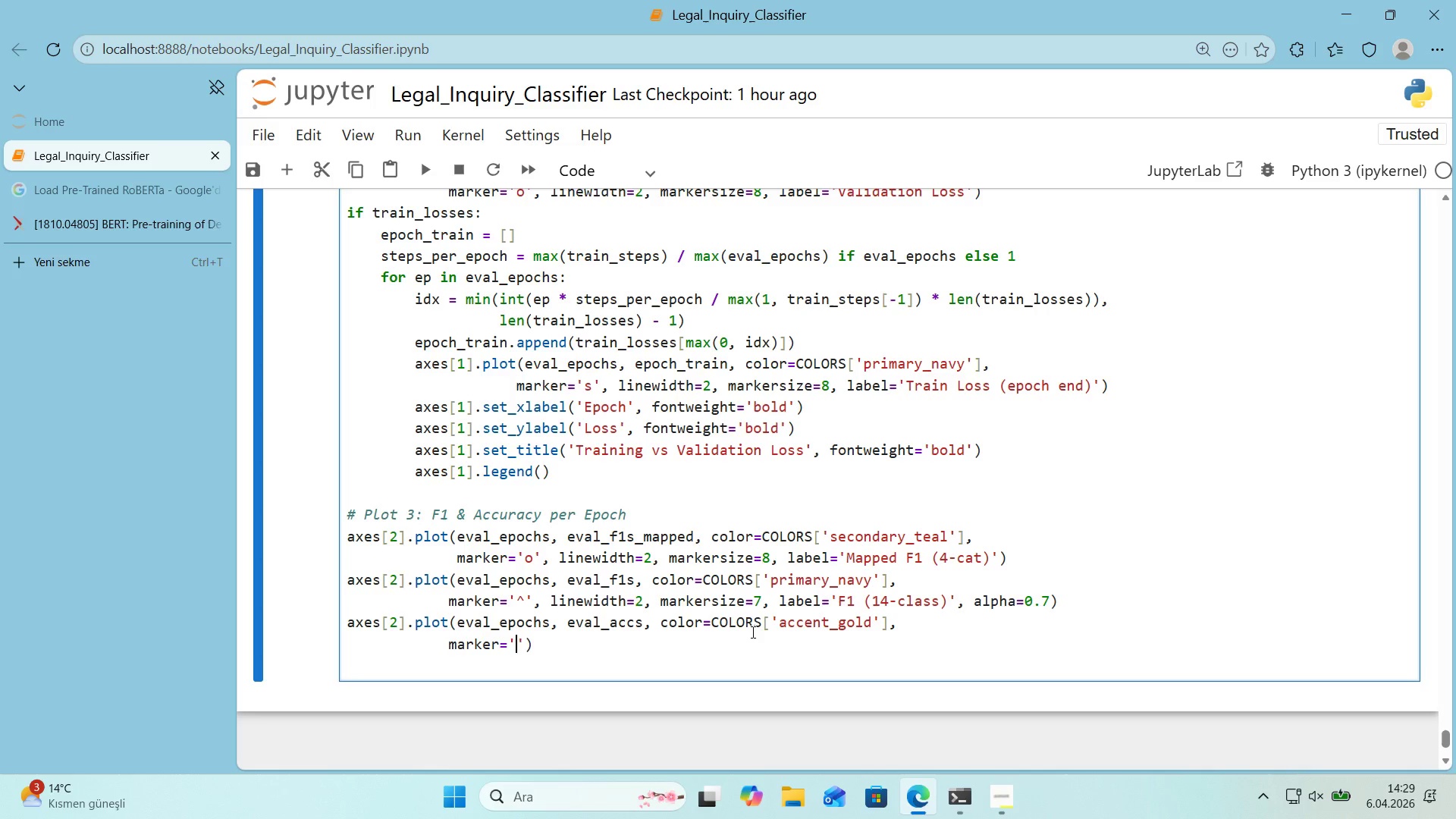 
key(S)
 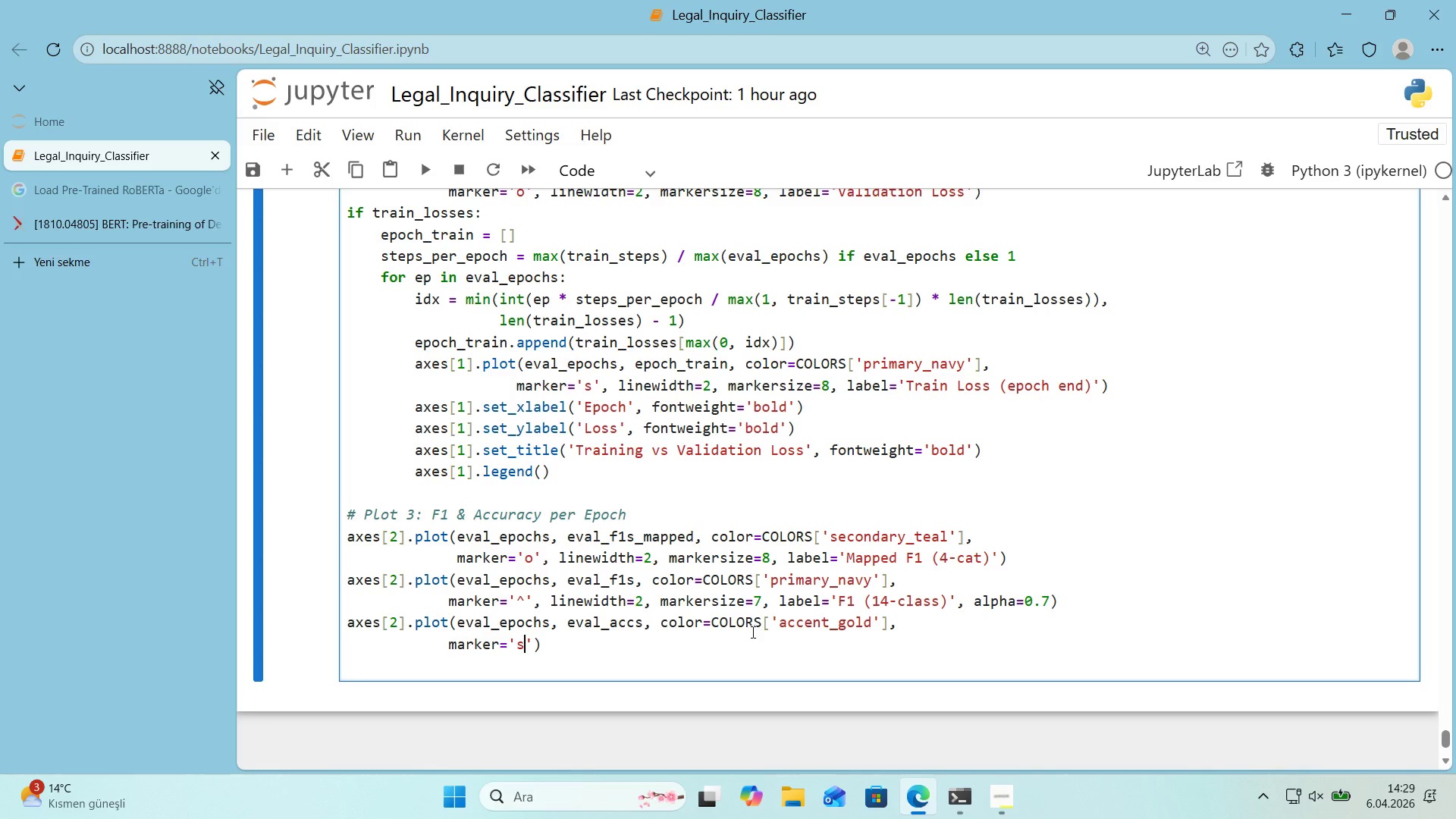 
key(ArrowRight)
 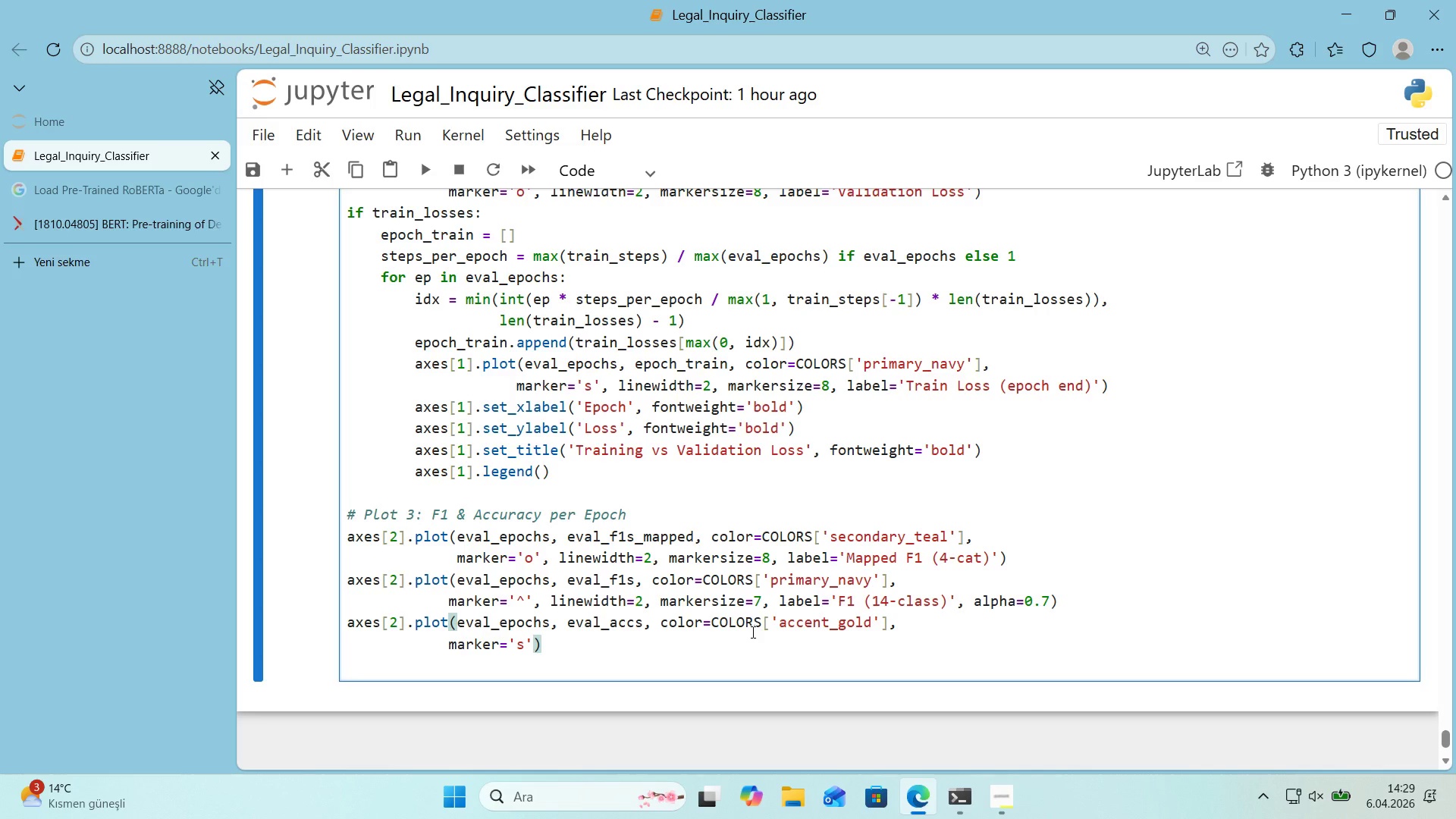 
type(, l'new'dth)@)
key(Backspace)
type(2, market)
key(Backspace)
type(rs'ze)8, label)@@)
 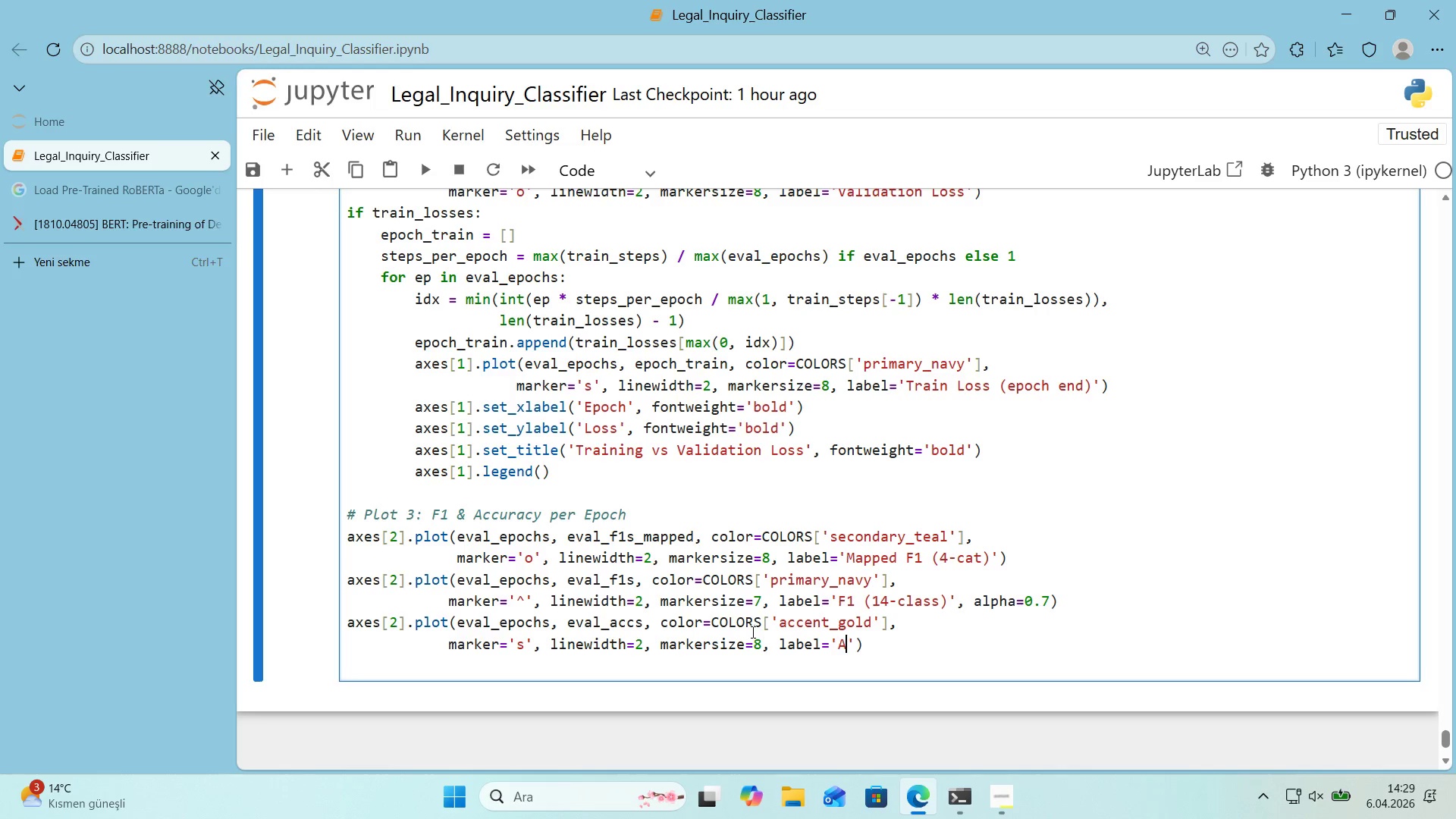 
 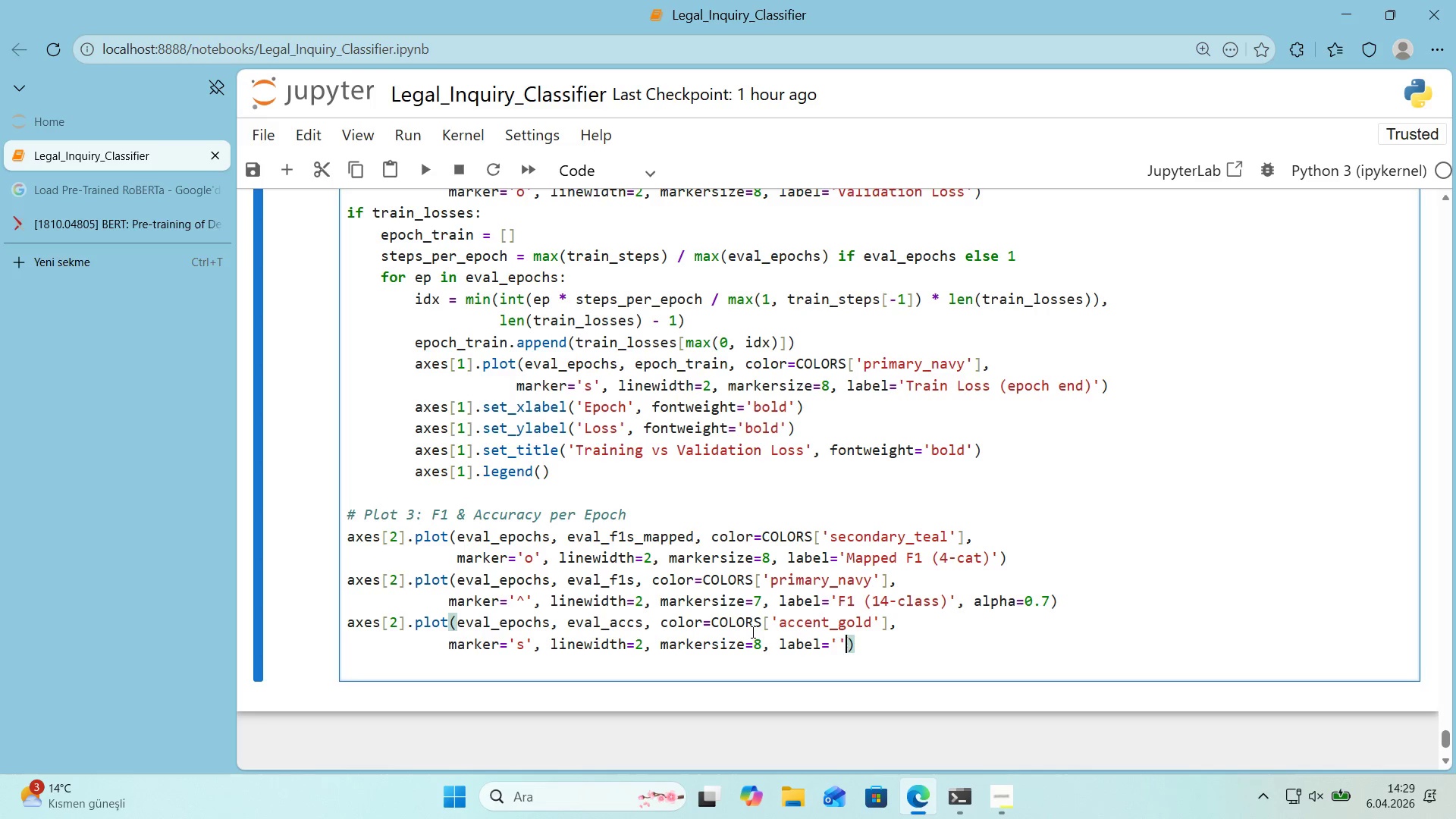 
key(ArrowLeft)
 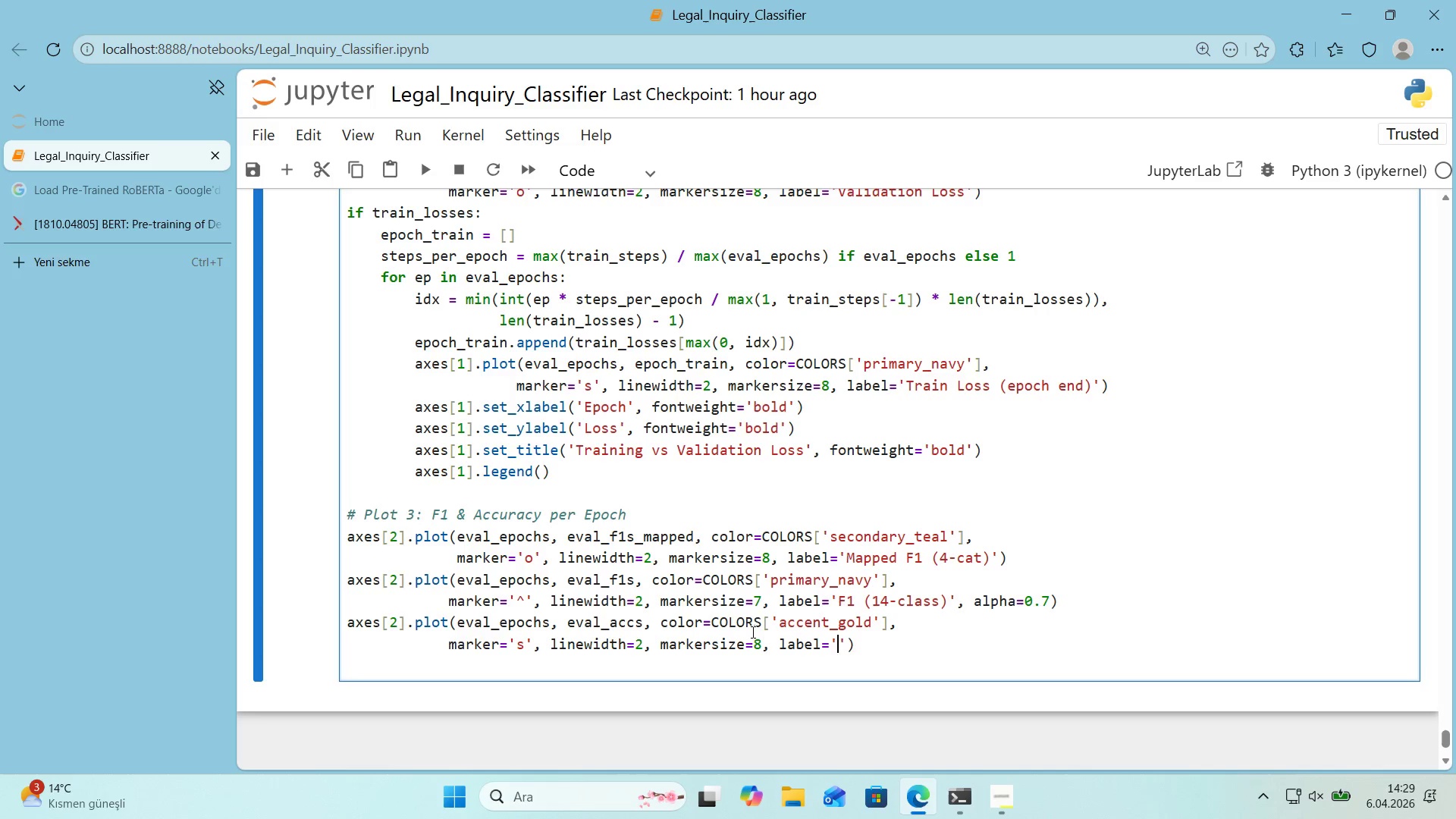 
type(Accuracy *()
 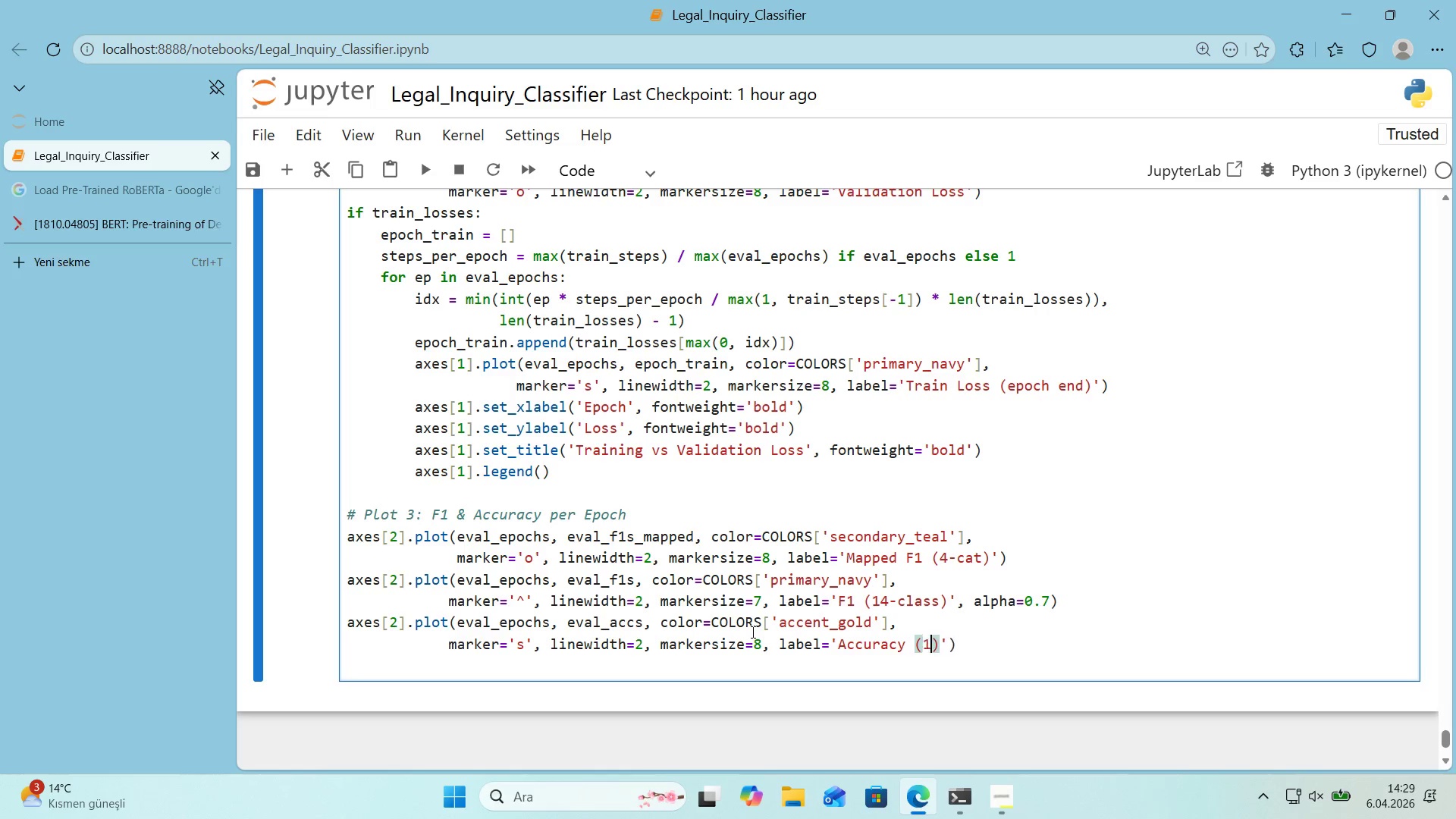 
 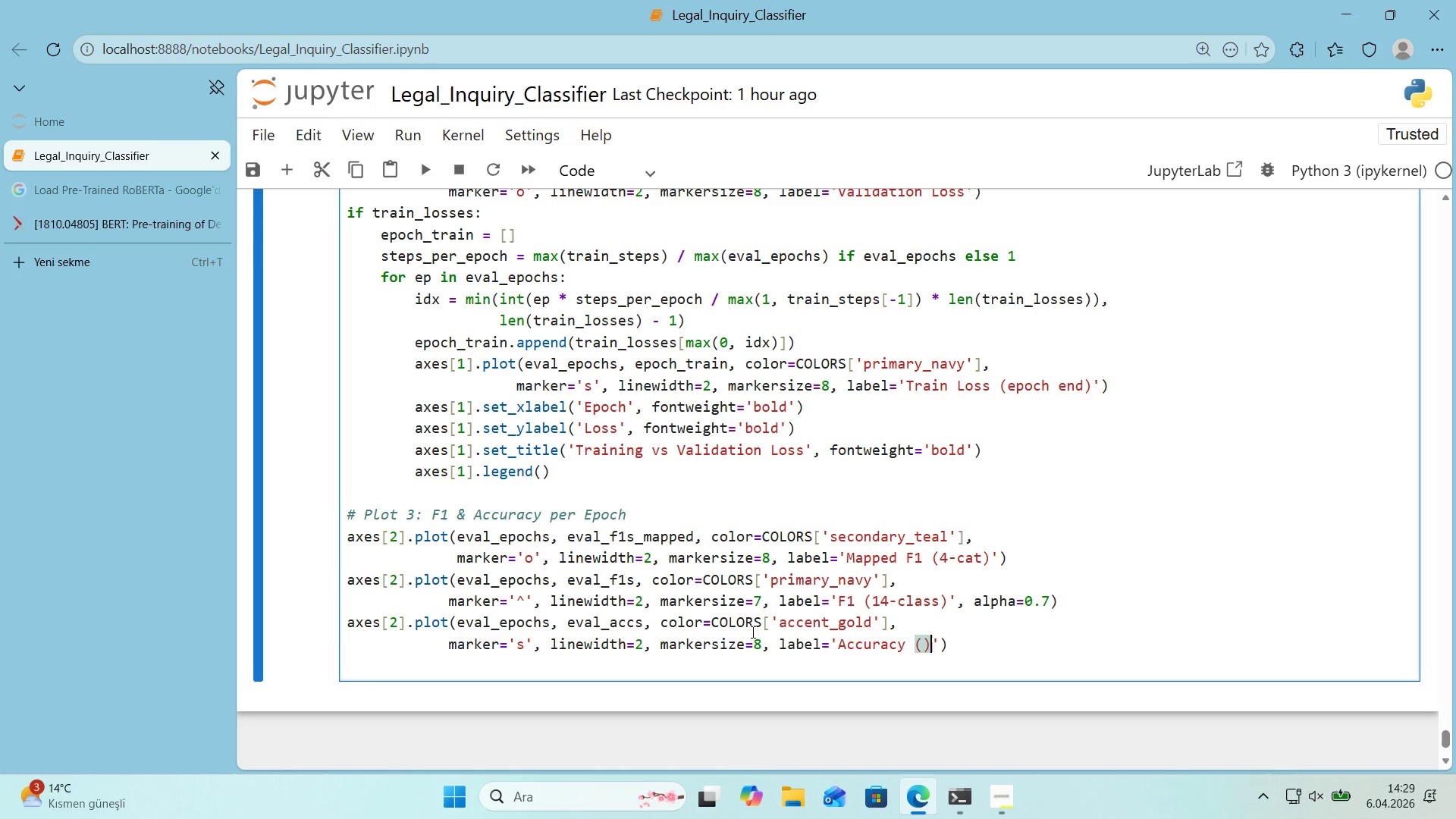 
key(ArrowLeft)
 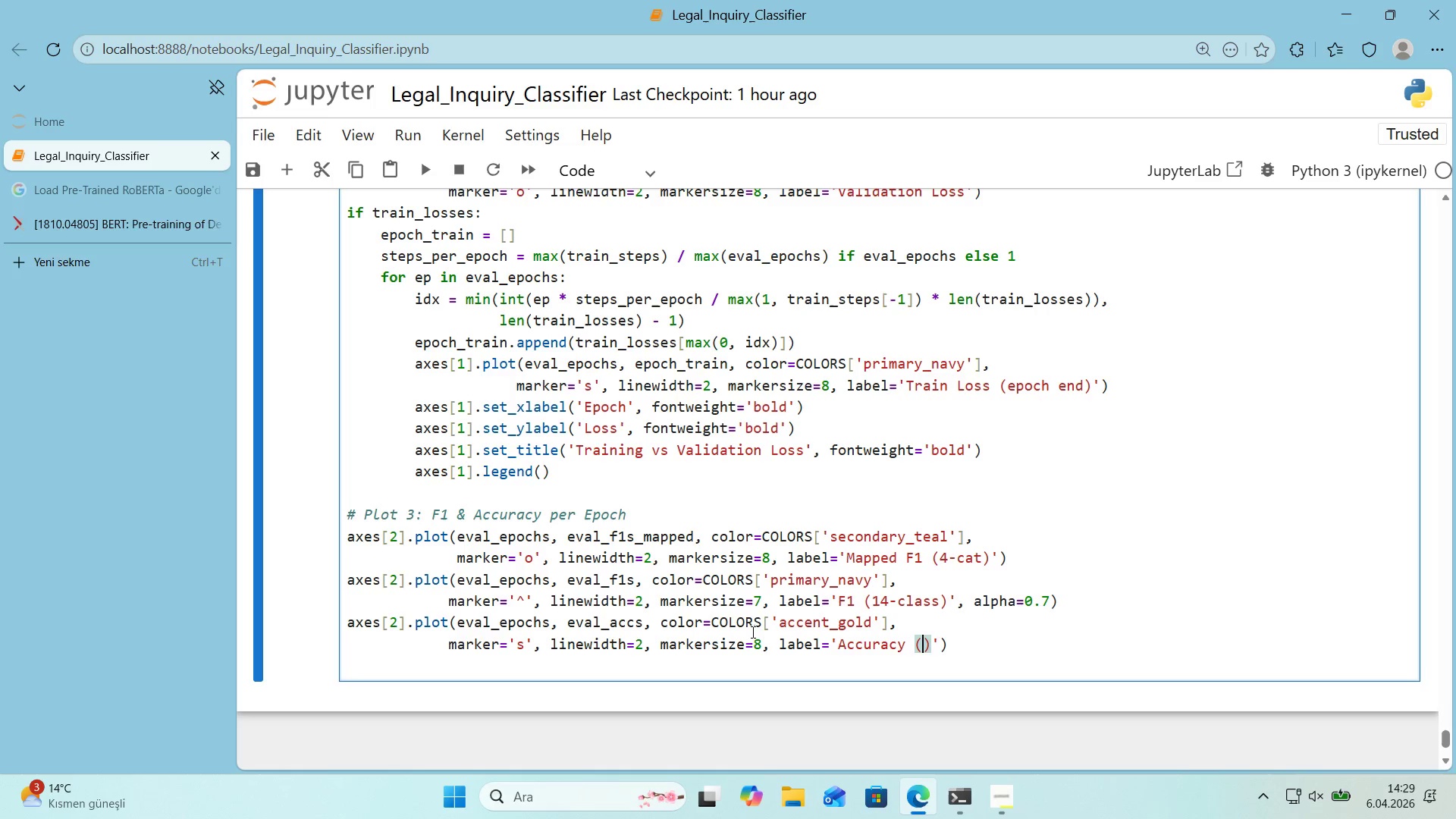 
type(14-class)
 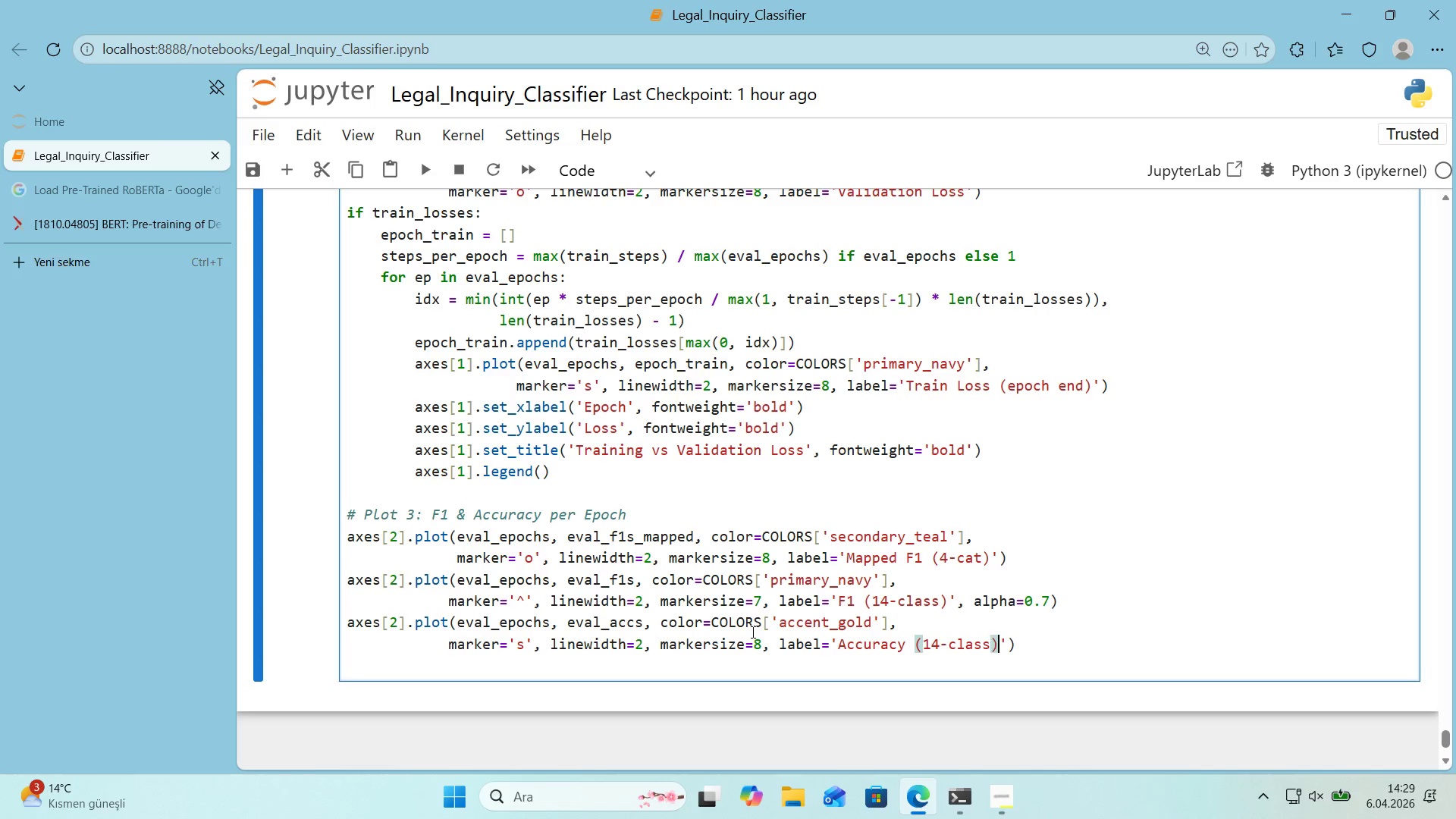 
key(ArrowRight)
 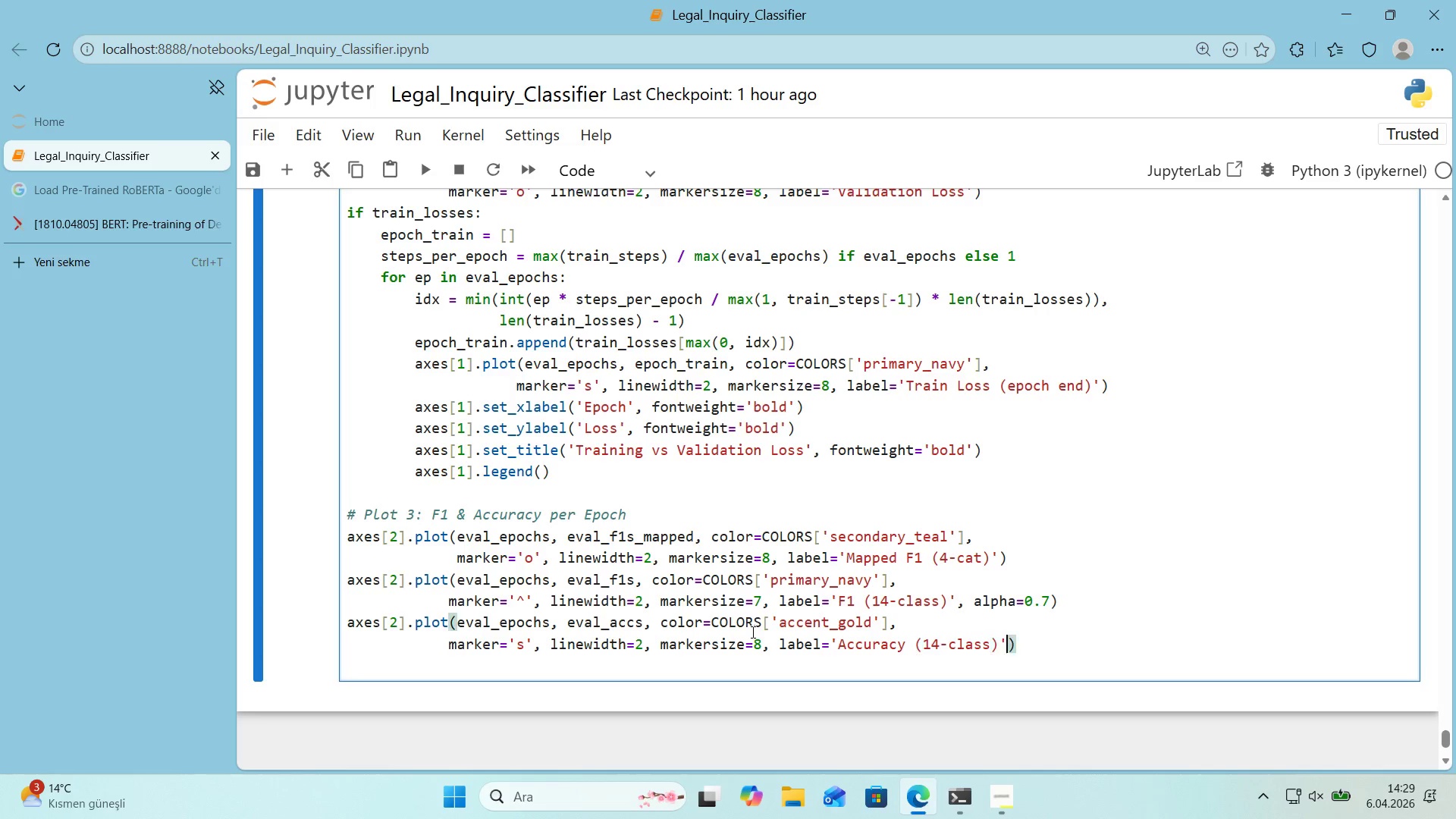 
key(ArrowRight)
 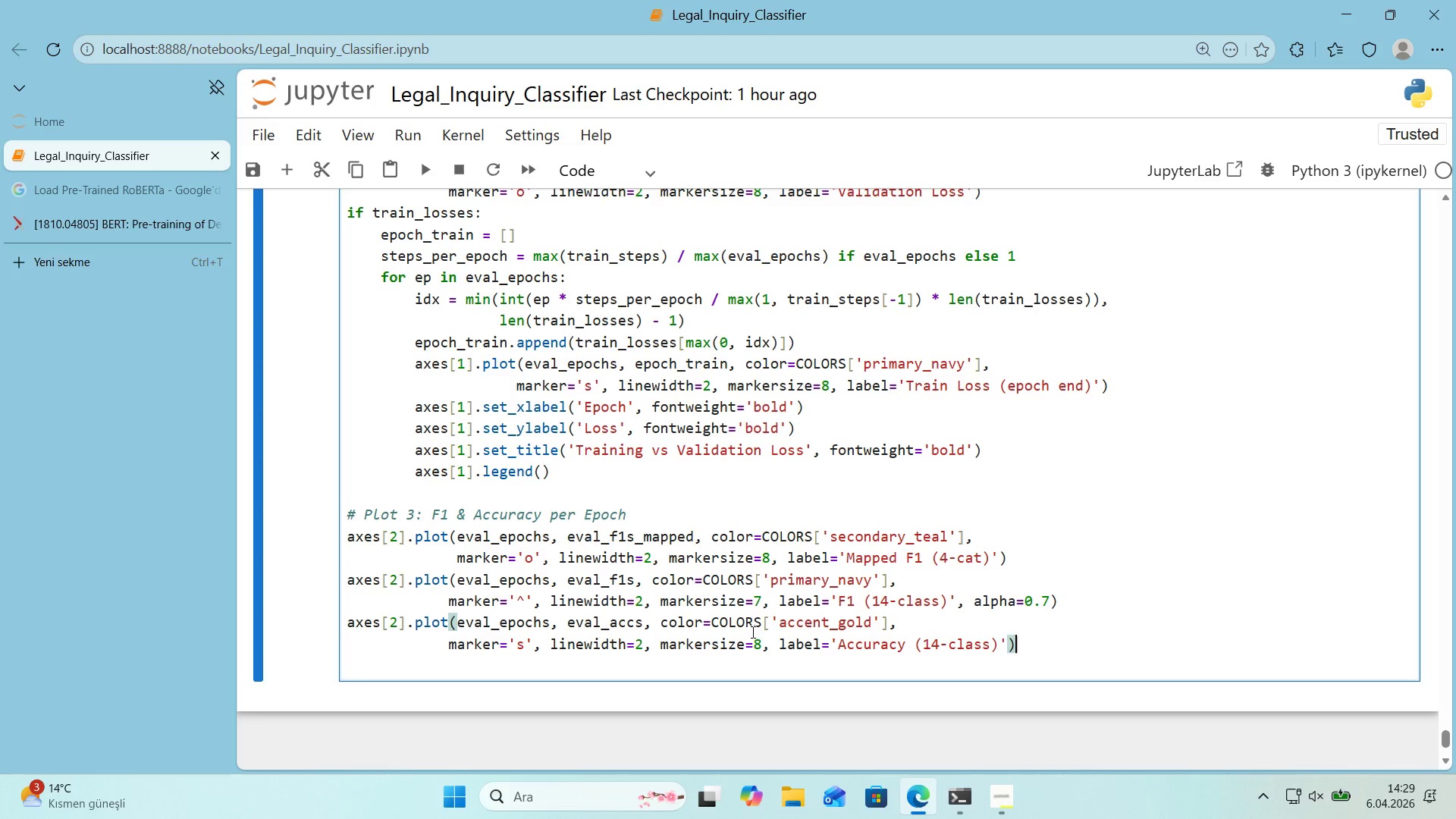 
key(ArrowRight)
 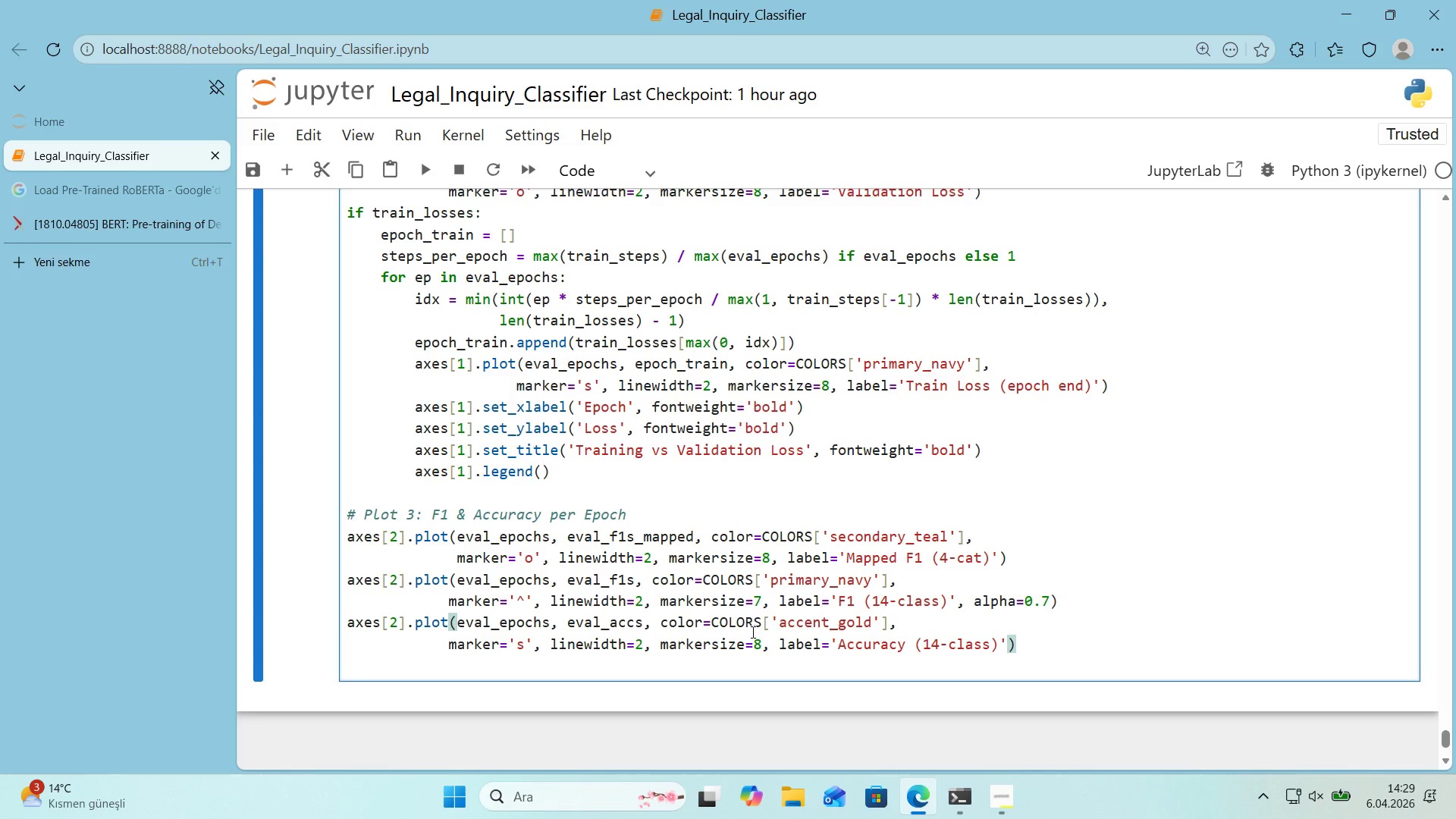 
key(Enter)
 